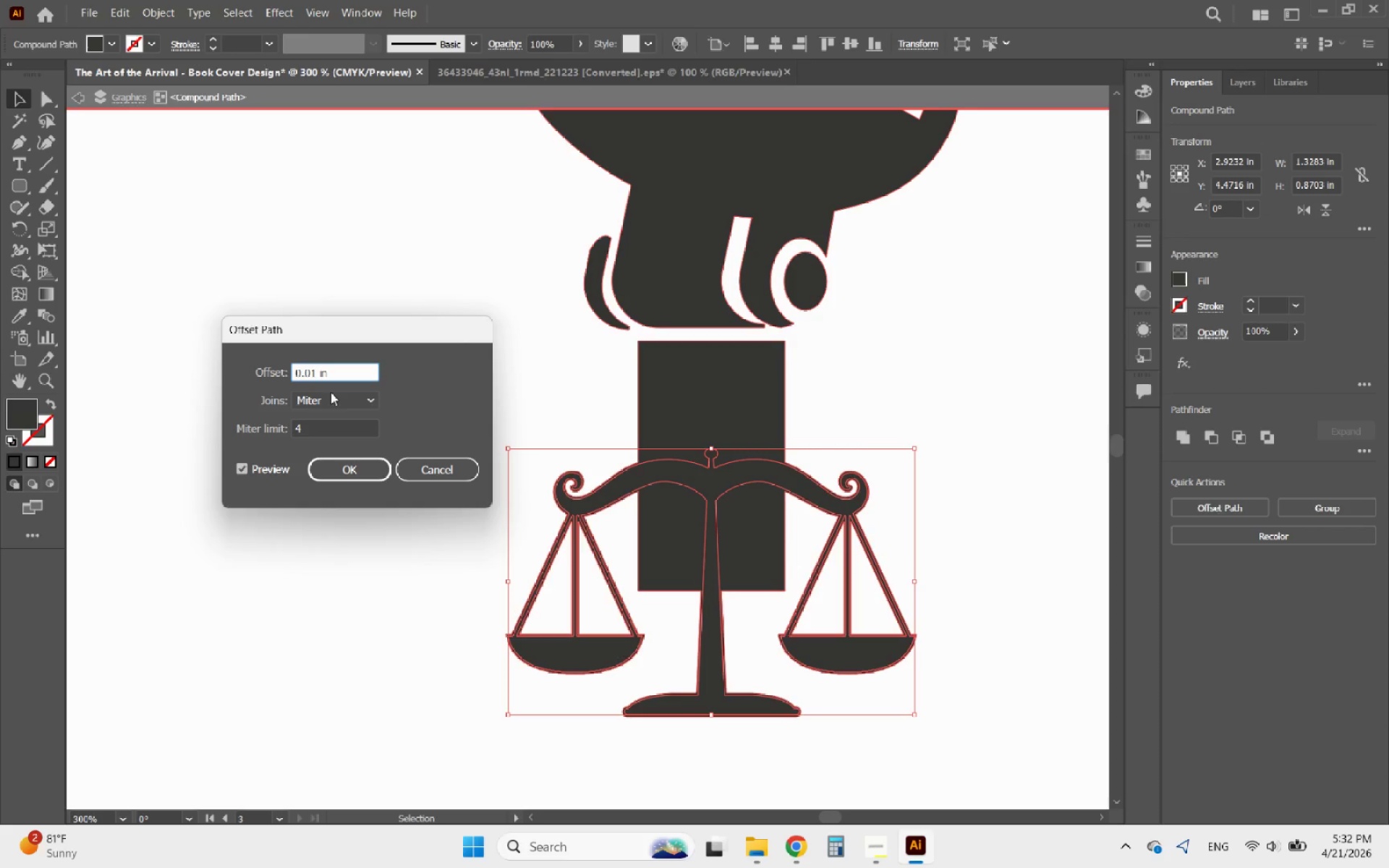 
left_click([334, 397])
 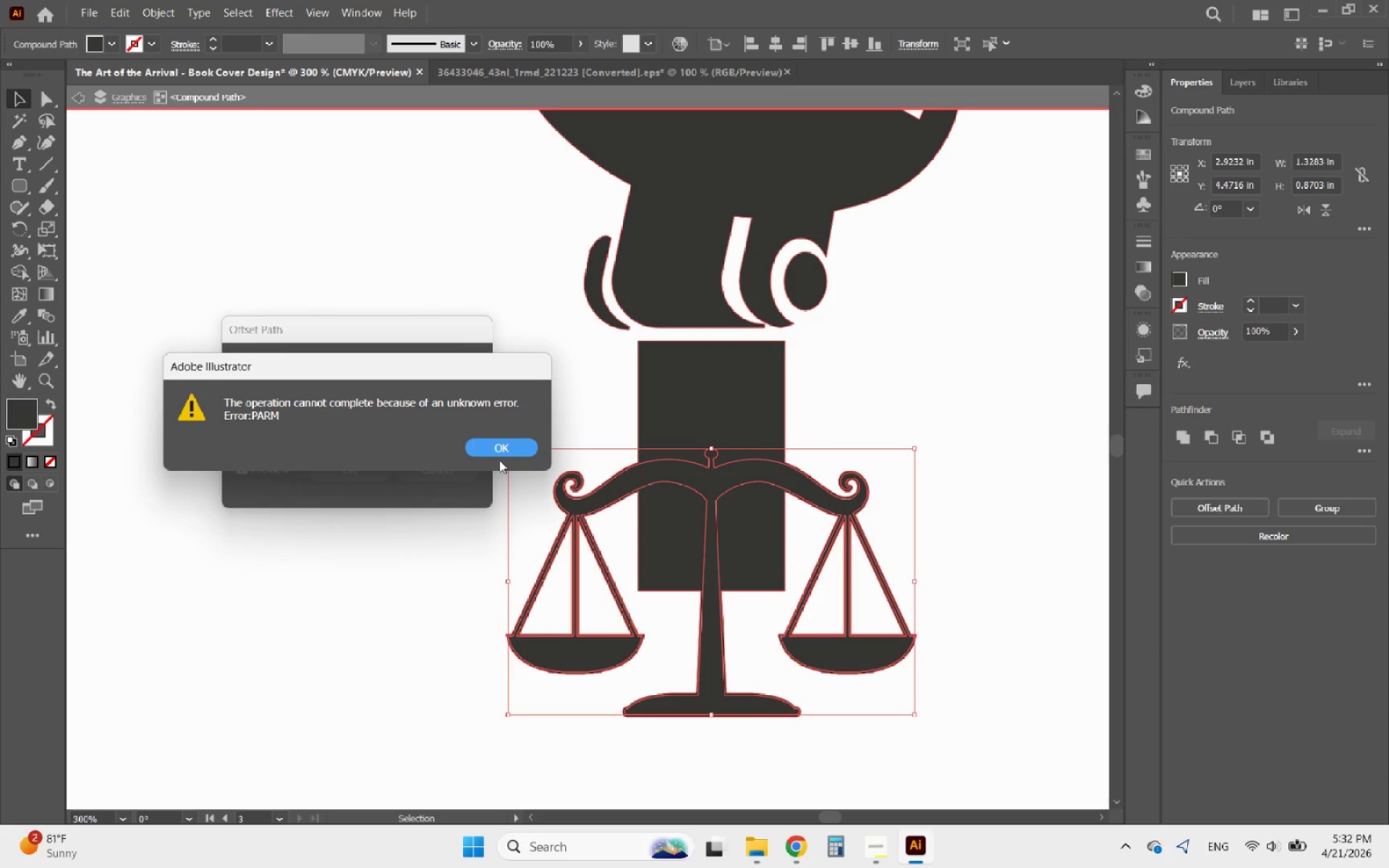 
left_click([491, 448])
 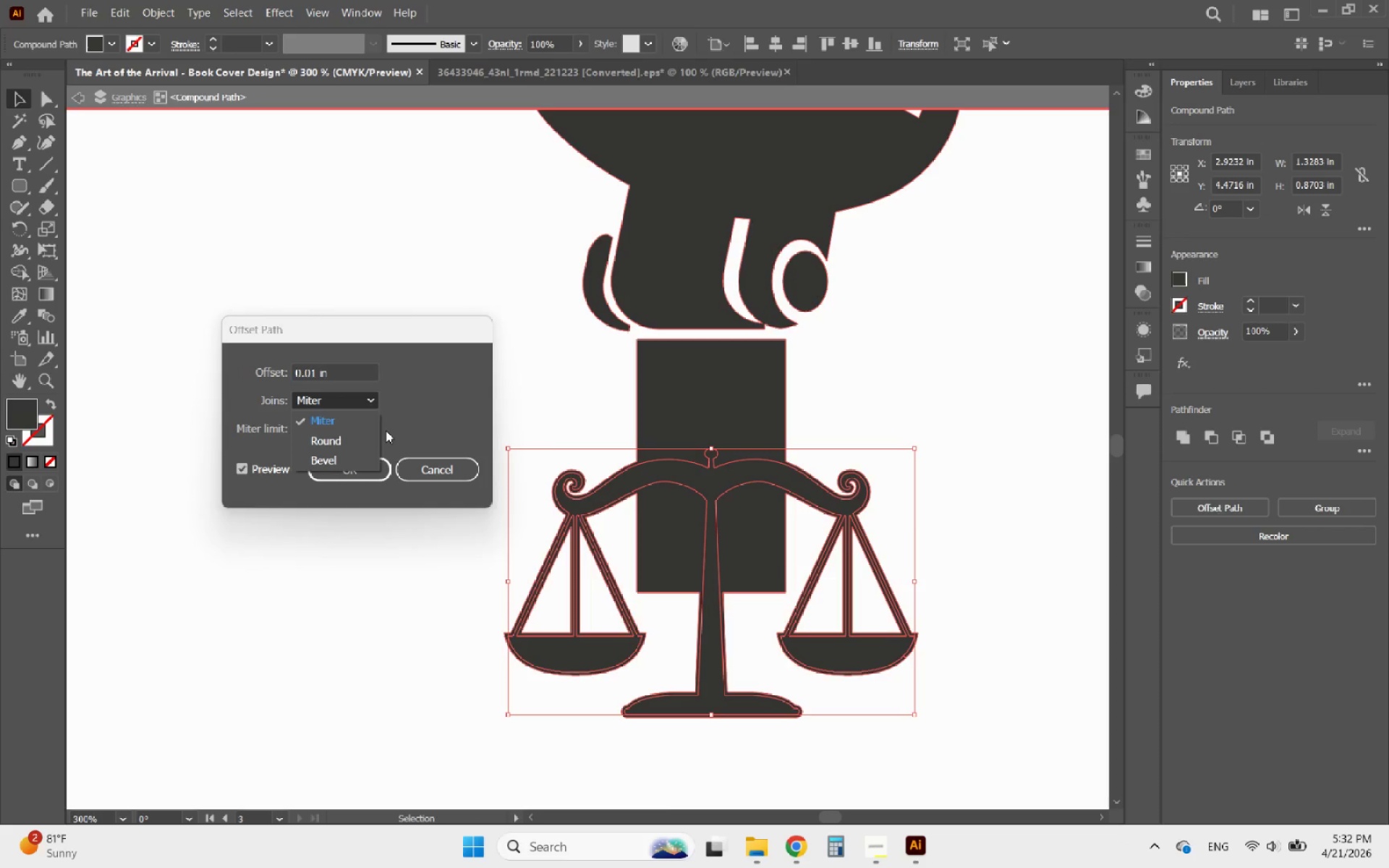 
wait(5.3)
 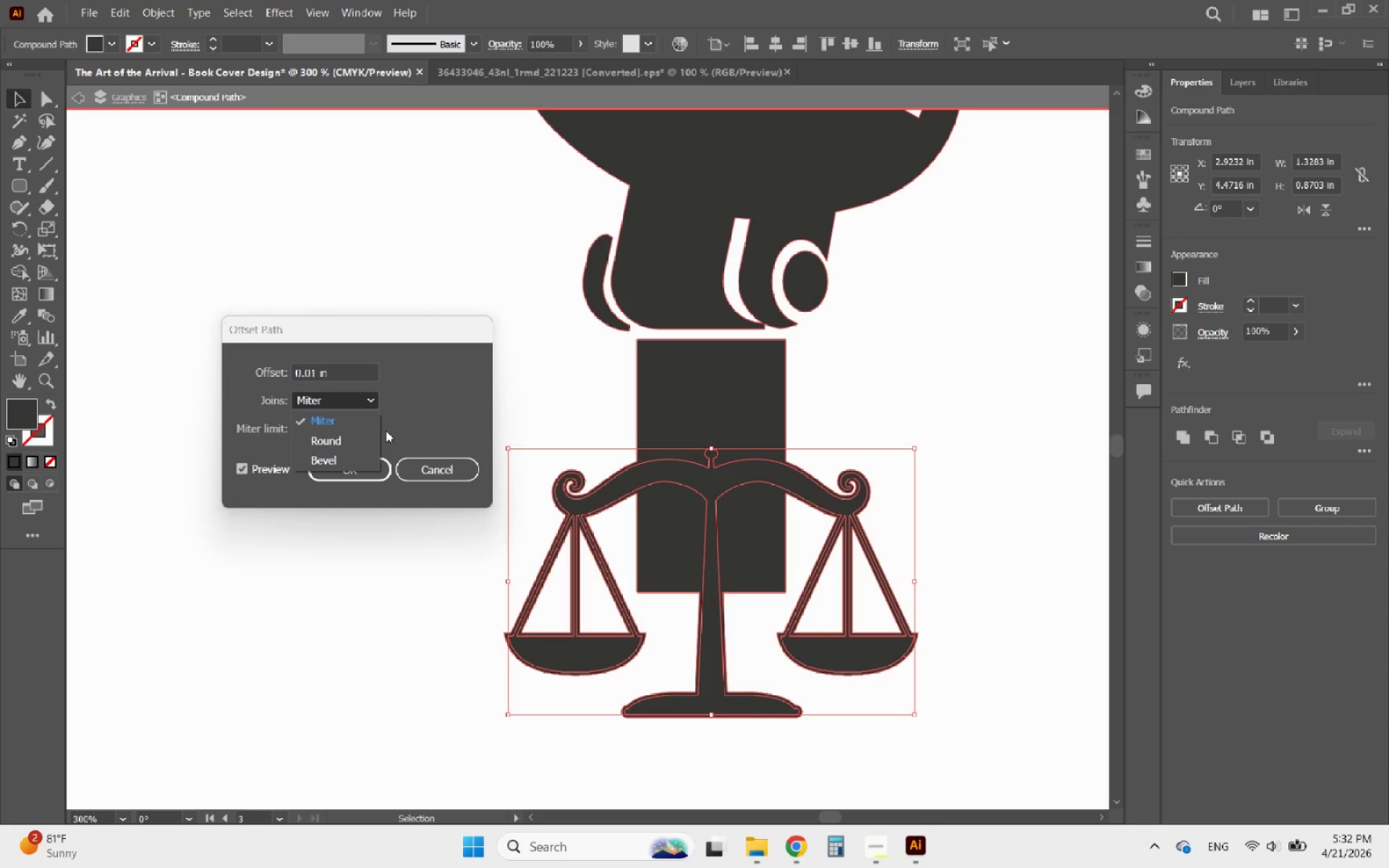 
left_click([401, 402])
 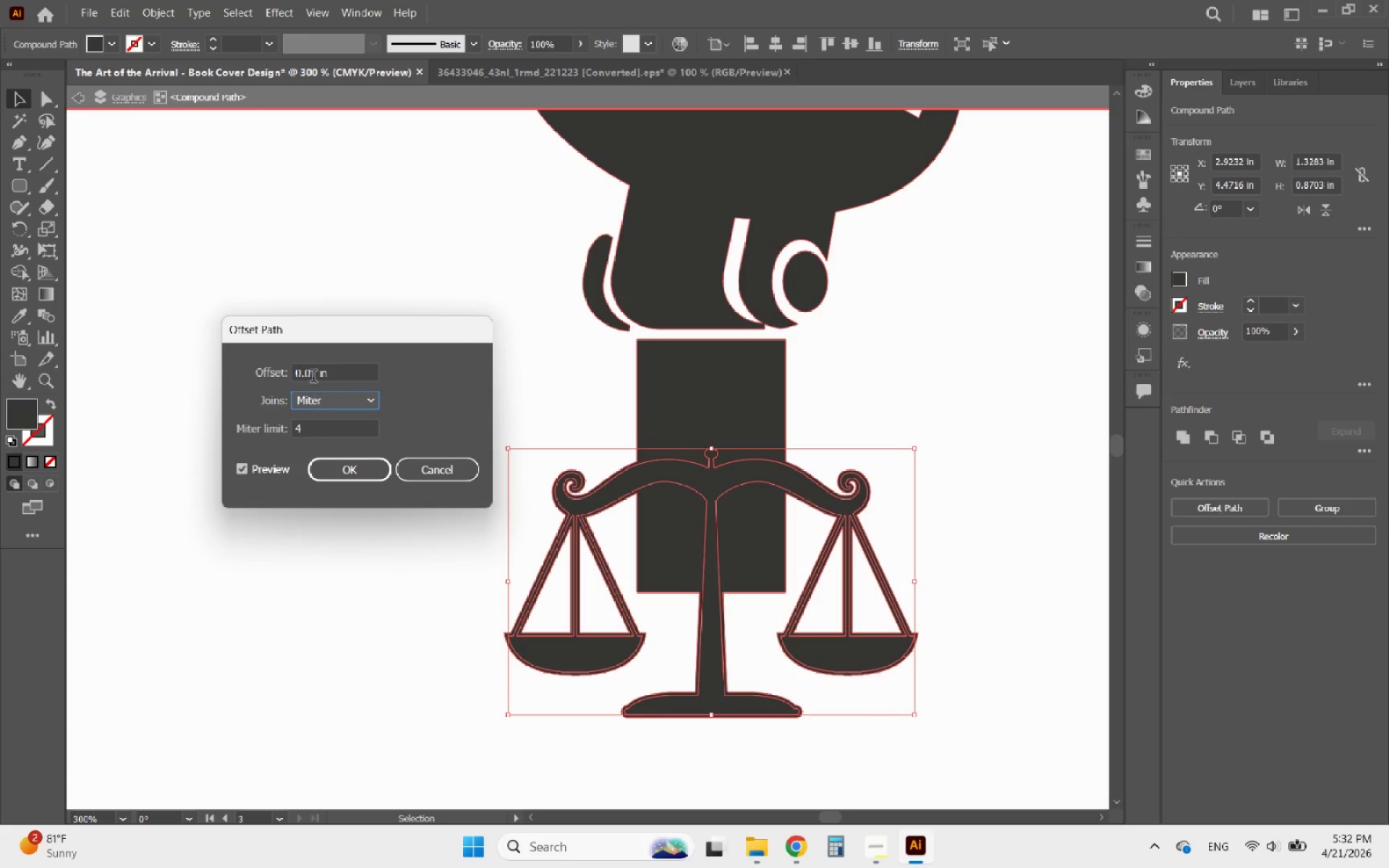 
left_click_drag(start_coordinate=[312, 375], to_coordinate=[315, 374])
 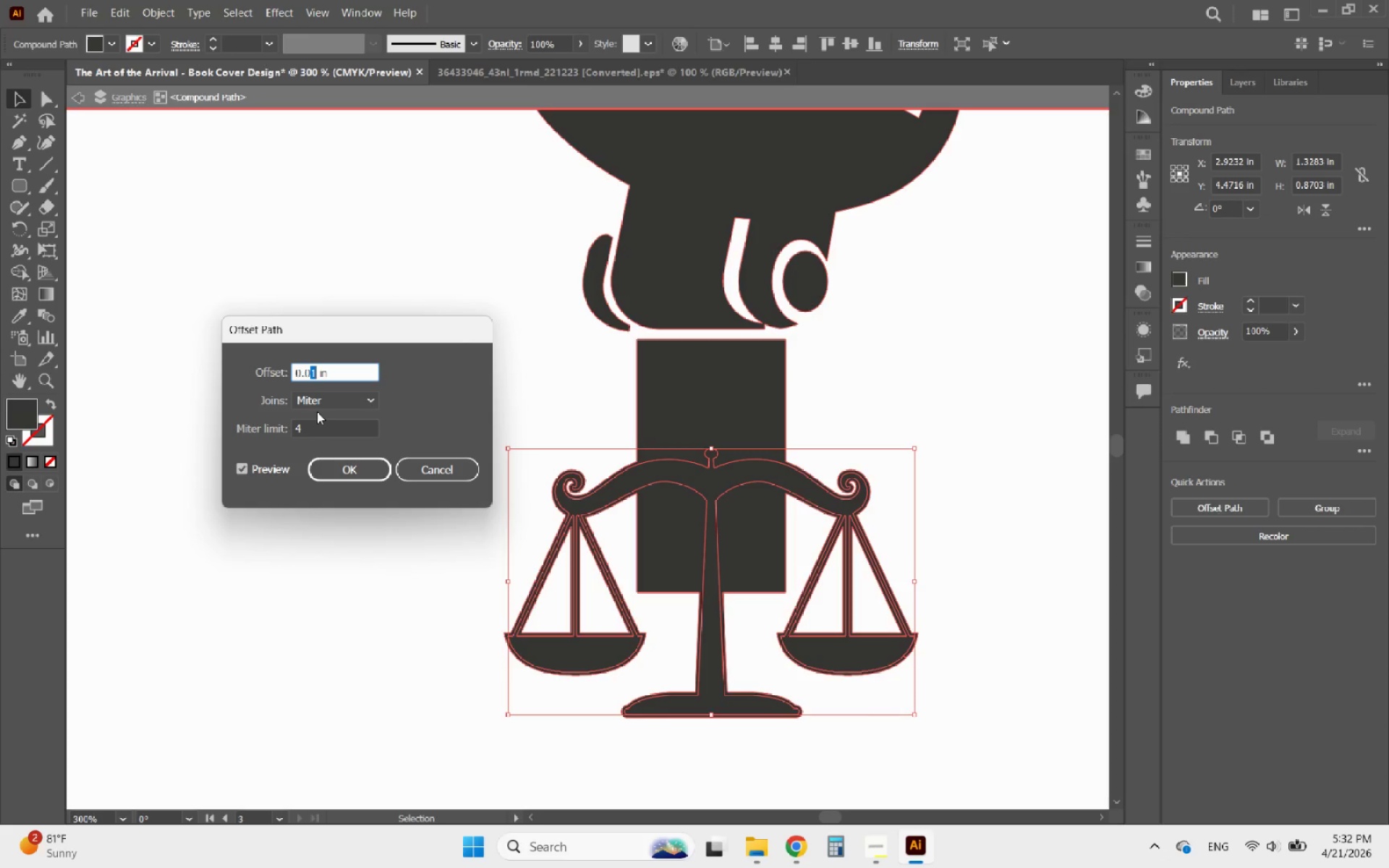 
key(2)
 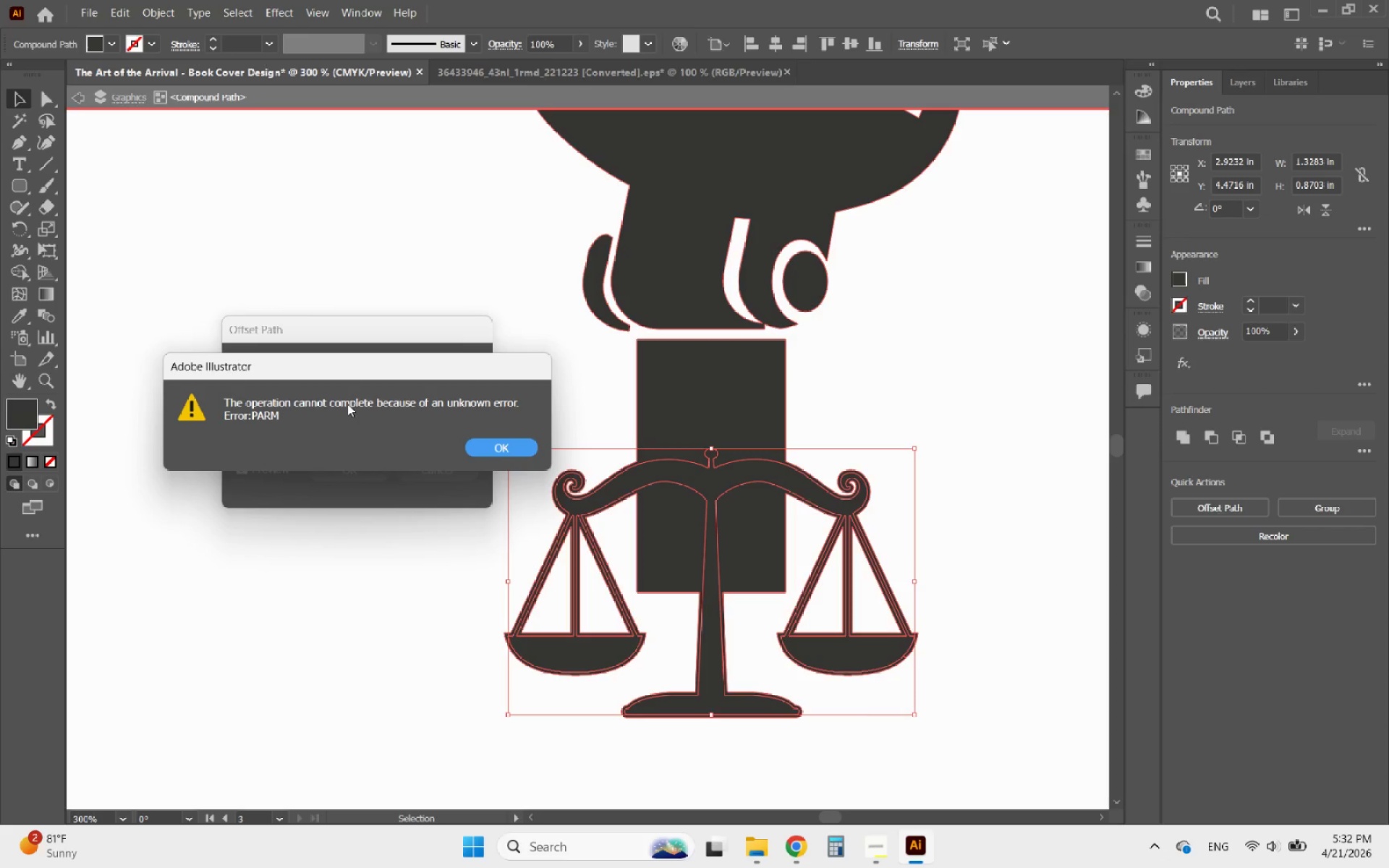 
left_click([486, 446])
 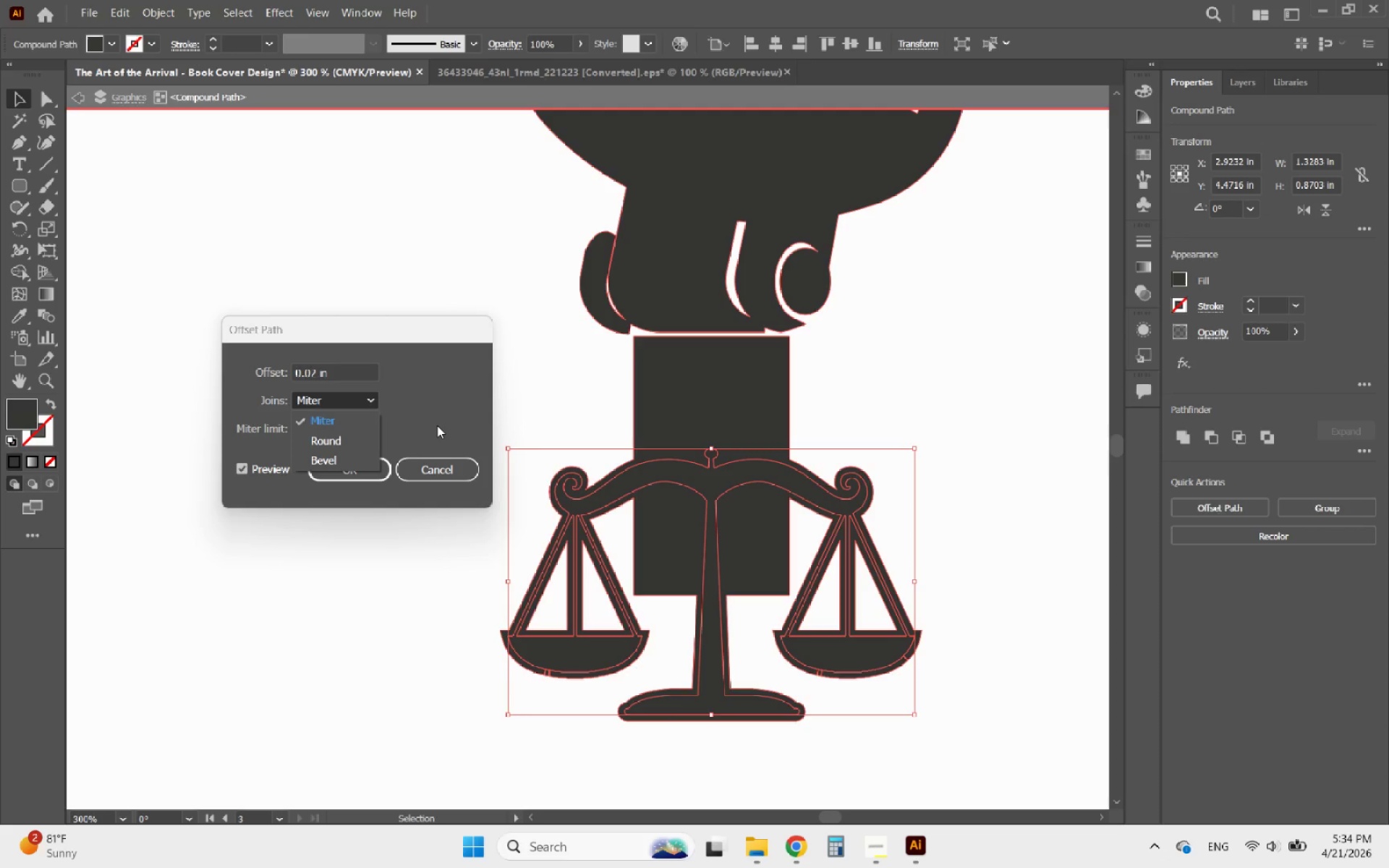 
wait(121.67)
 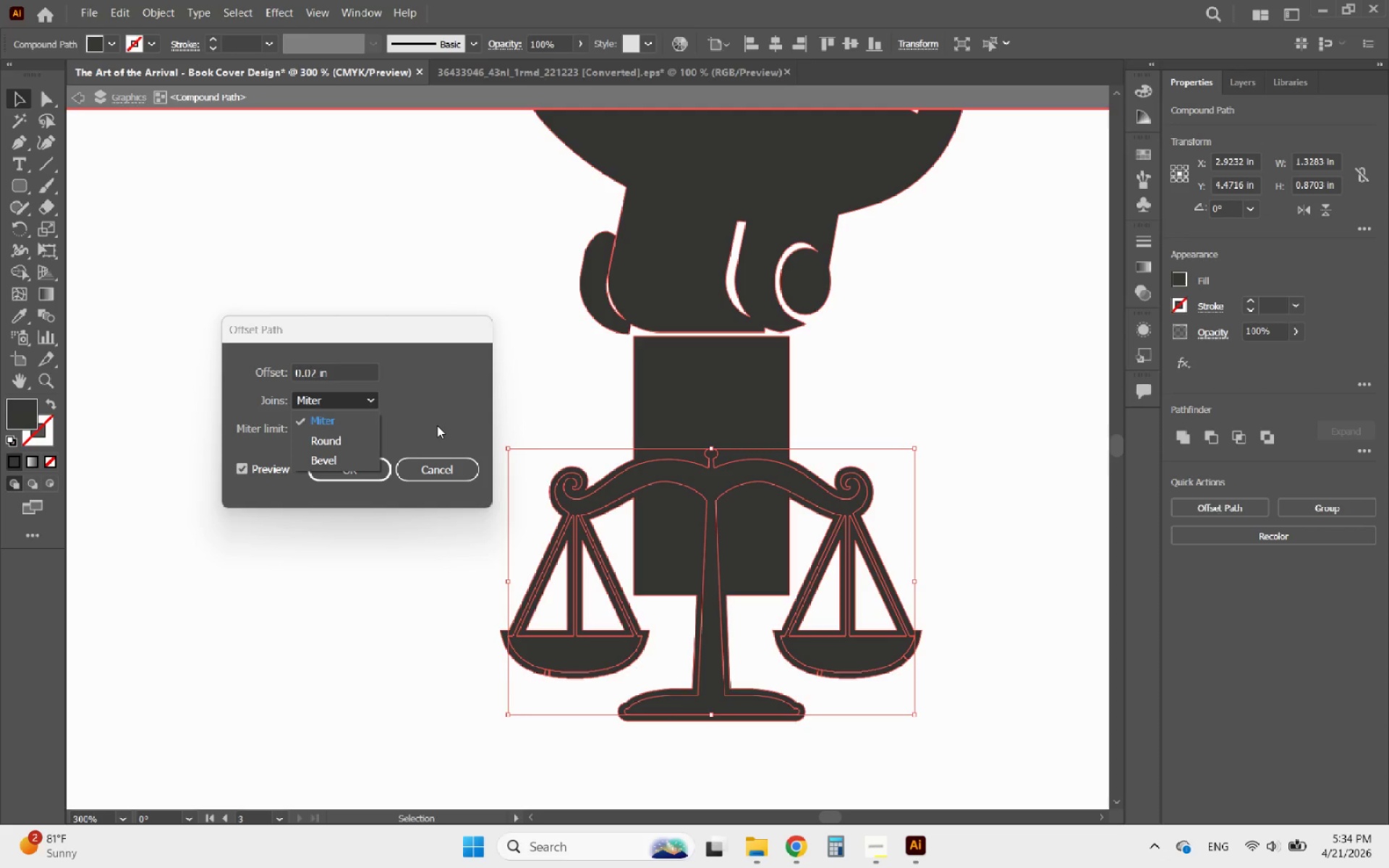 
double_click([361, 470])
 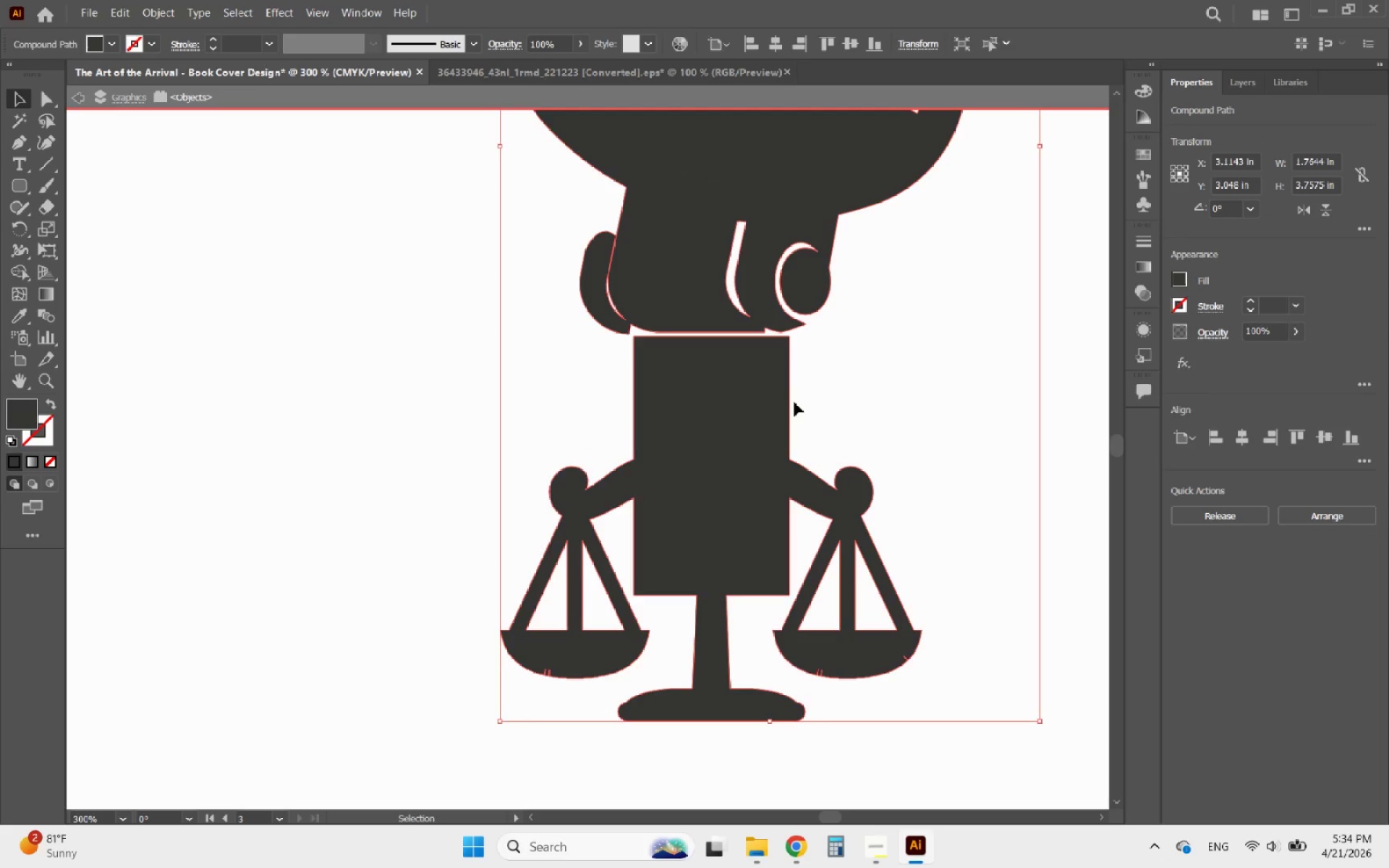 
wait(6.06)
 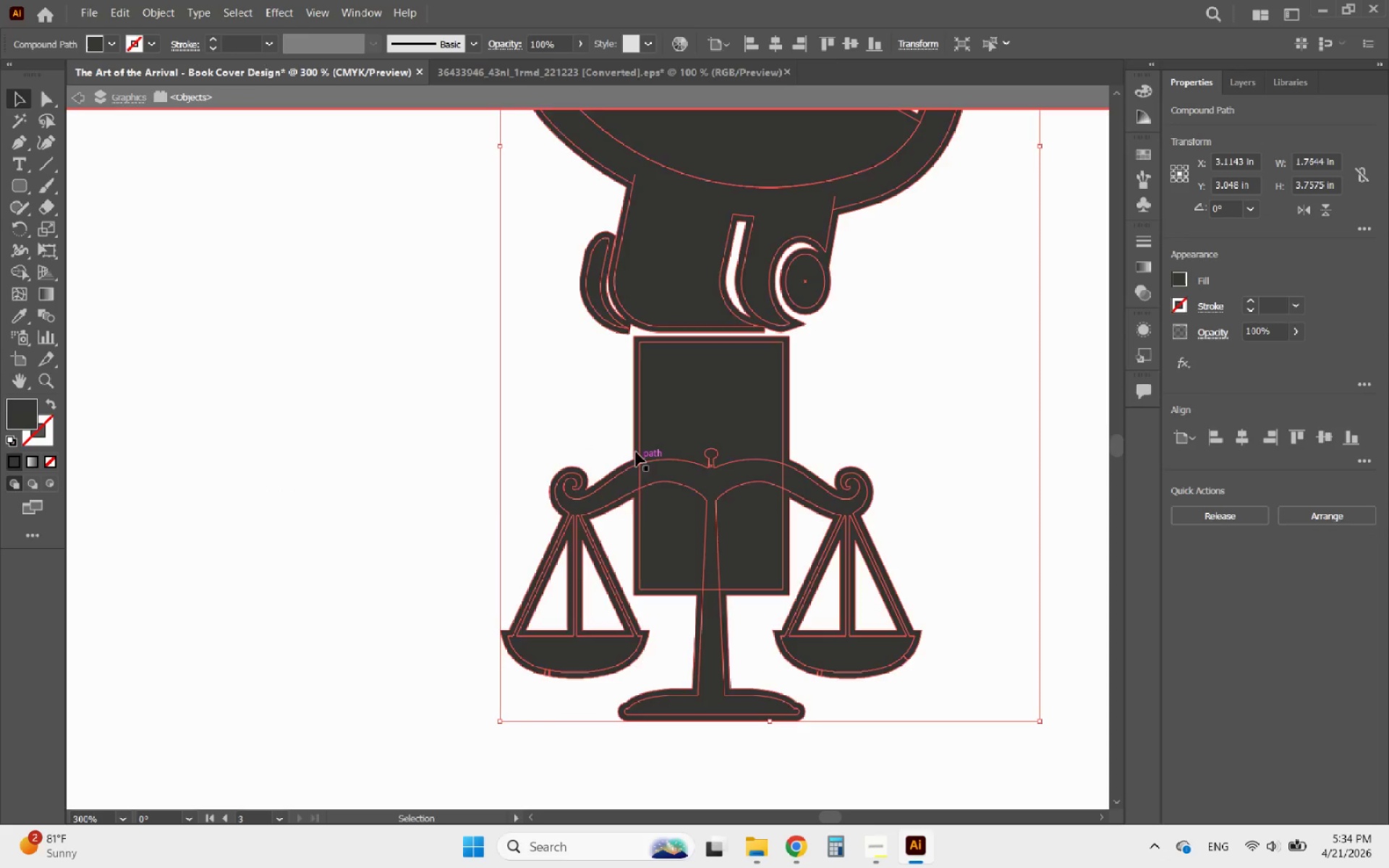 
left_click([728, 476])
 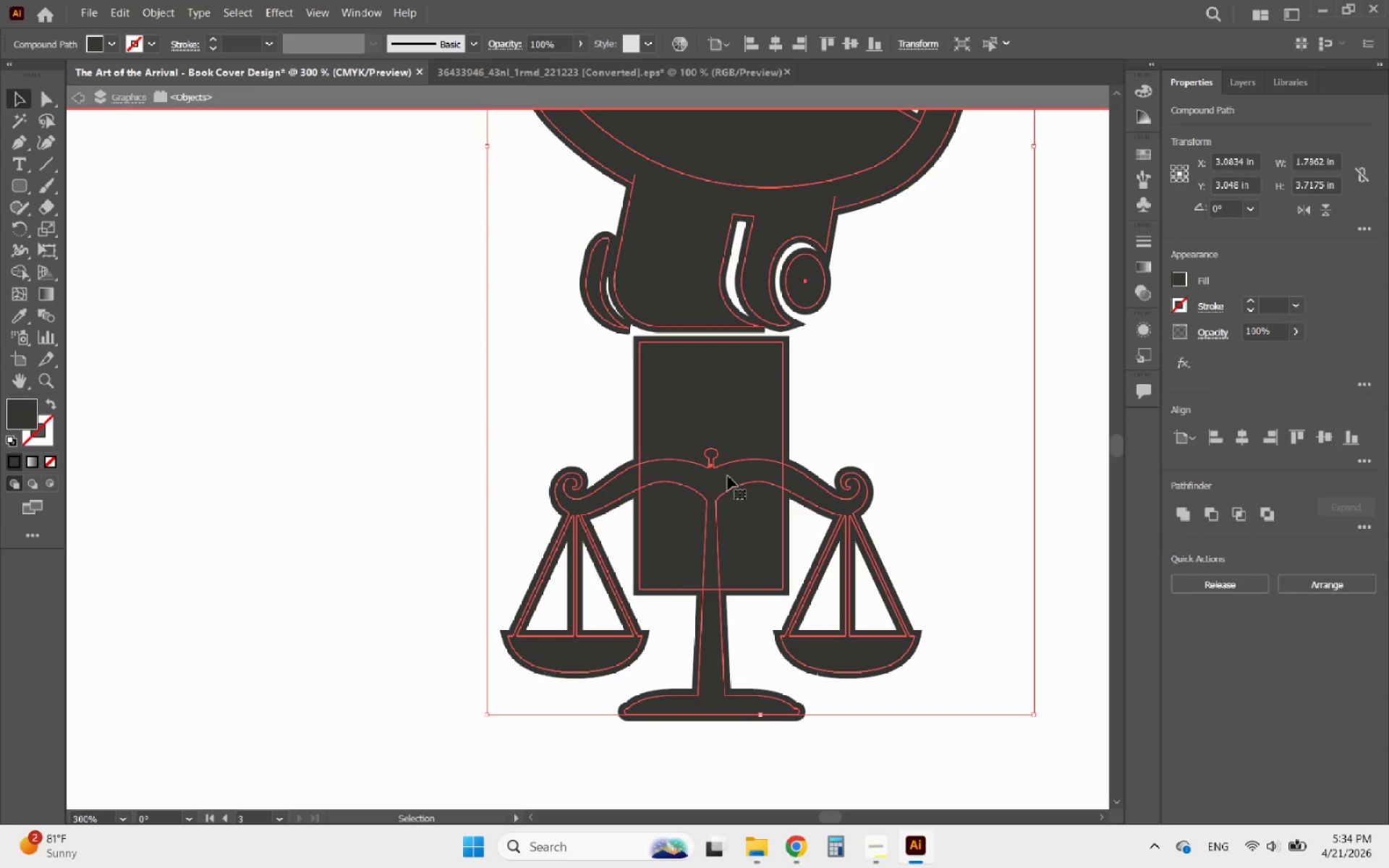 
left_click_drag(start_coordinate=[714, 482], to_coordinate=[218, 409])
 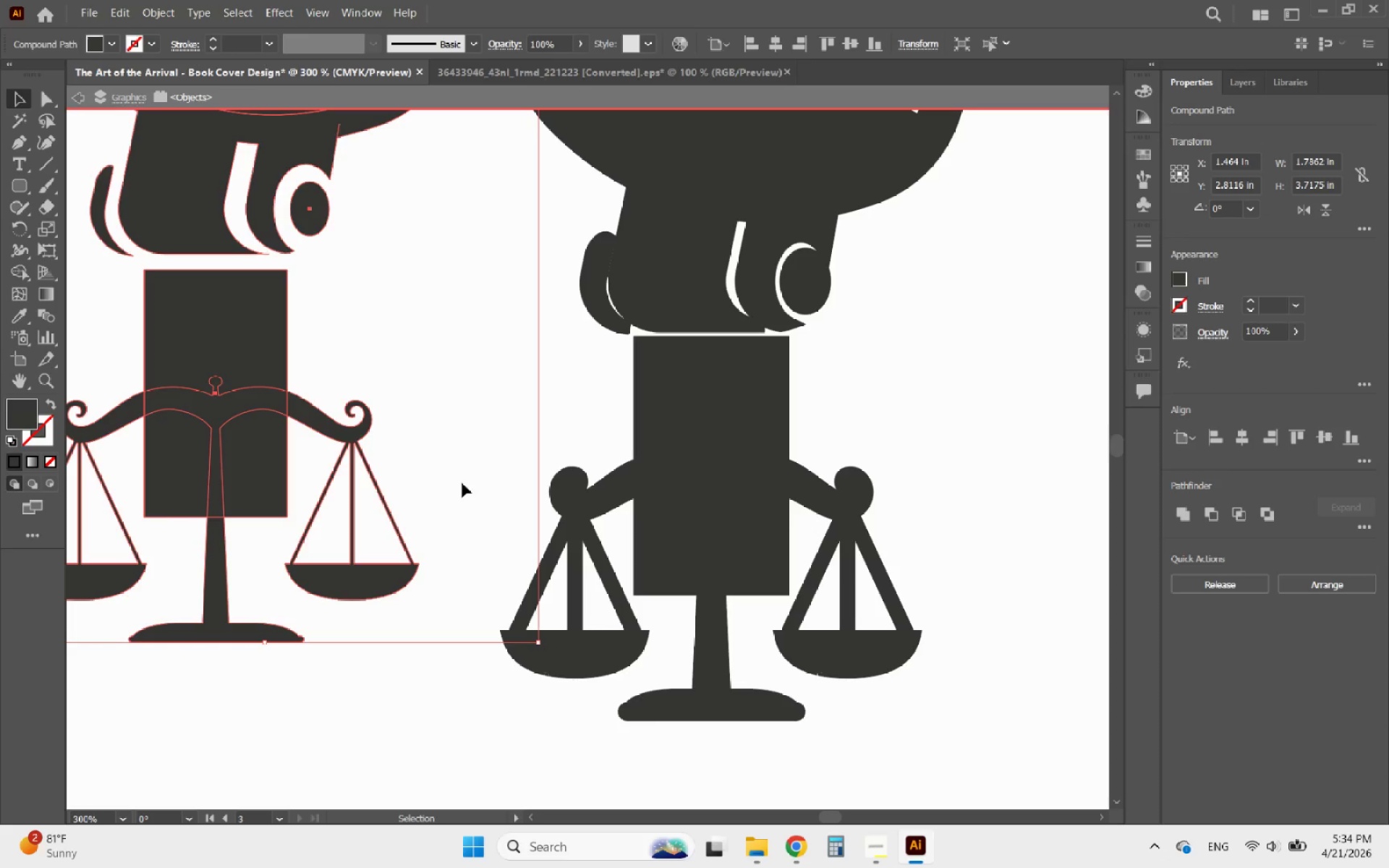 
hold_key(key=AltLeft, duration=1.16)
scroll: coordinate [501, 533], scroll_direction: down, amount: 4.0
 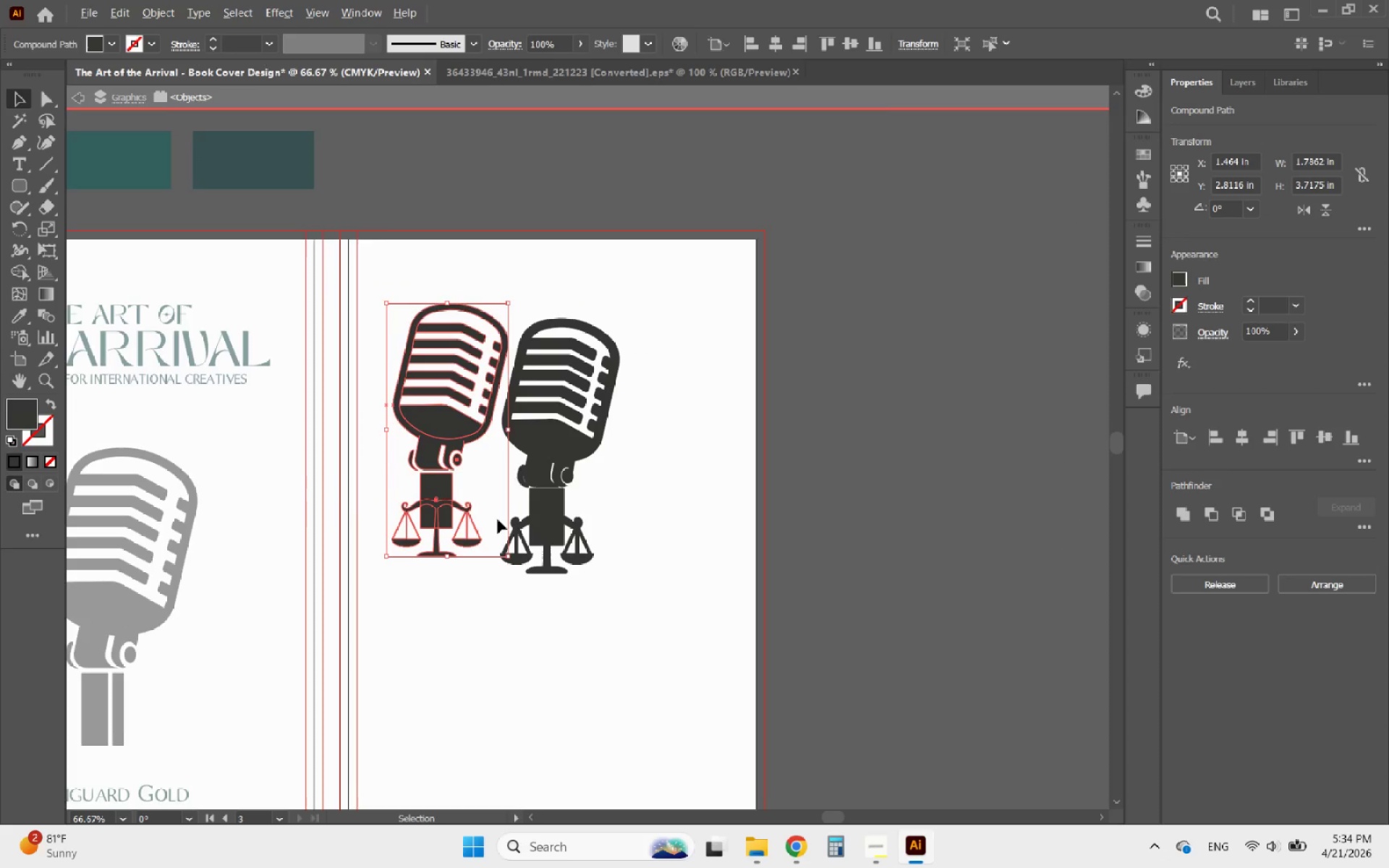 
scroll: coordinate [496, 511], scroll_direction: up, amount: 2.0
 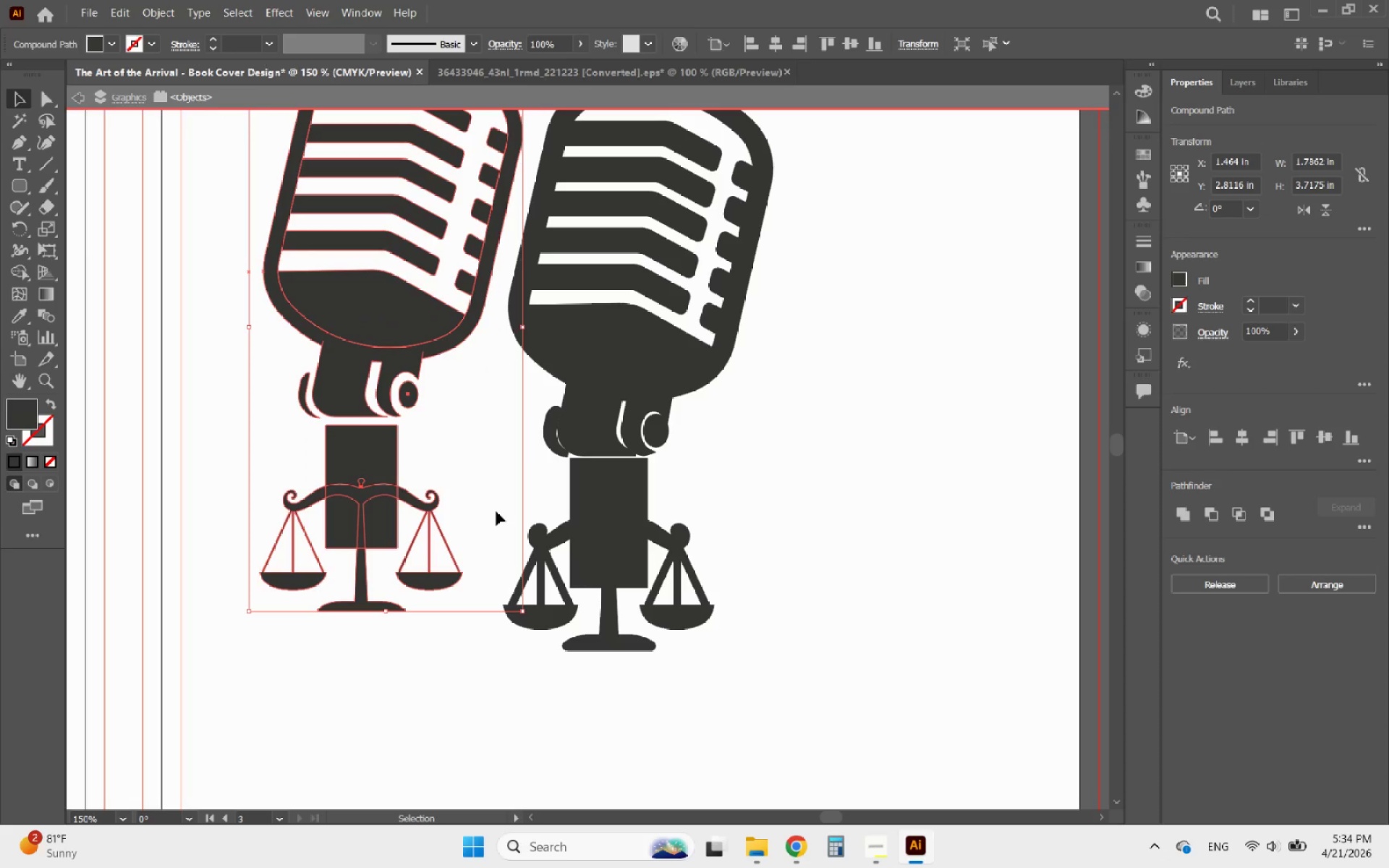 
key(Control+Z)
 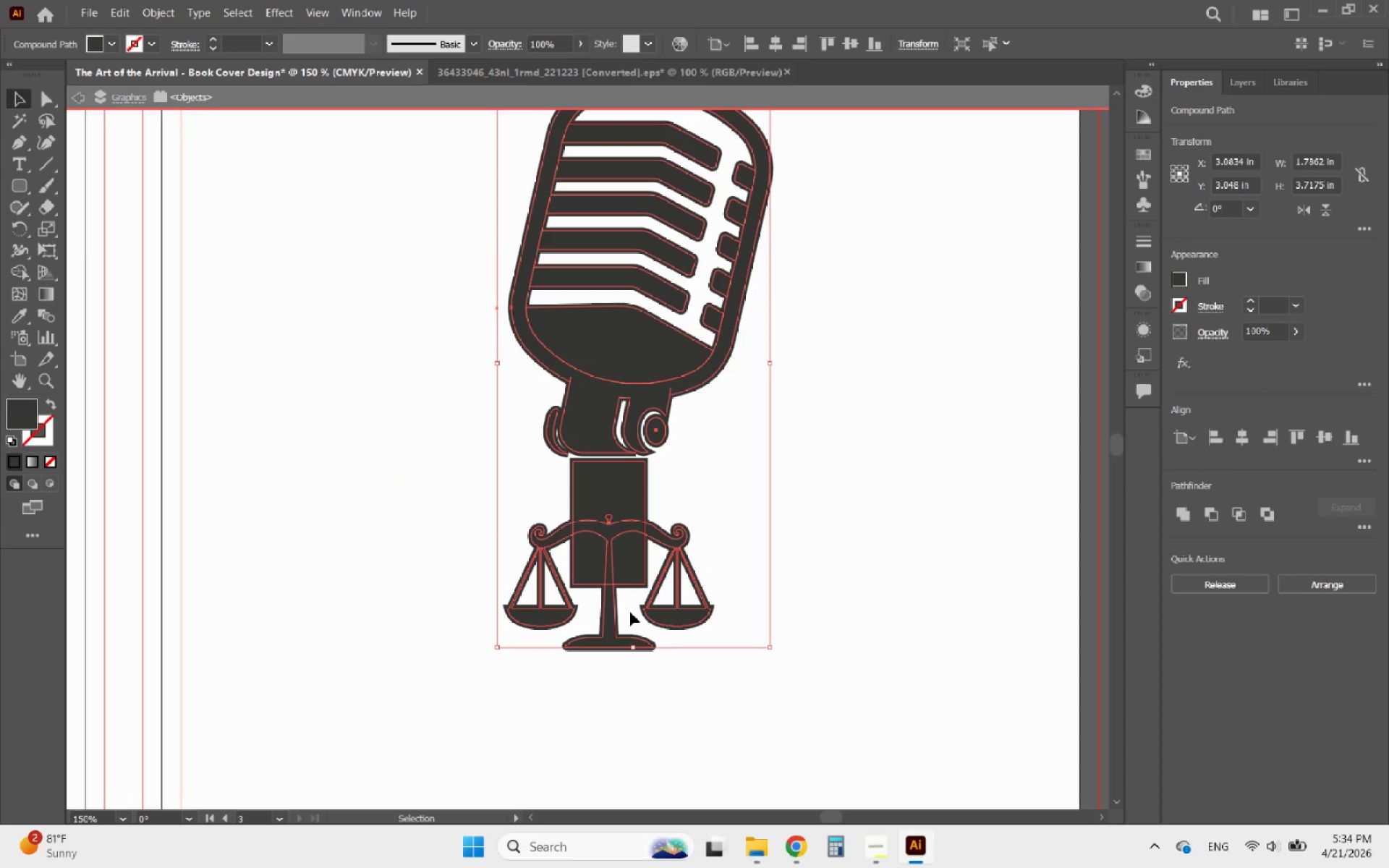 
hold_key(key=AltLeft, duration=0.61)
scroll: coordinate [588, 660], scroll_direction: up, amount: 4.0
 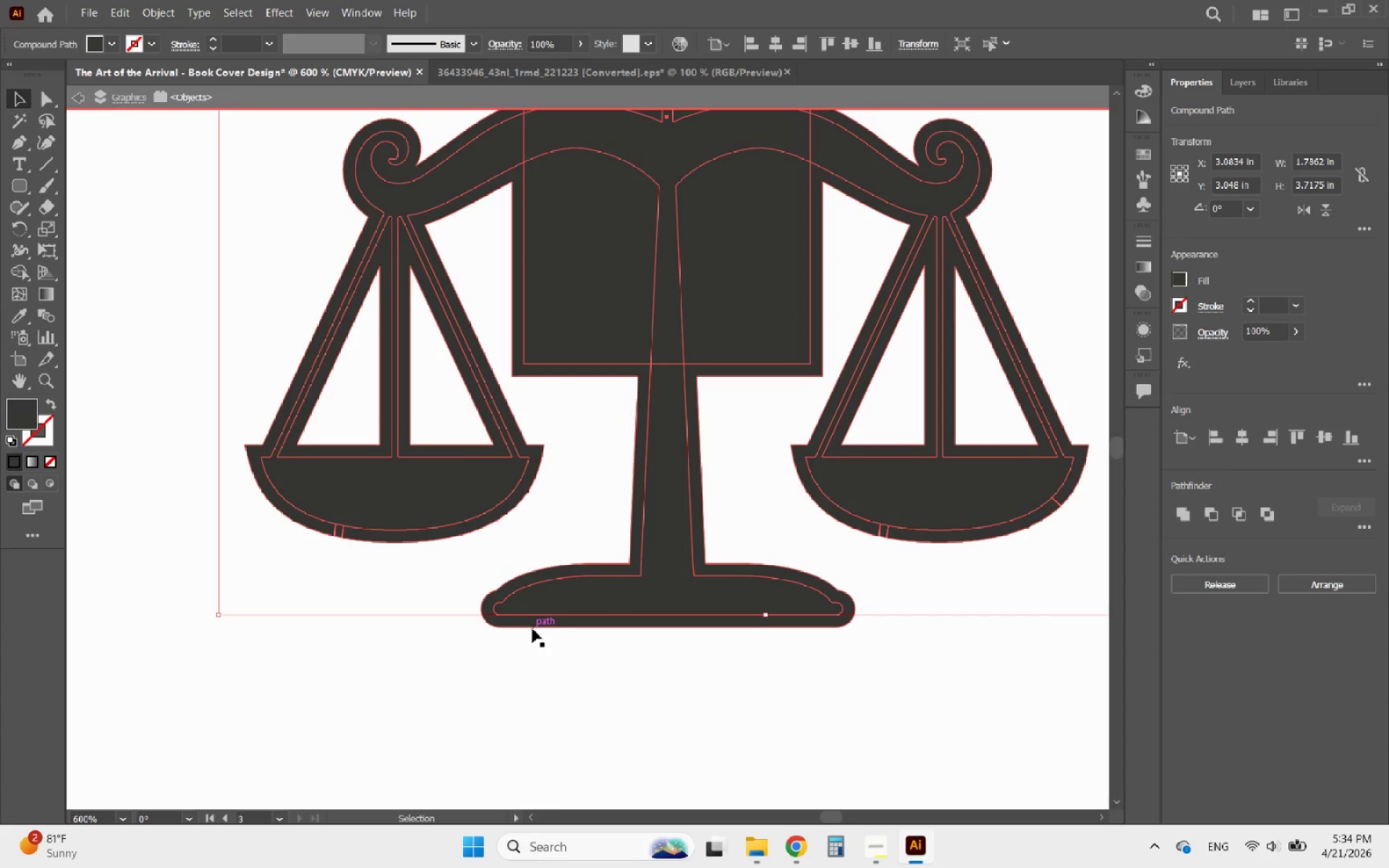 
left_click([533, 629])
 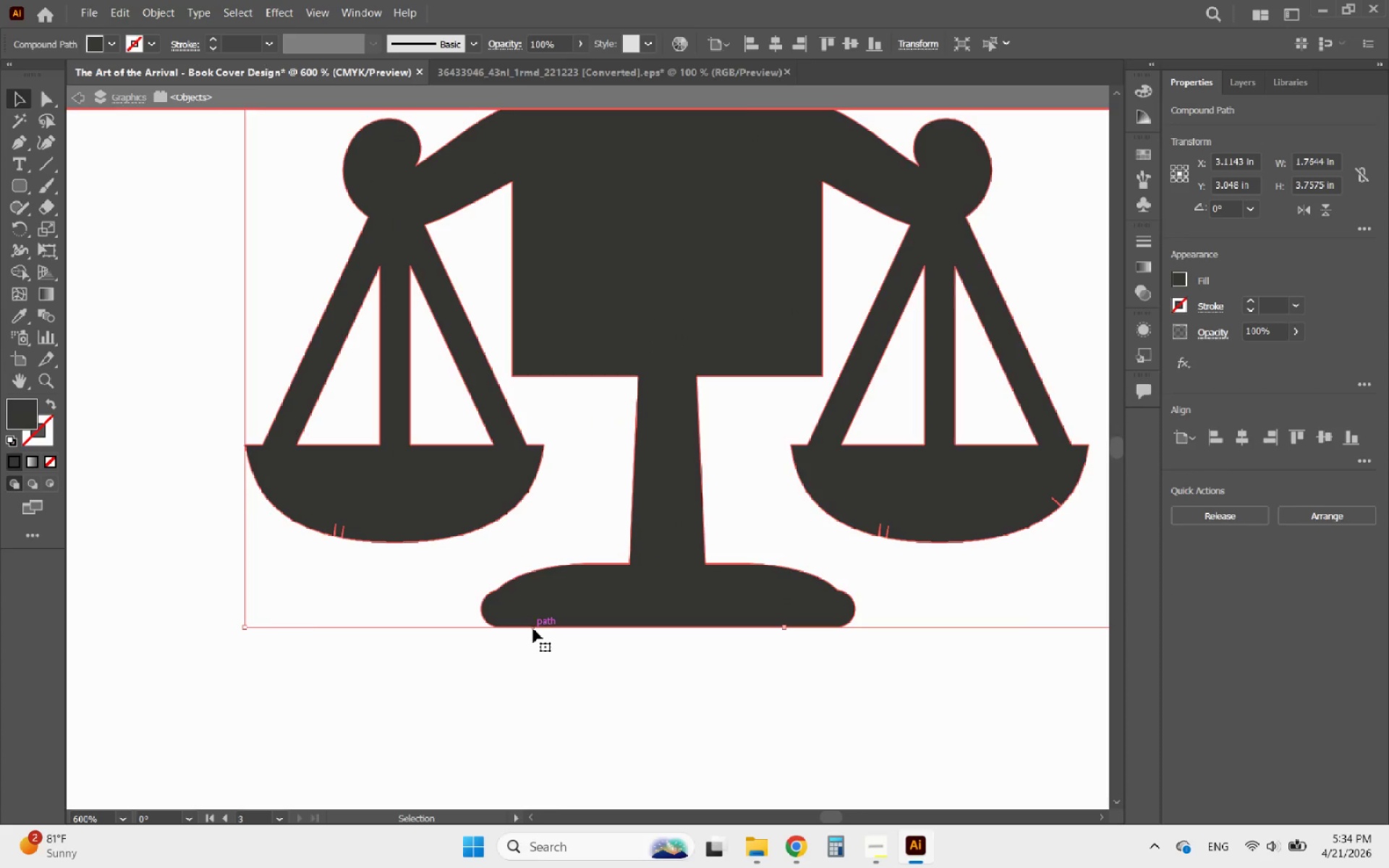 
hold_key(key=AltLeft, duration=1.14)
scroll: coordinate [535, 636], scroll_direction: down, amount: 2.0
 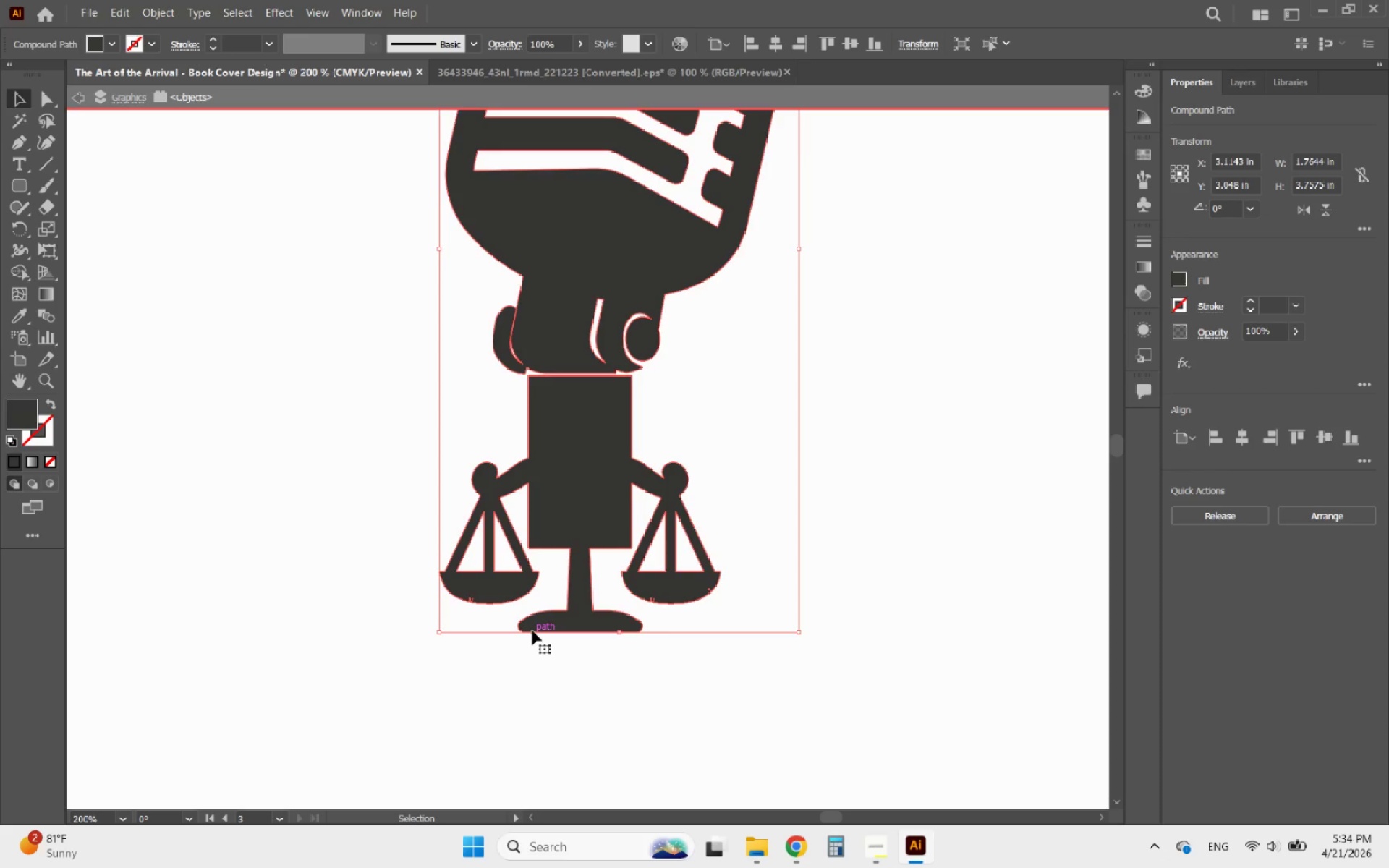 
double_click([532, 631])
 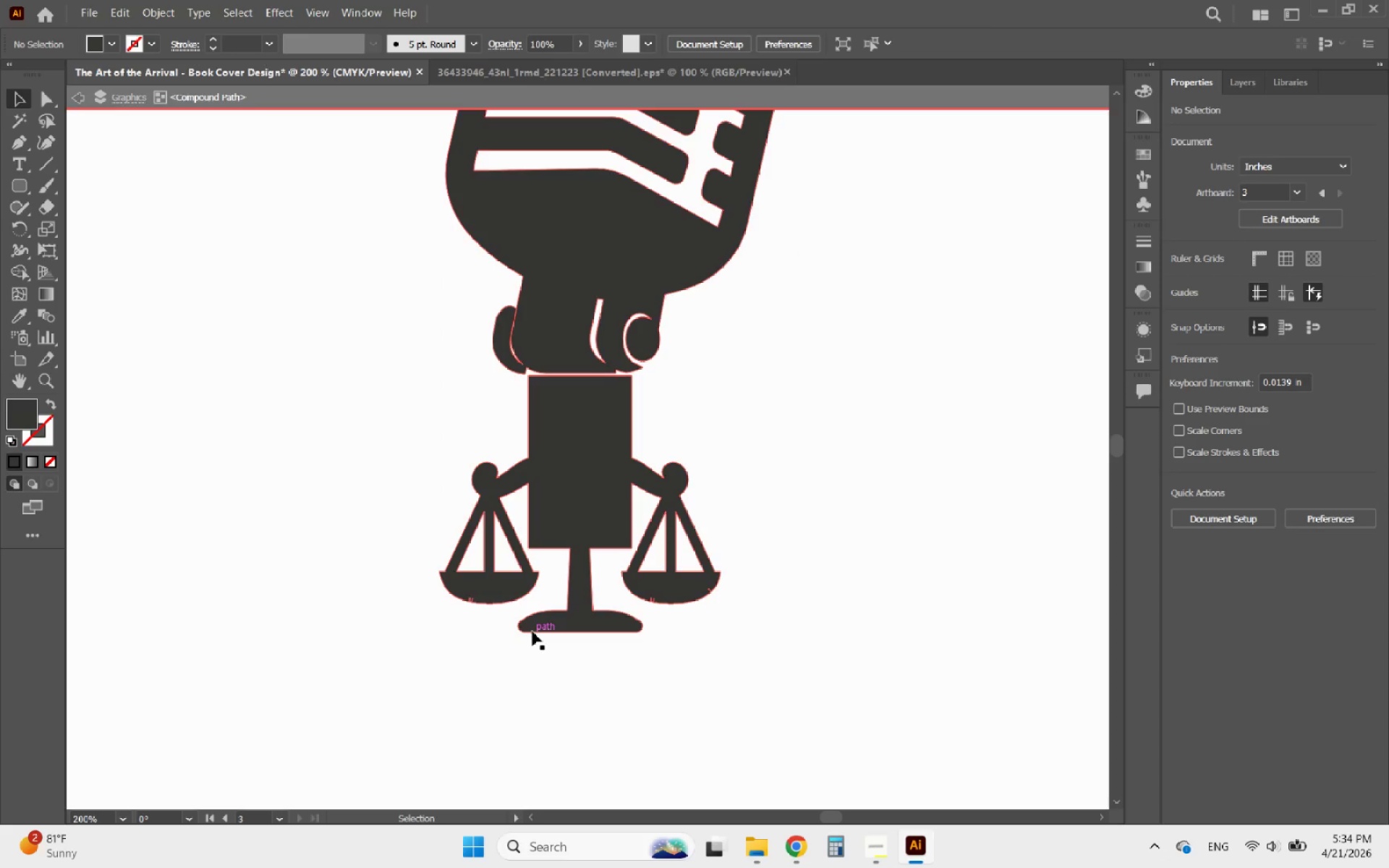 
triple_click([532, 631])
 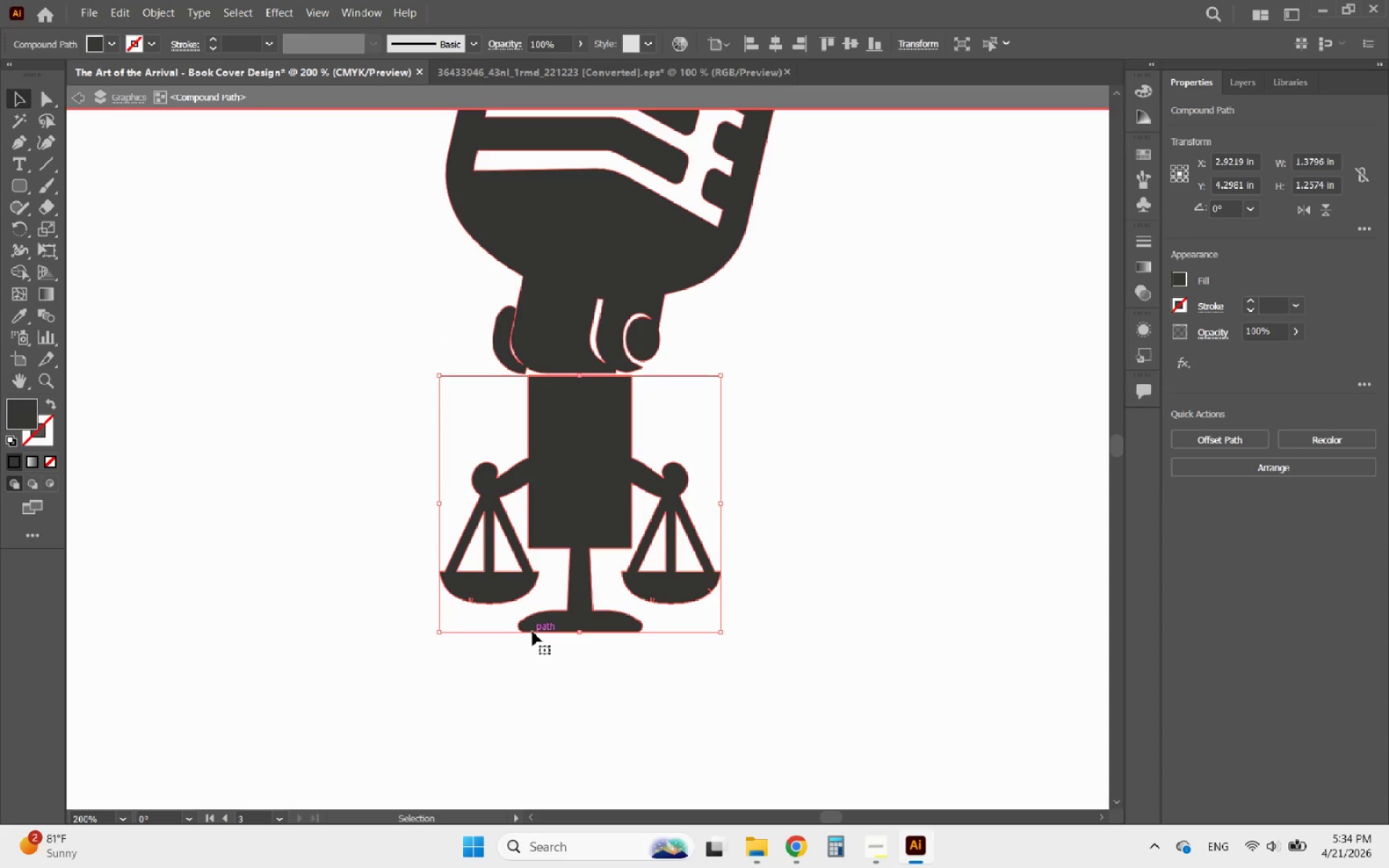 
left_click_drag(start_coordinate=[532, 631], to_coordinate=[671, 684])
 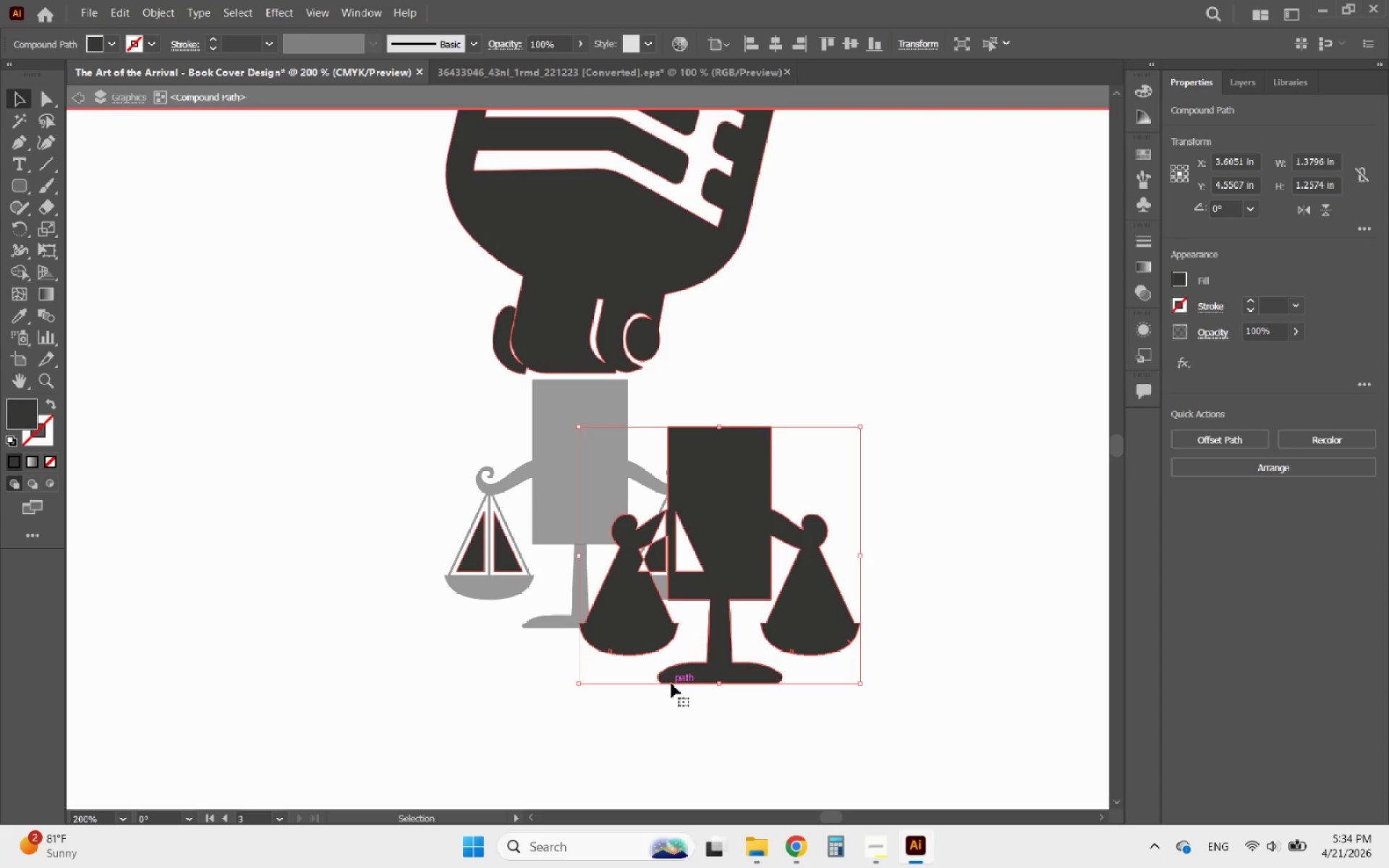 
key(Control+Z)
 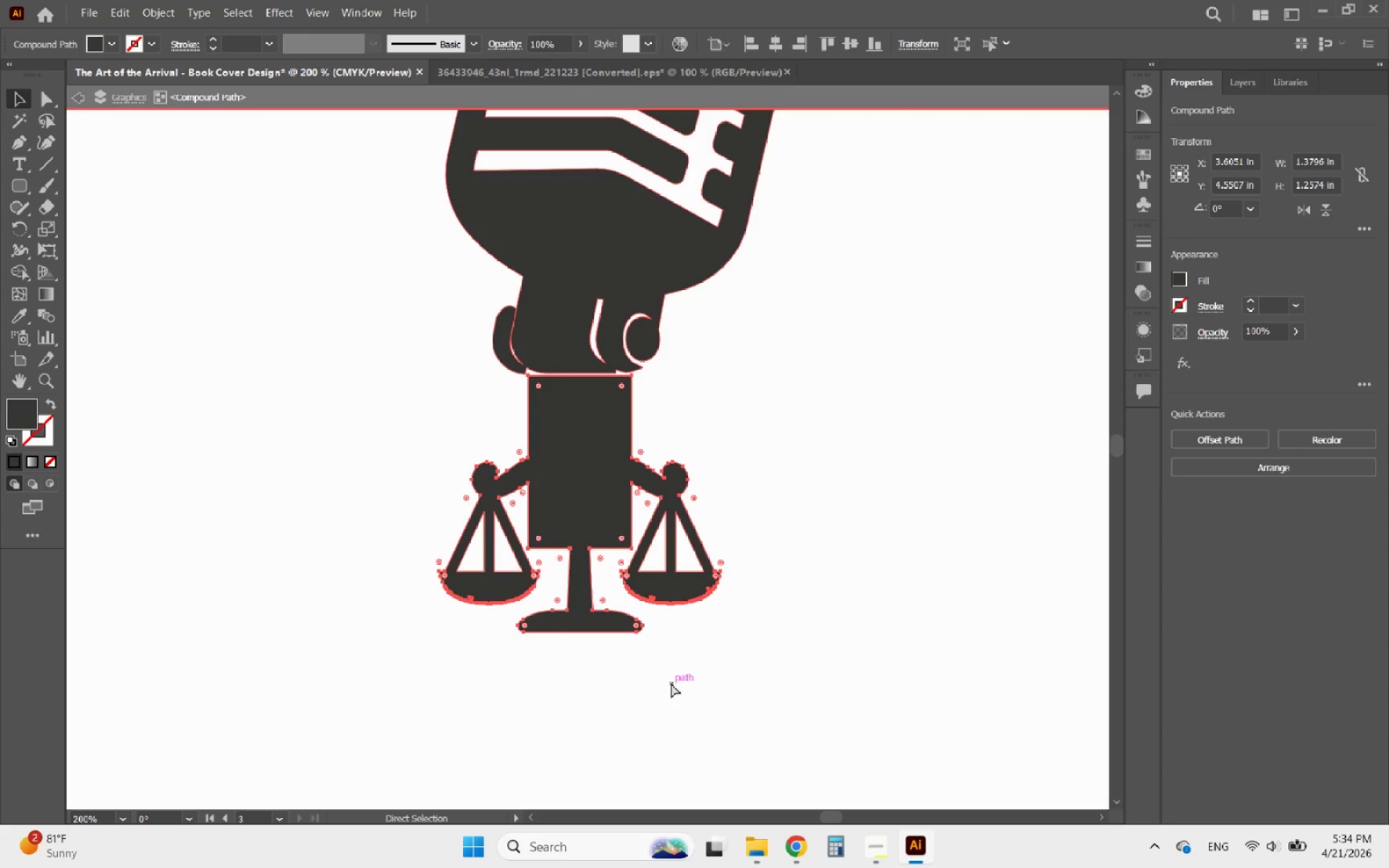 
key(Control+Z)
 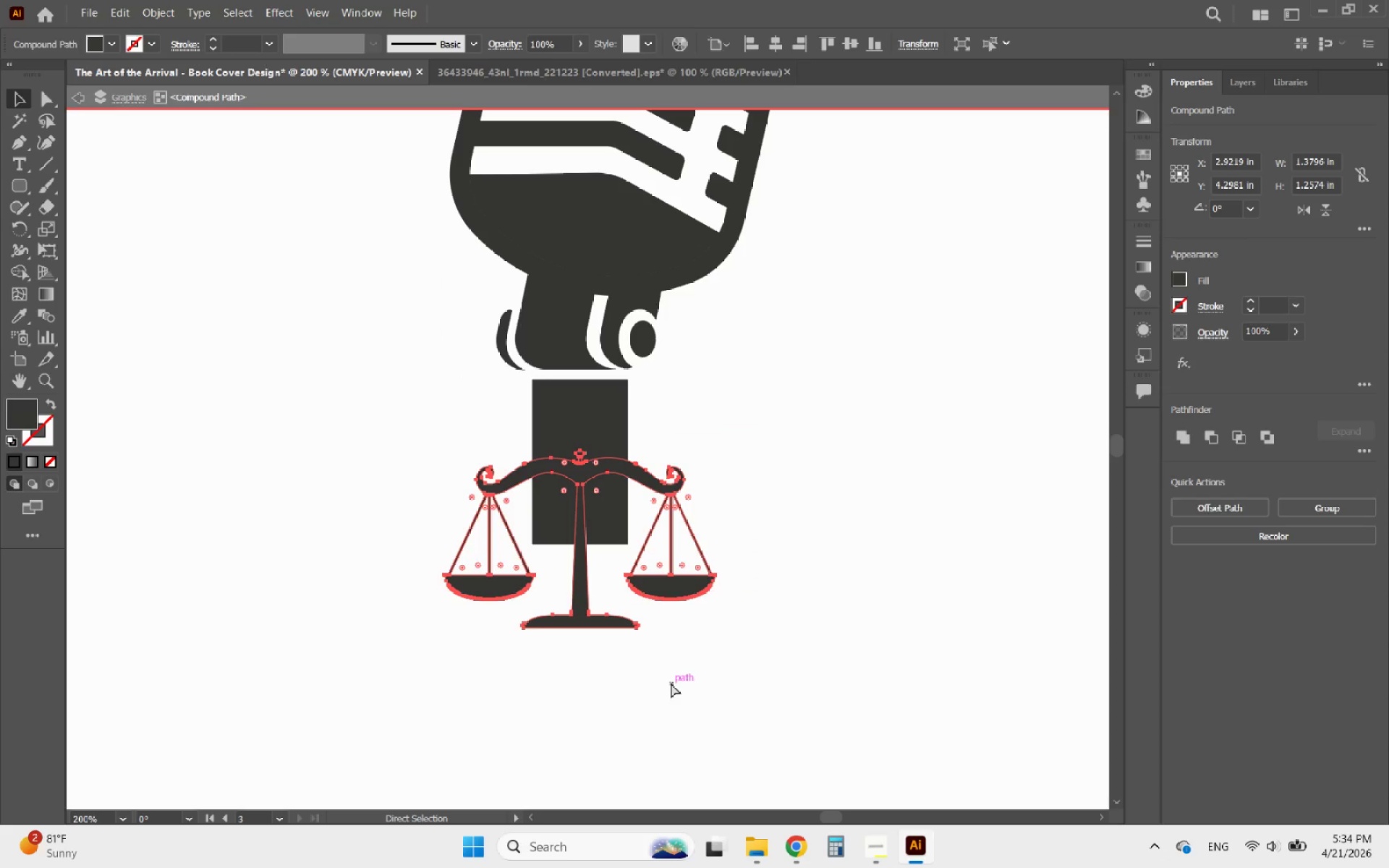 
key(Control+Z)
 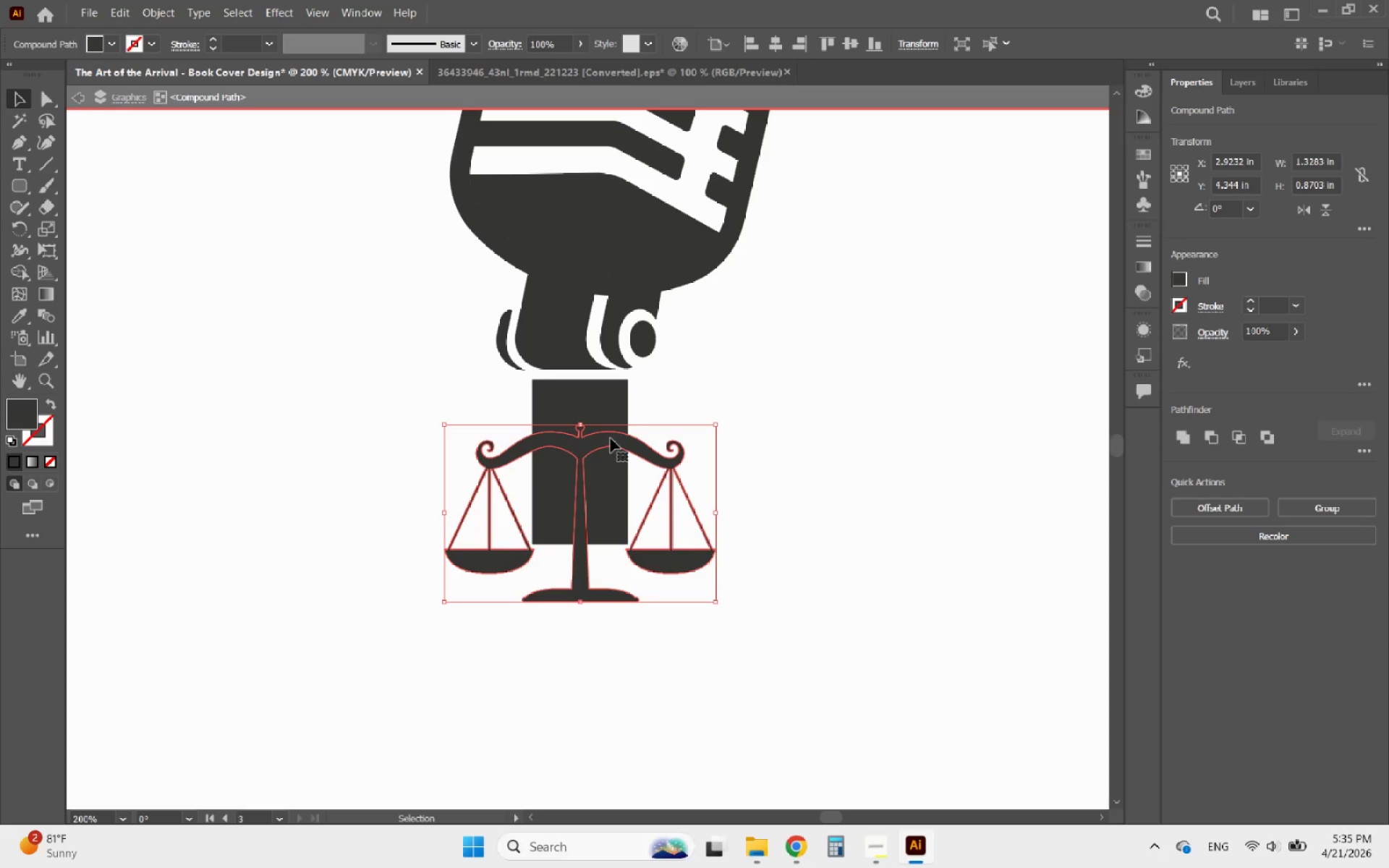 
left_click([807, 404])
 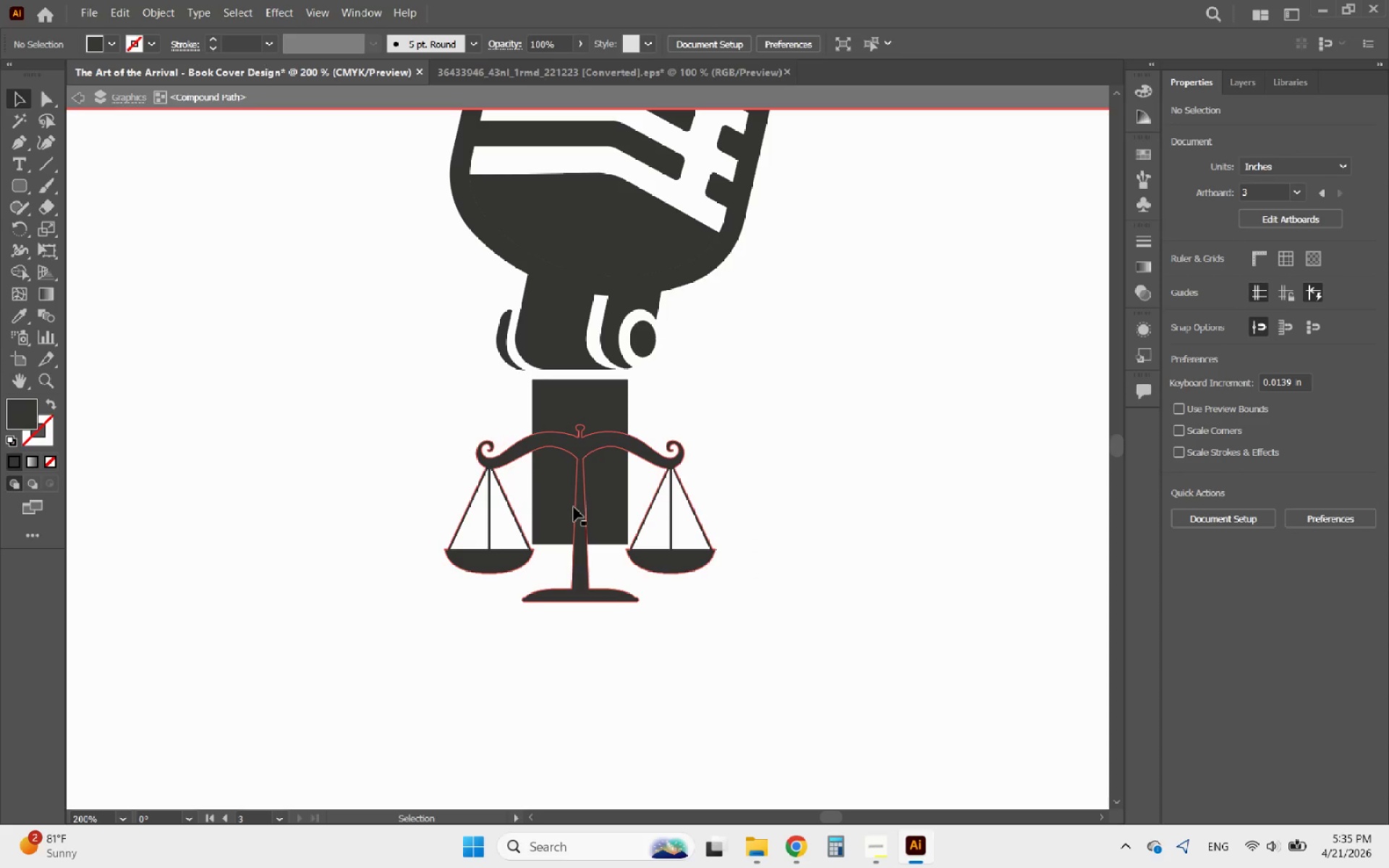 
left_click([581, 535])
 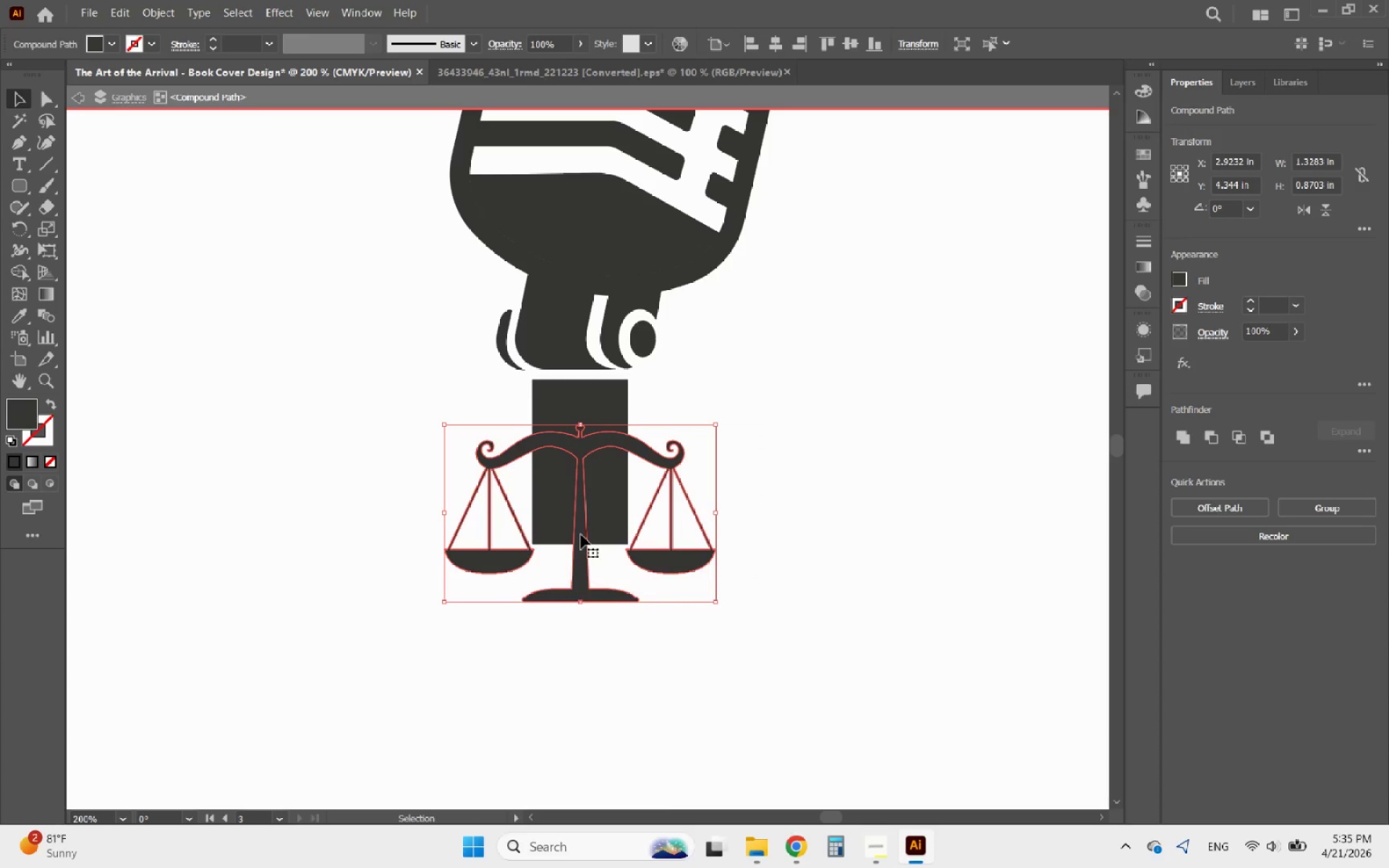 
hold_key(key=ShiftLeft, duration=1.11)
 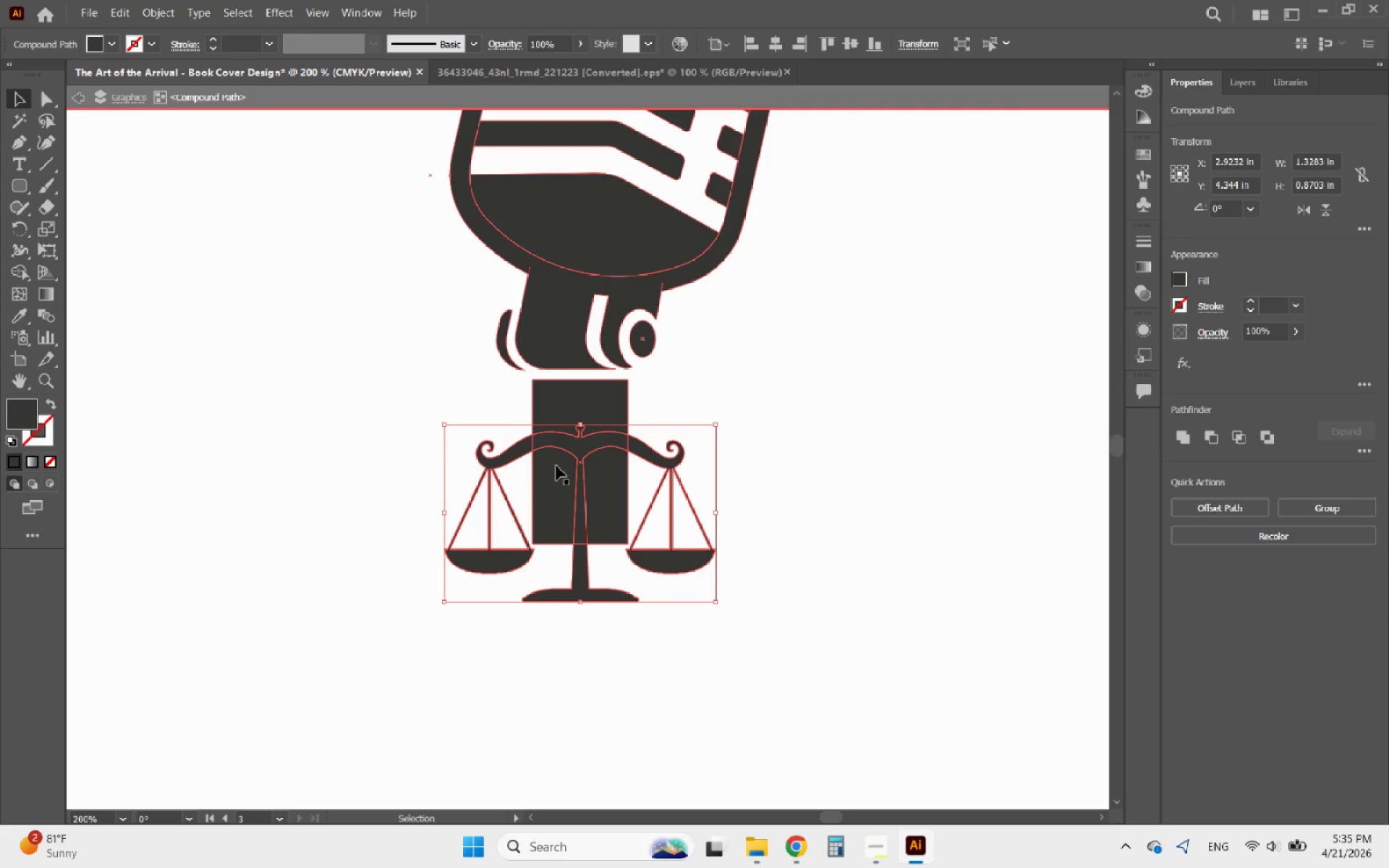 
key(Control+Shift+Z)
 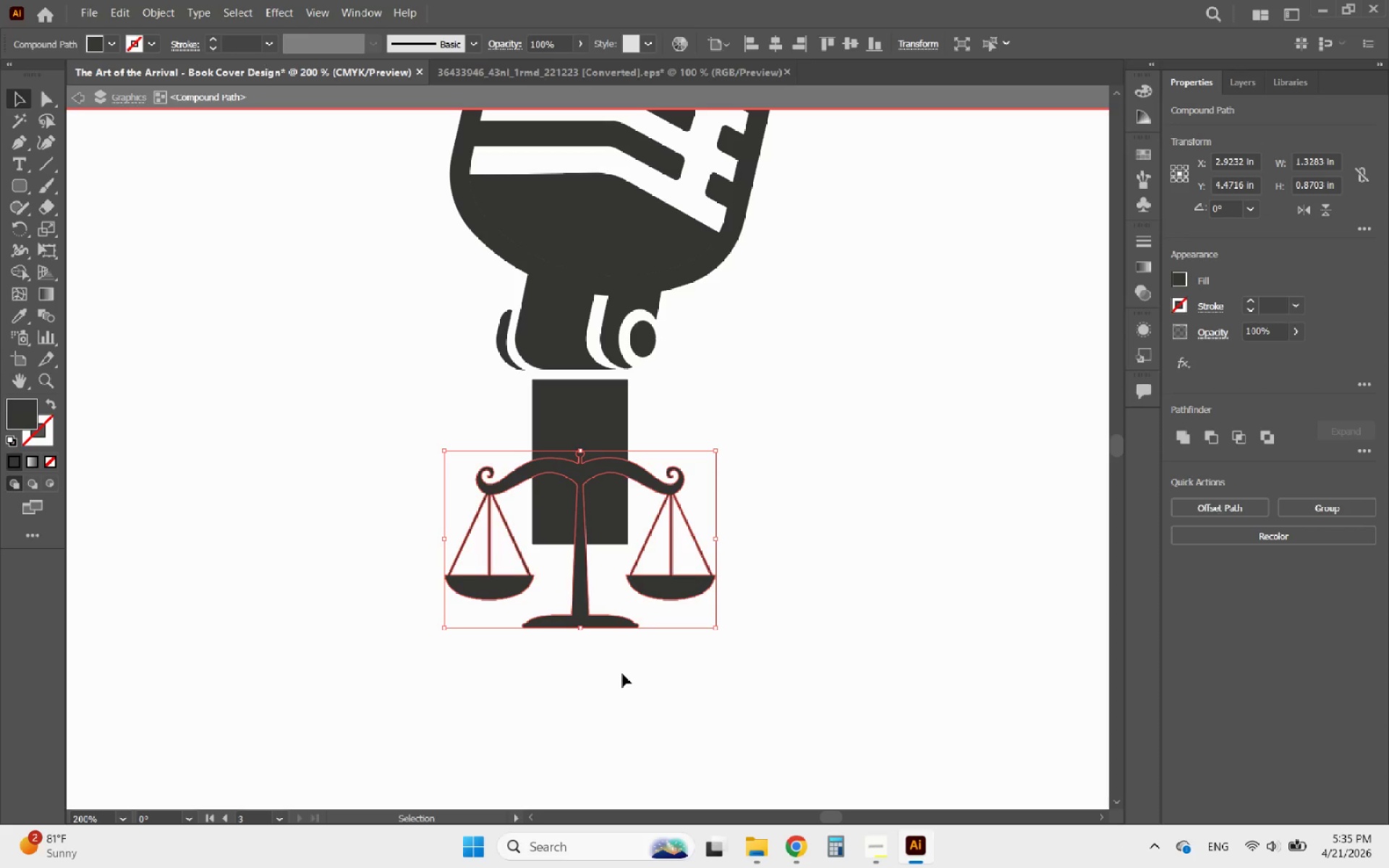 
left_click([622, 673])
 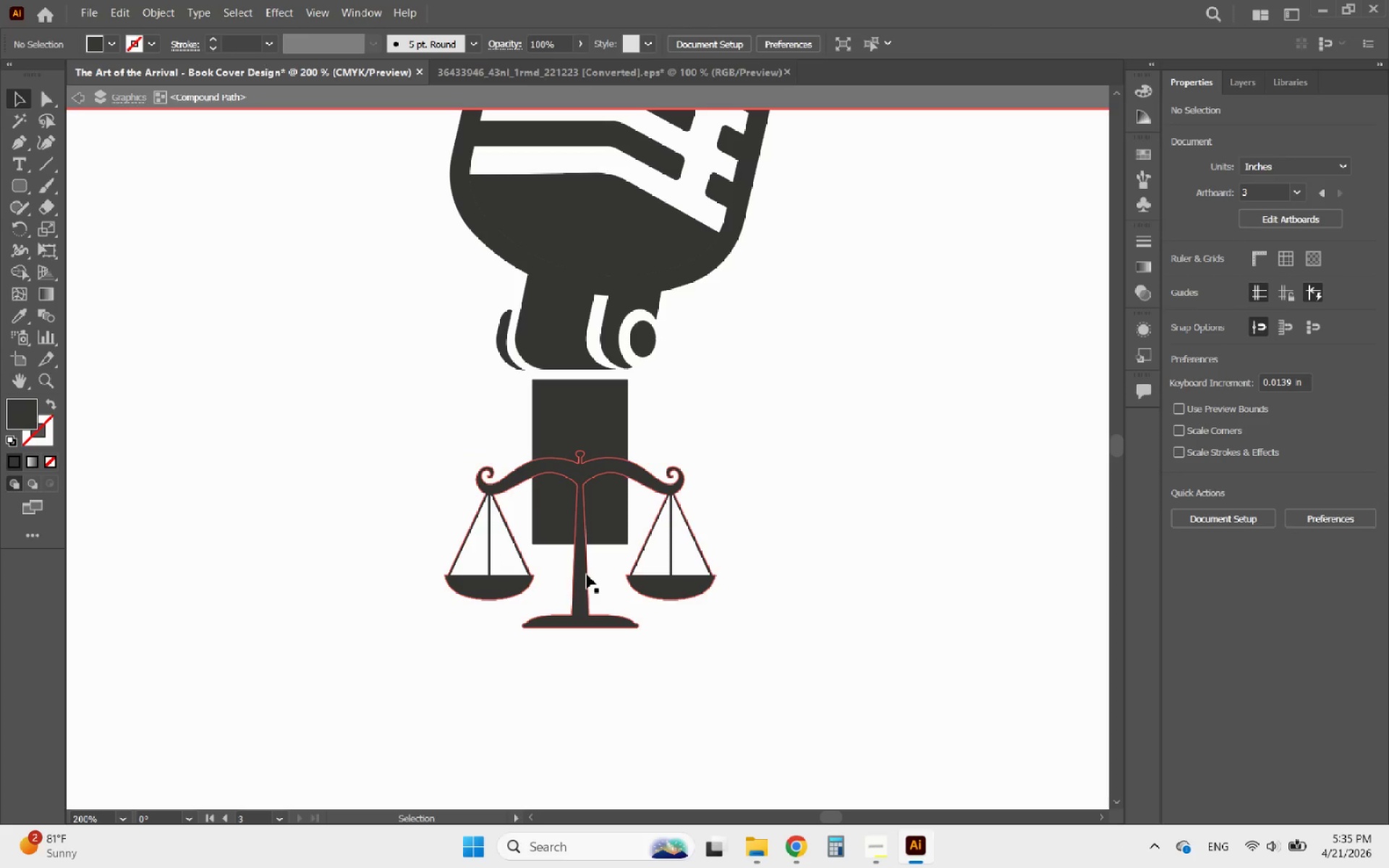 
left_click([587, 574])
 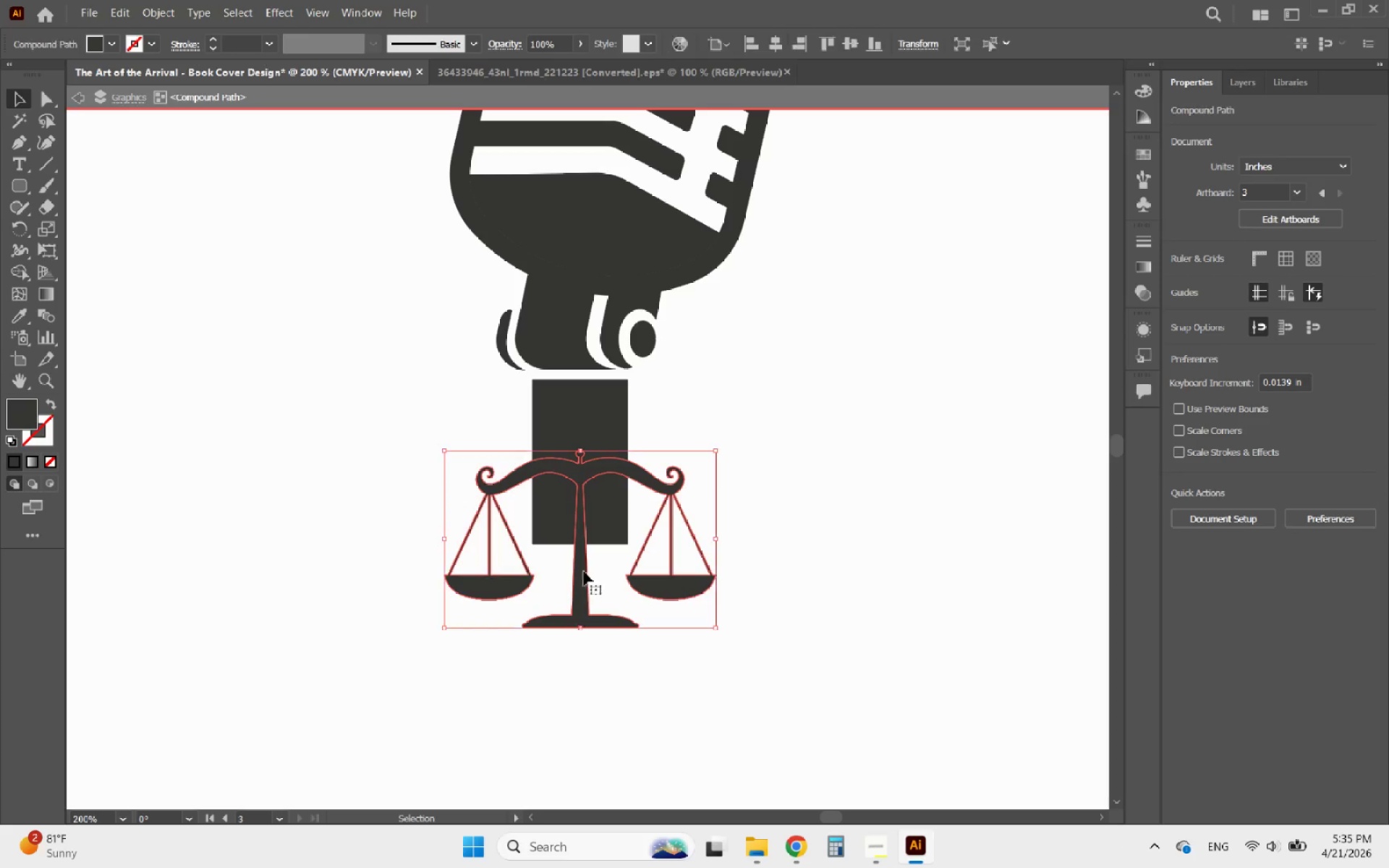 
hold_key(key=ShiftLeft, duration=0.62)
left_click([545, 526])
 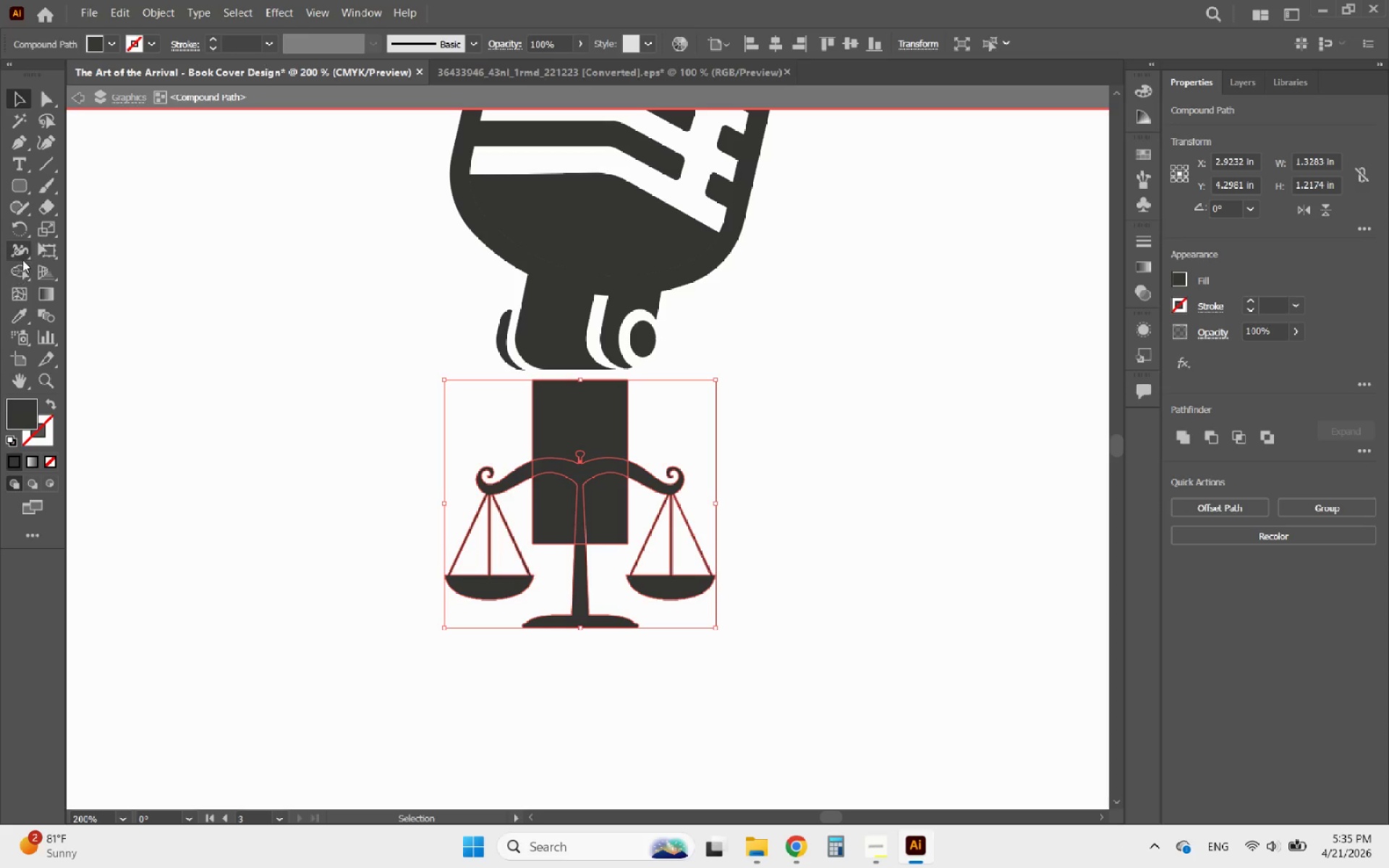 
left_click([24, 268])
 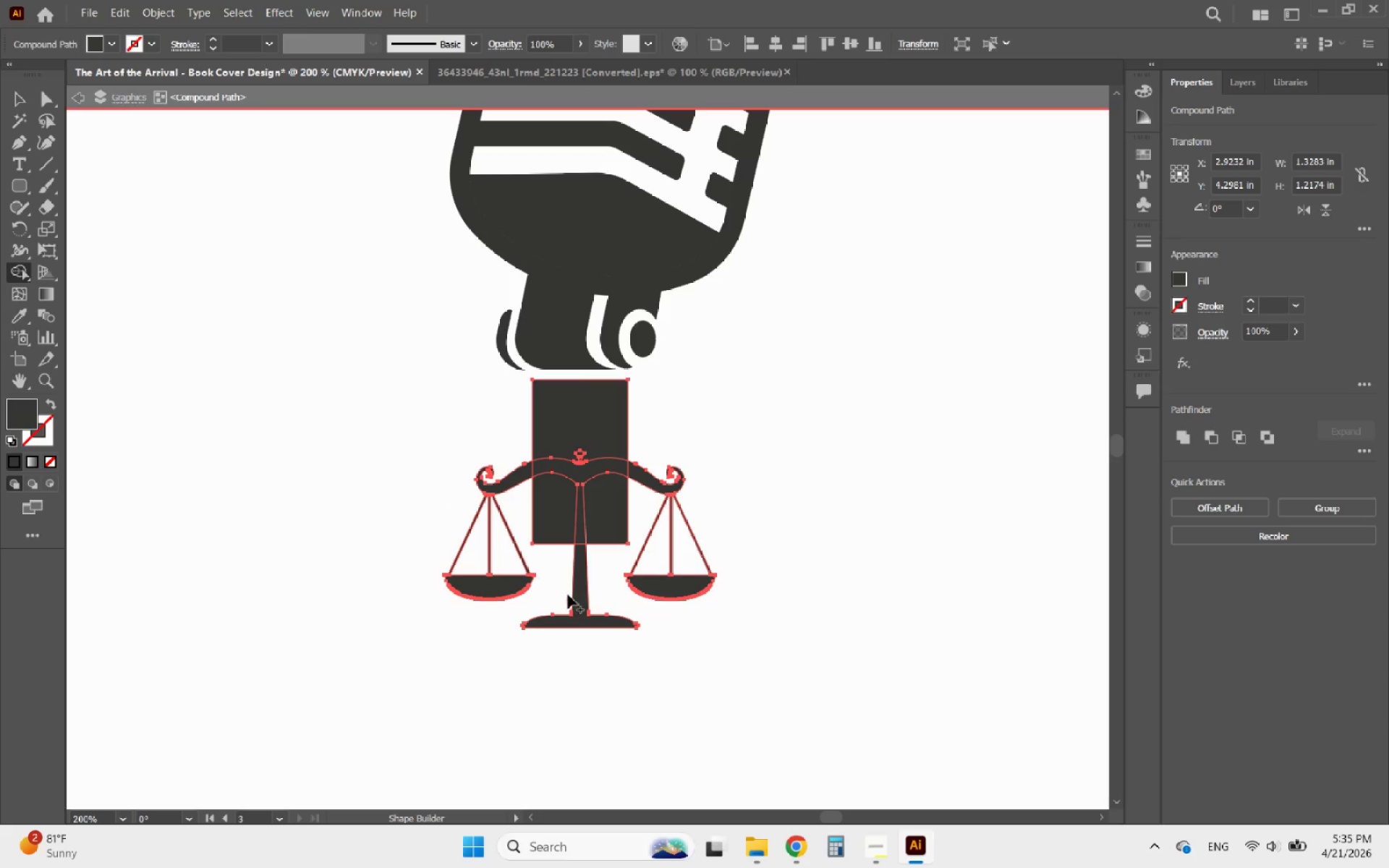 
hold_key(key=AltLeft, duration=0.41)
scroll: coordinate [628, 563], scroll_direction: up, amount: 2.0
 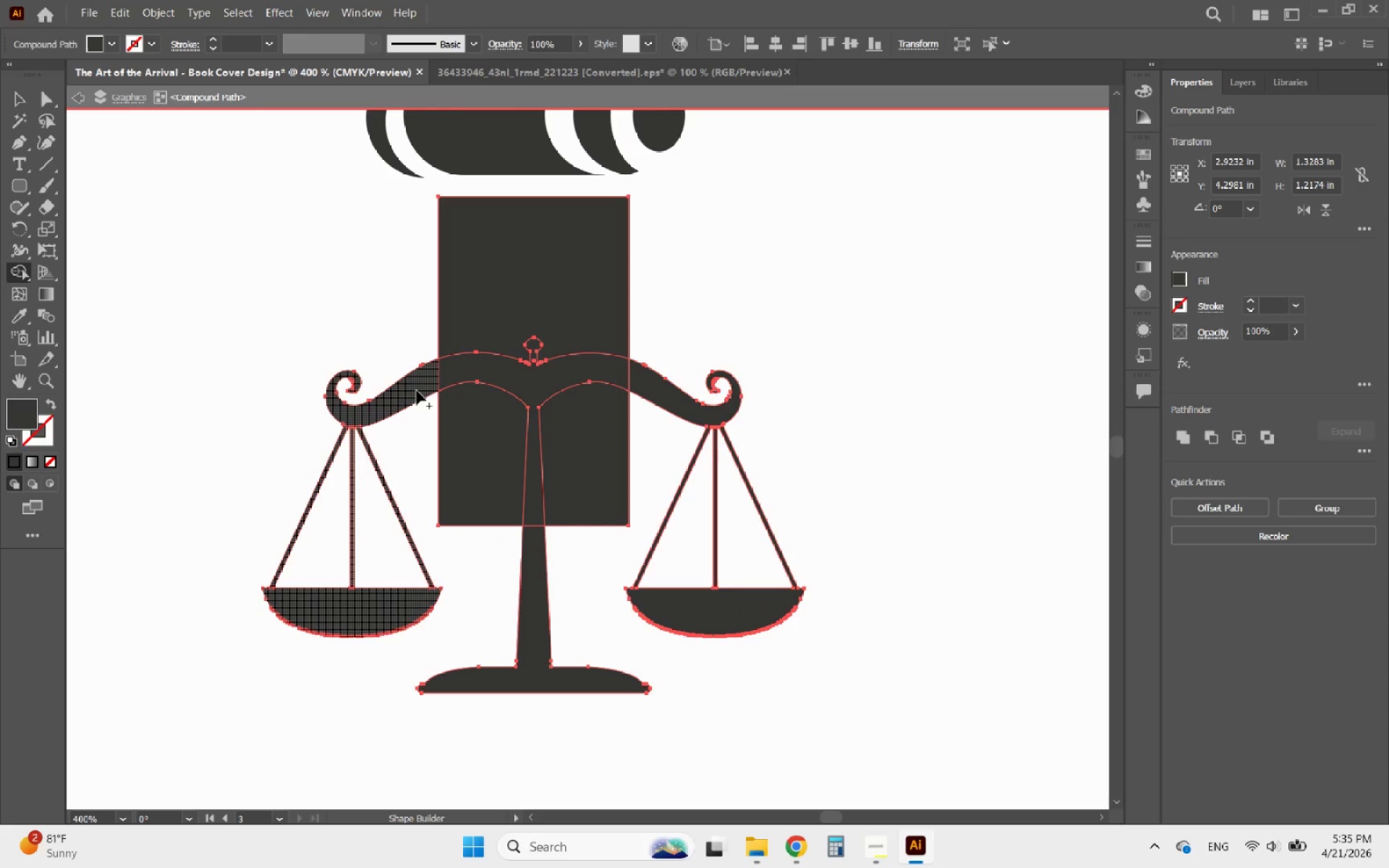 
left_click_drag(start_coordinate=[416, 385], to_coordinate=[640, 383])
 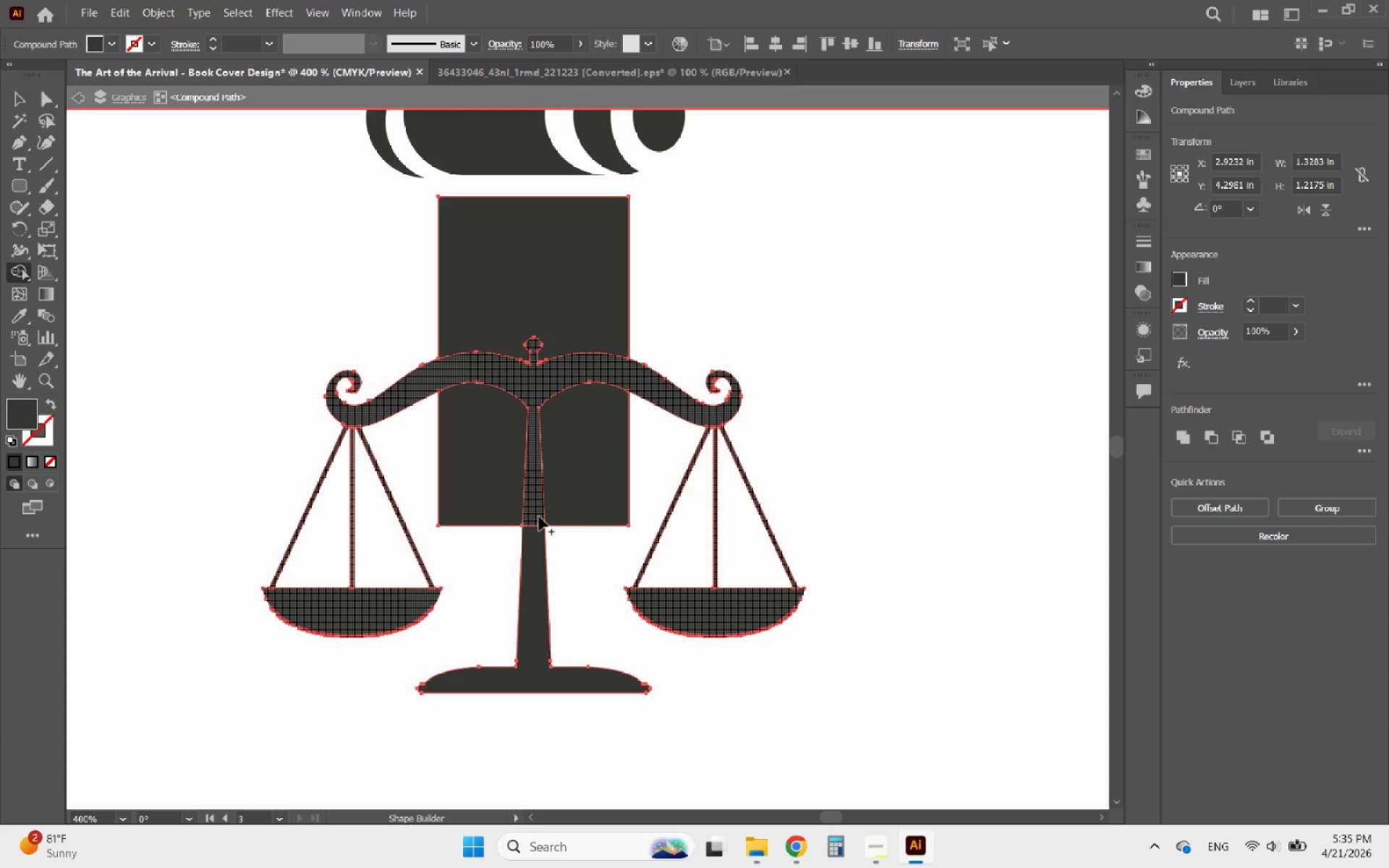 
left_click_drag(start_coordinate=[531, 516], to_coordinate=[536, 555])
 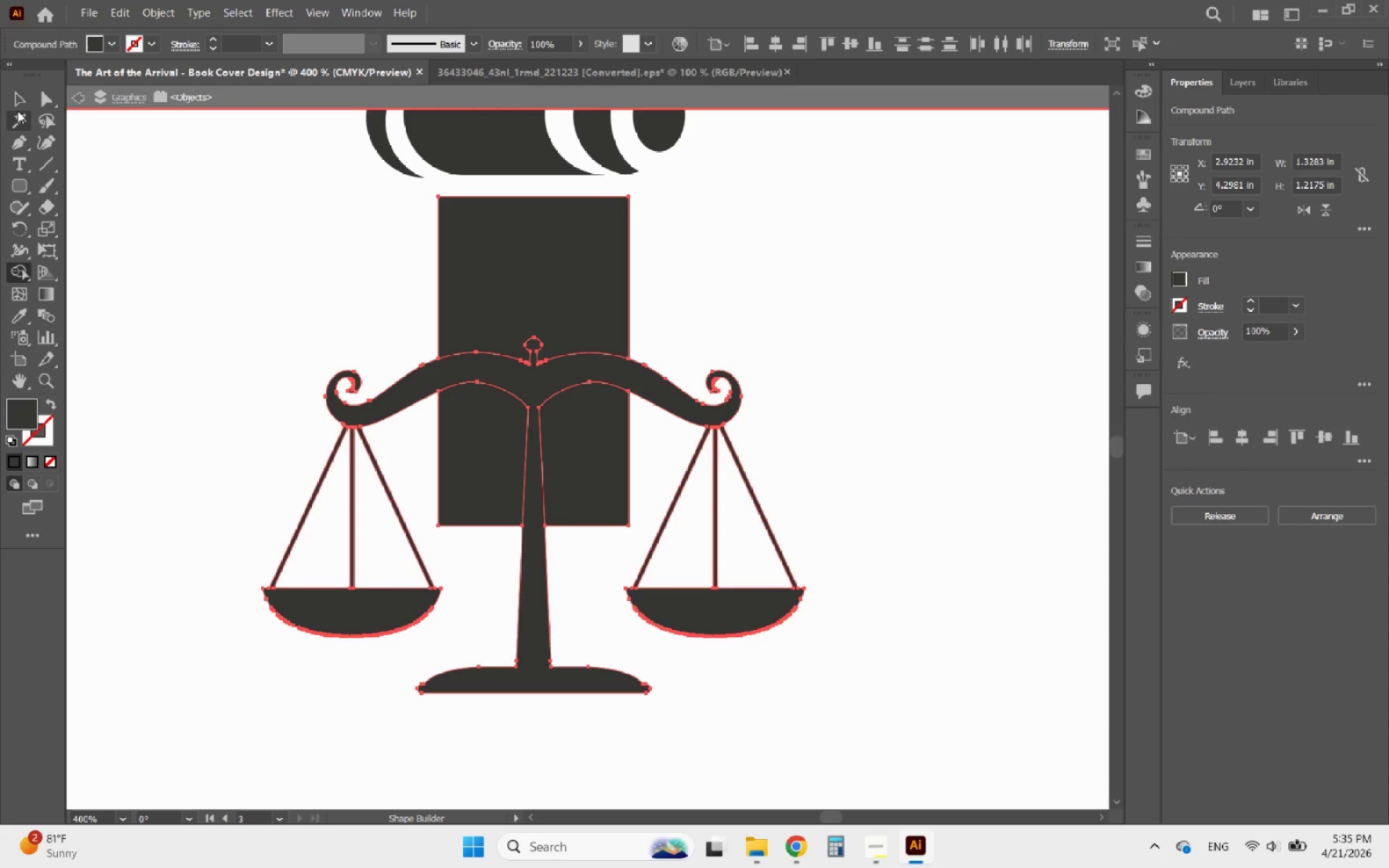 
left_click([17, 107])
 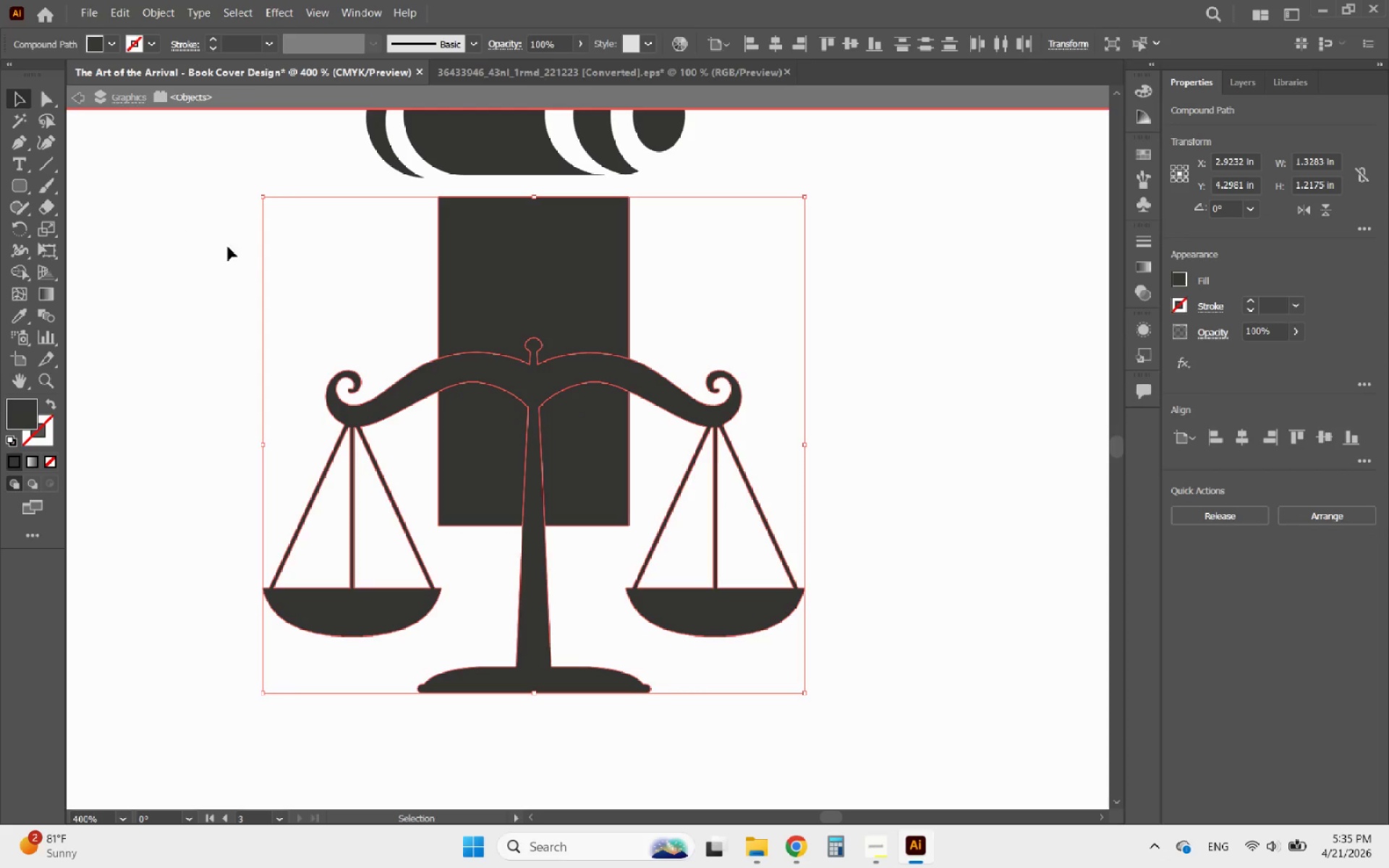 
left_click([224, 273])
 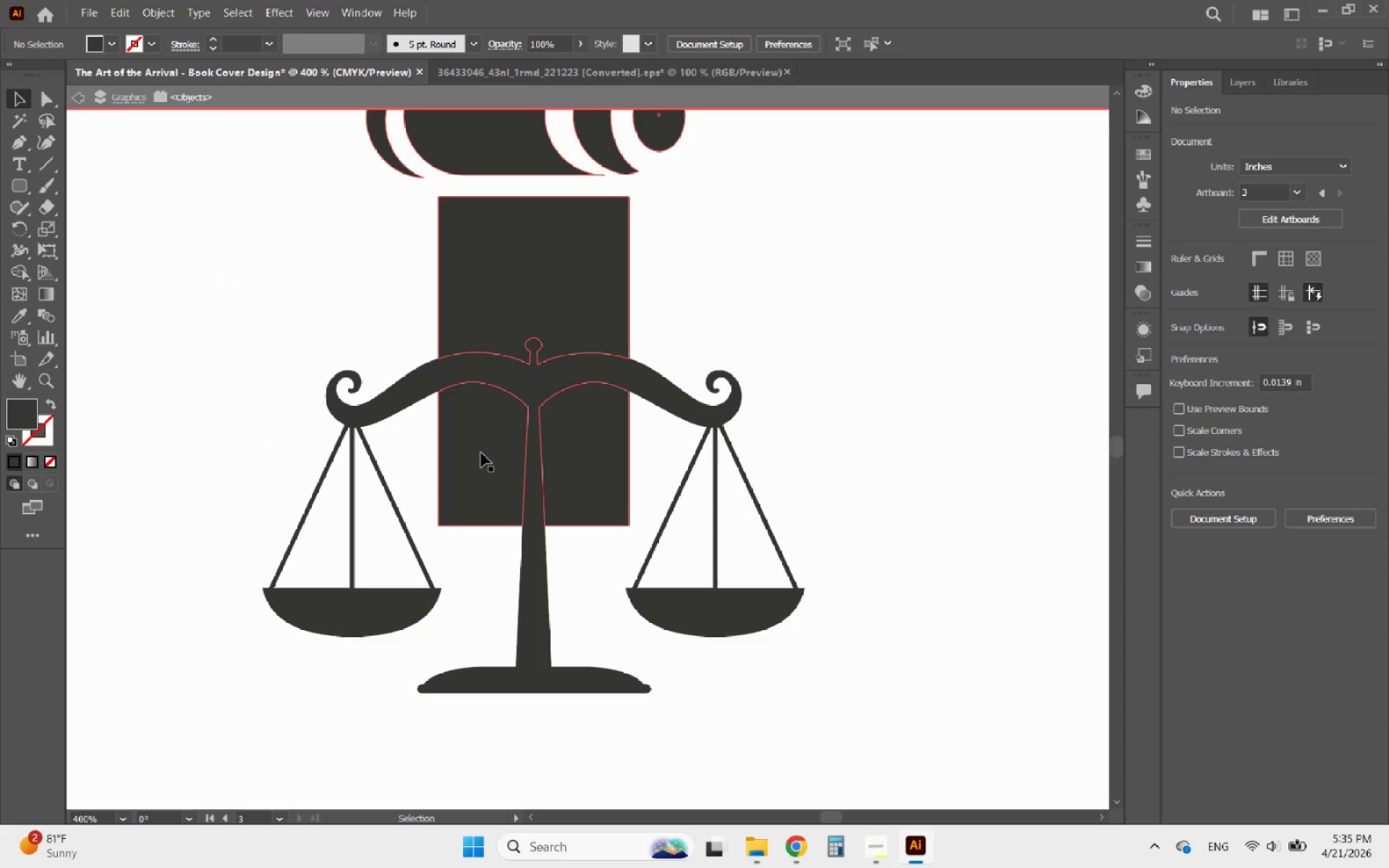 
left_click([481, 453])
 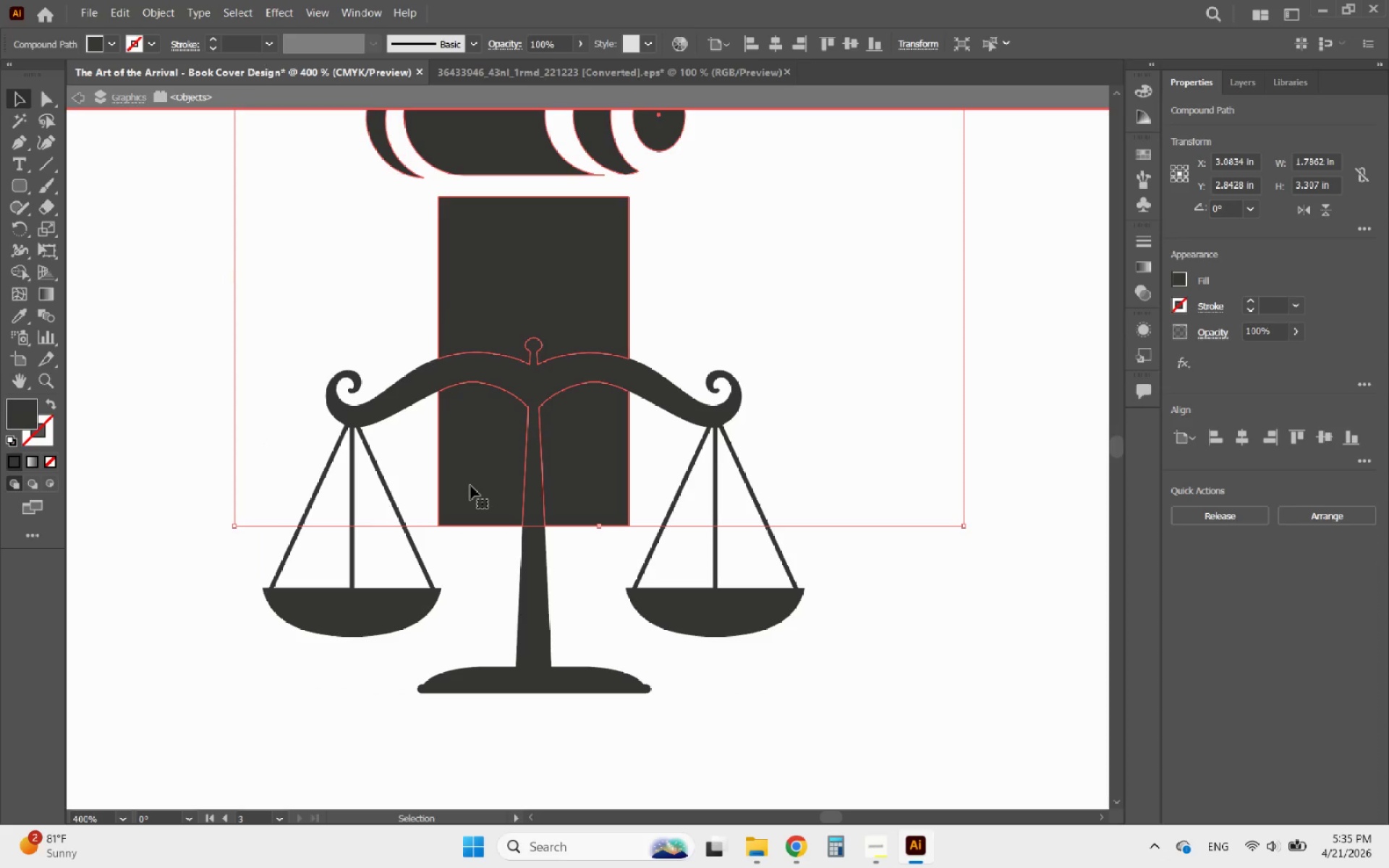 
double_click([470, 485])
 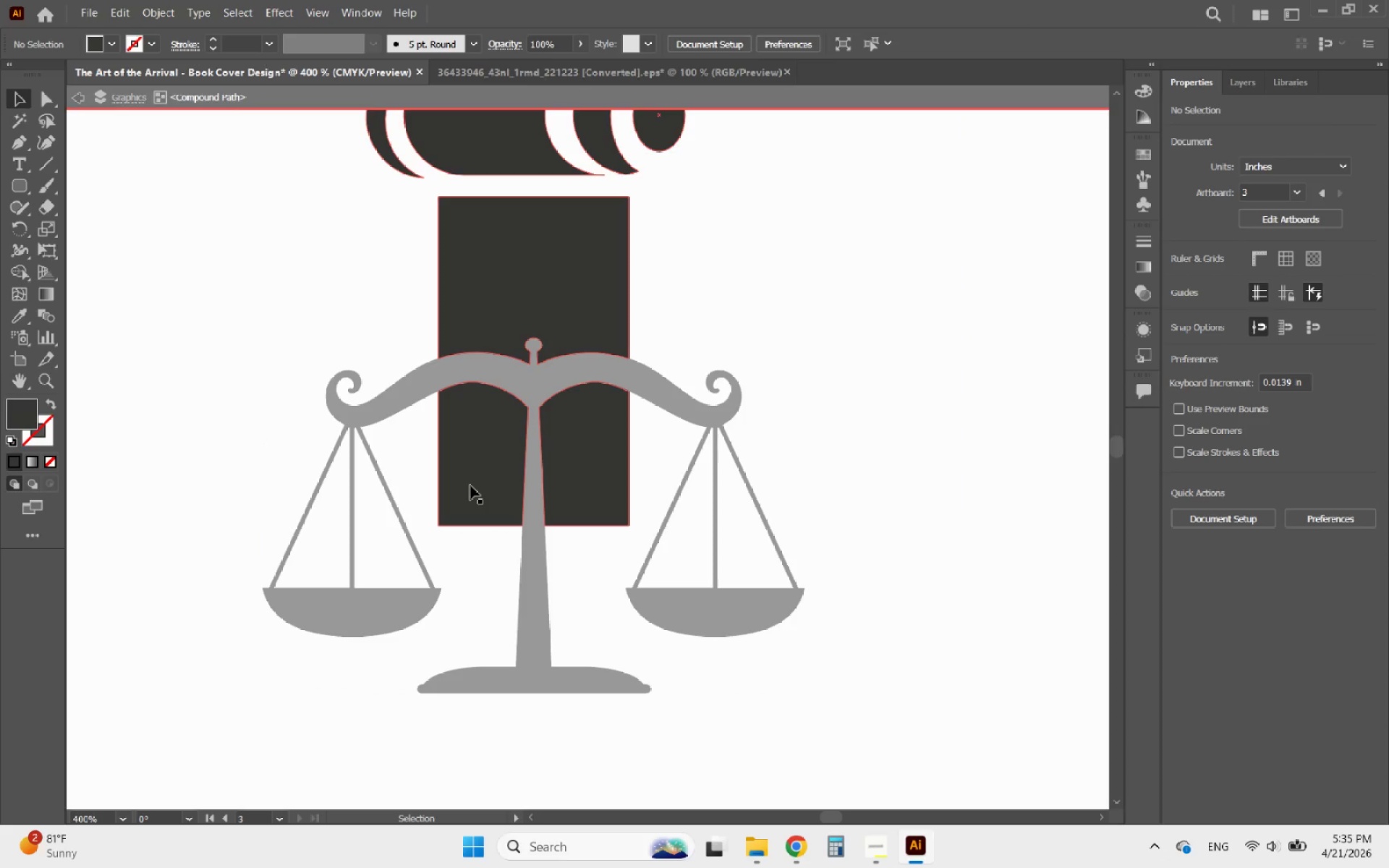 
triple_click([470, 485])
 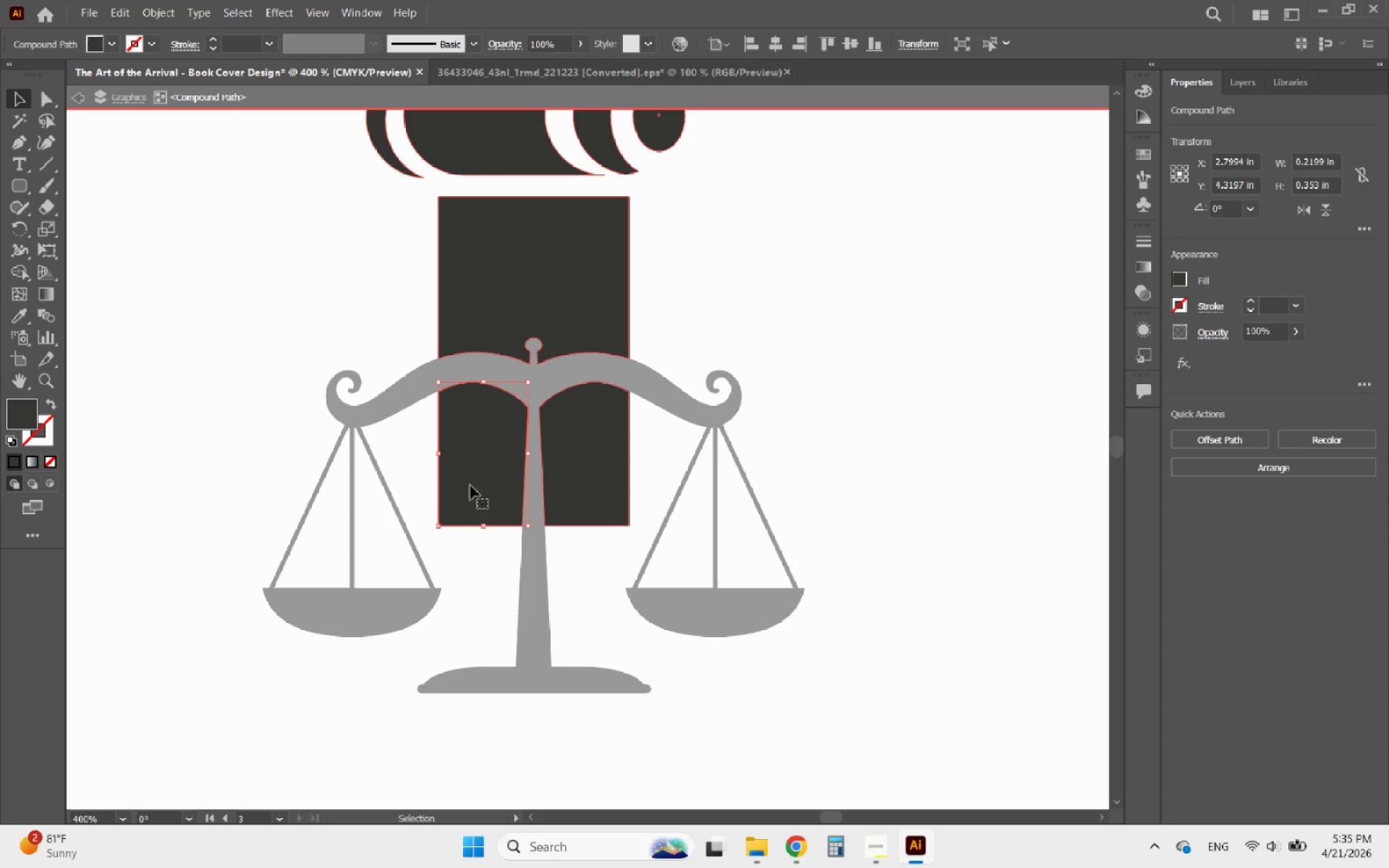 
key(Delete)
 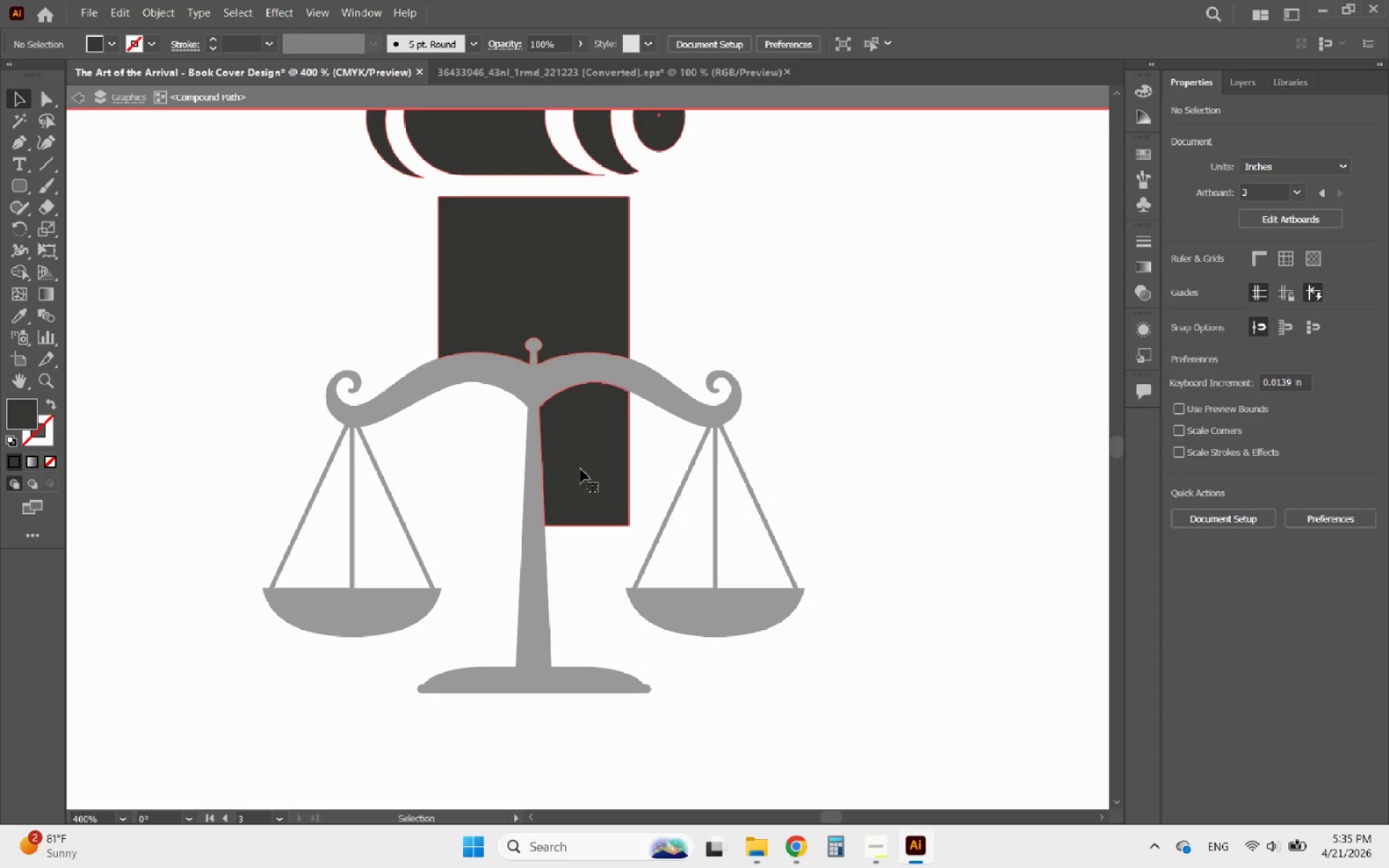 
key(Delete)
 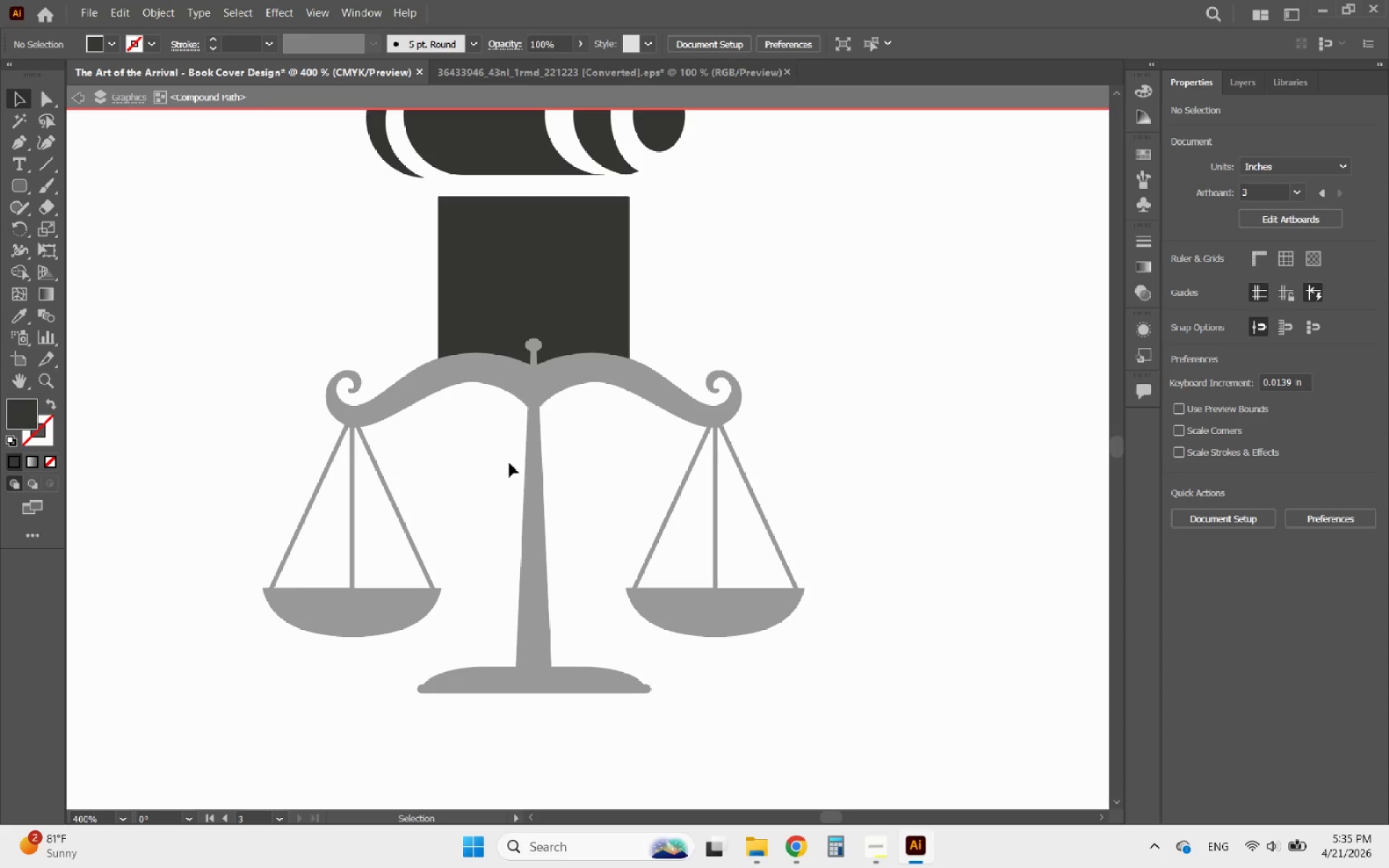 
double_click([509, 463])
 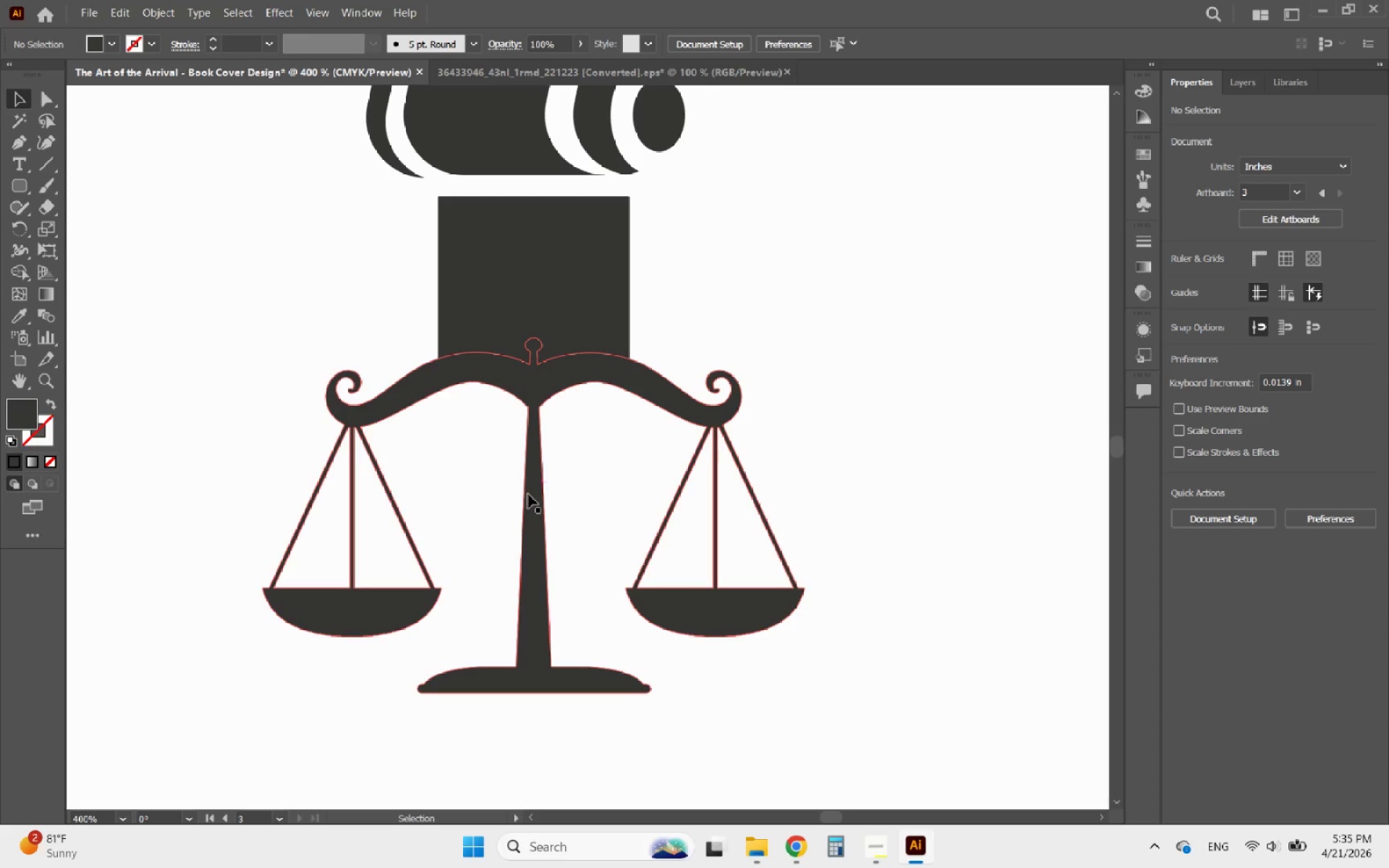 
left_click([528, 494])
 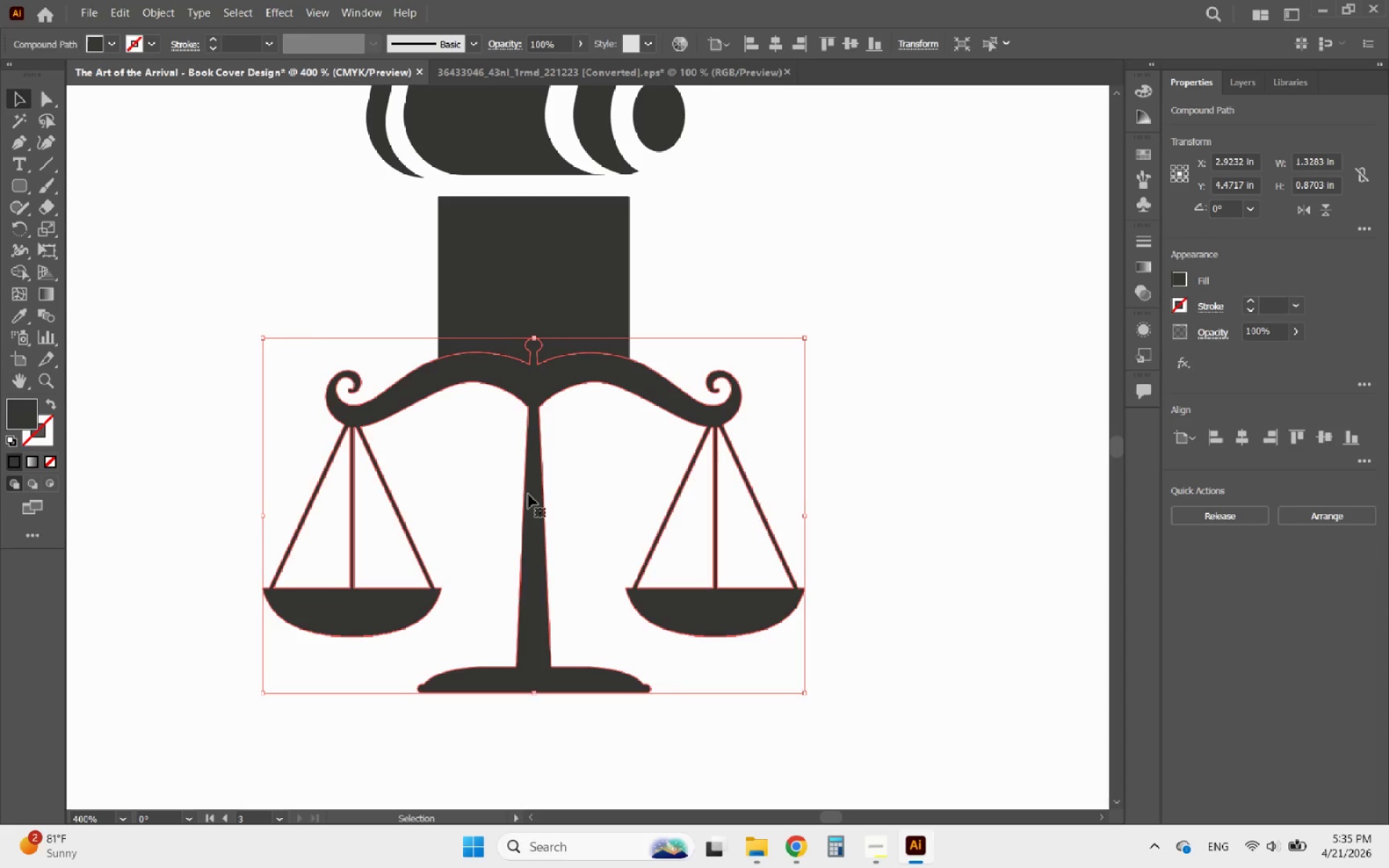 
key(ArrowDown)
 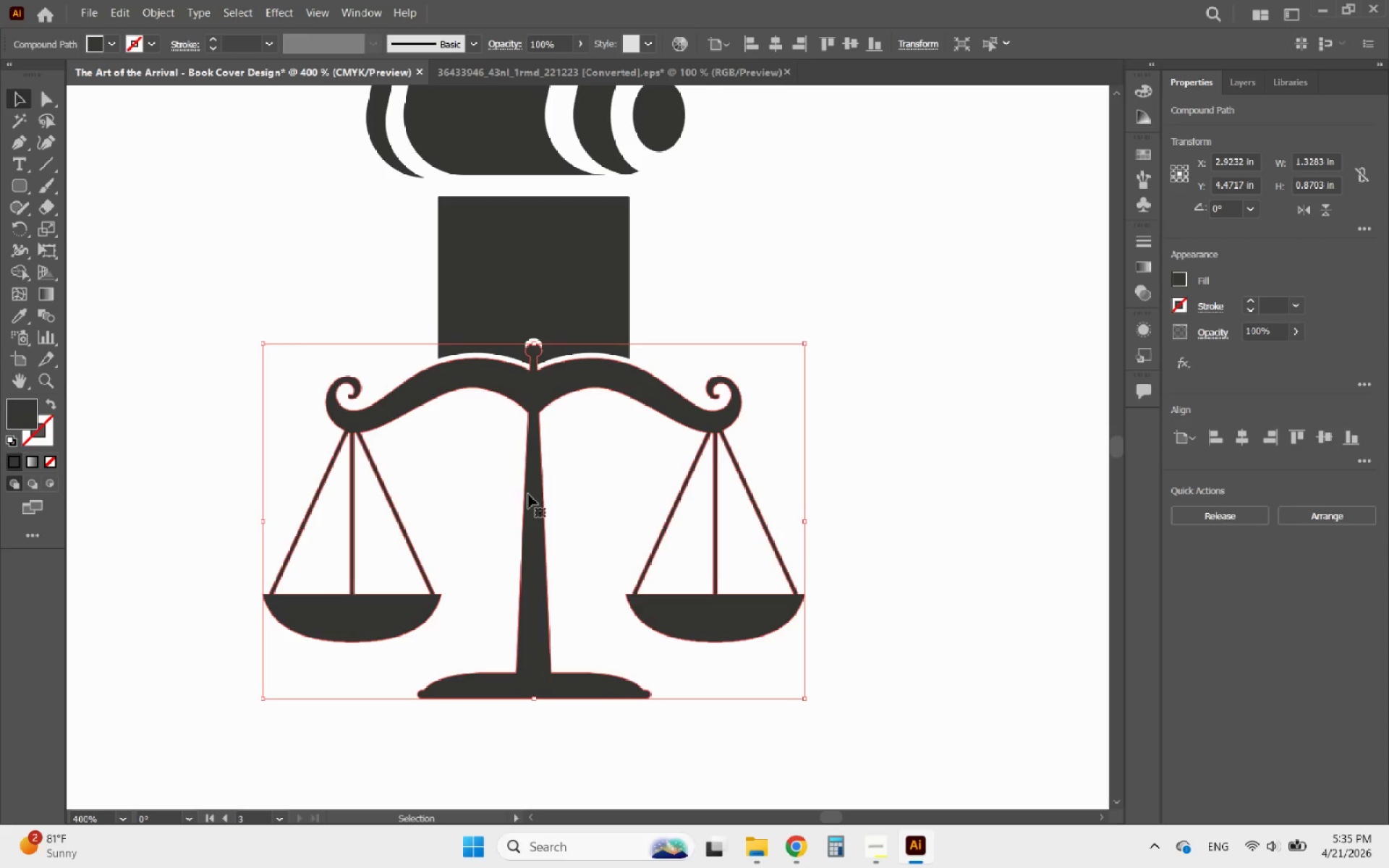 
key(ArrowDown)
 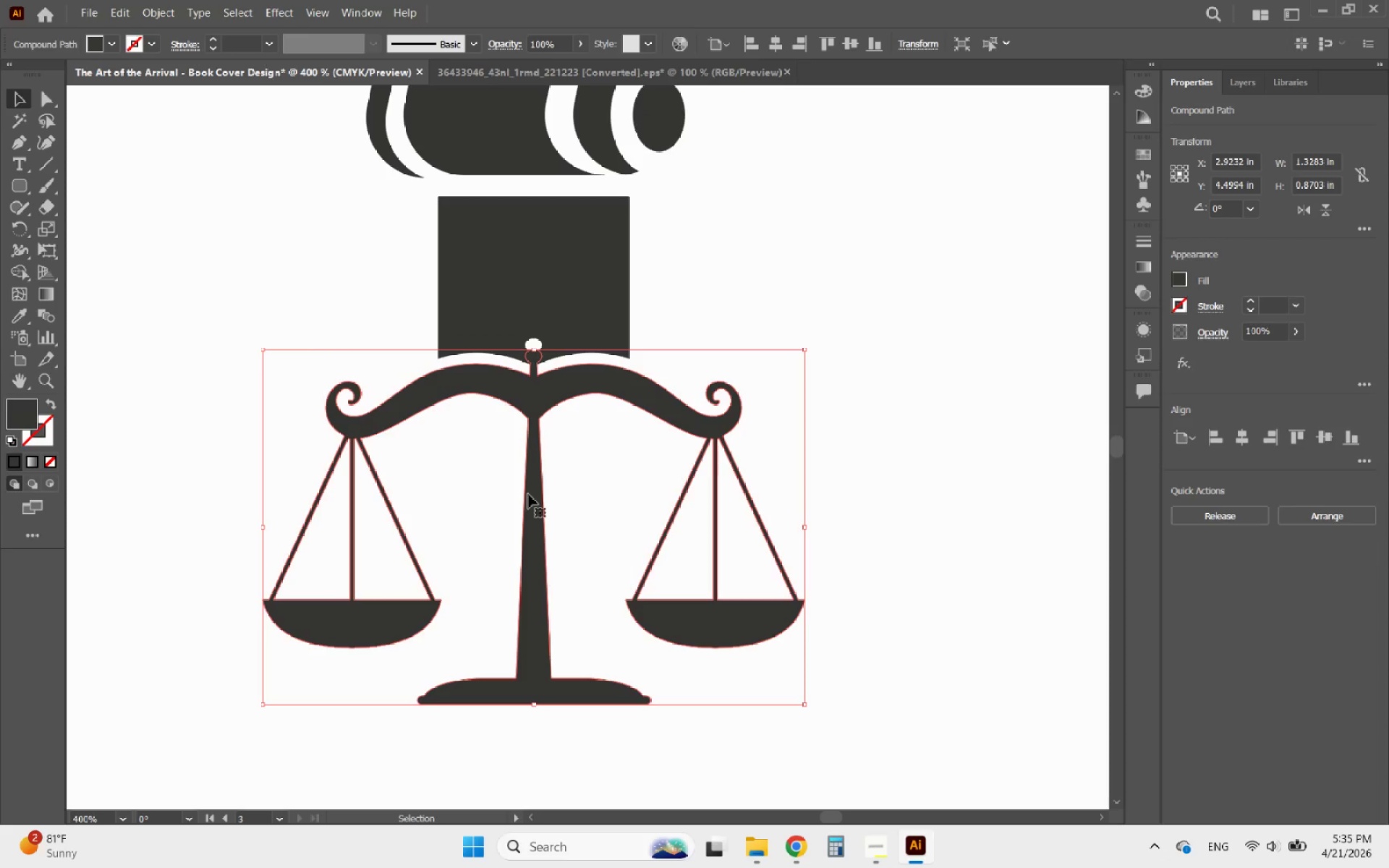 
hold_key(key=AltLeft, duration=0.95)
scroll: coordinate [523, 371], scroll_direction: up, amount: 3.0
 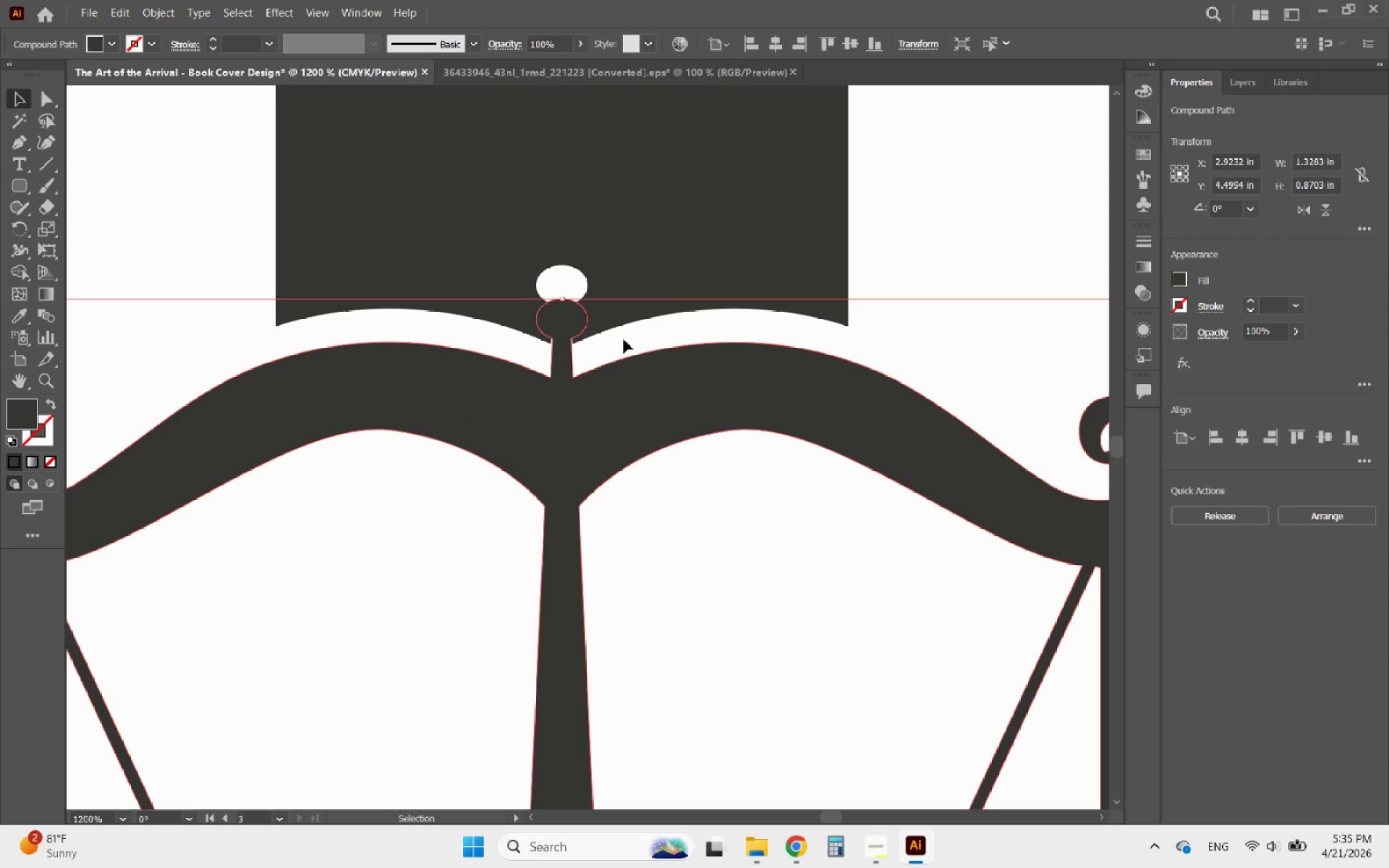 
hold_key(key=AltLeft, duration=0.58)
scroll: coordinate [566, 300], scroll_direction: up, amount: 1.0
 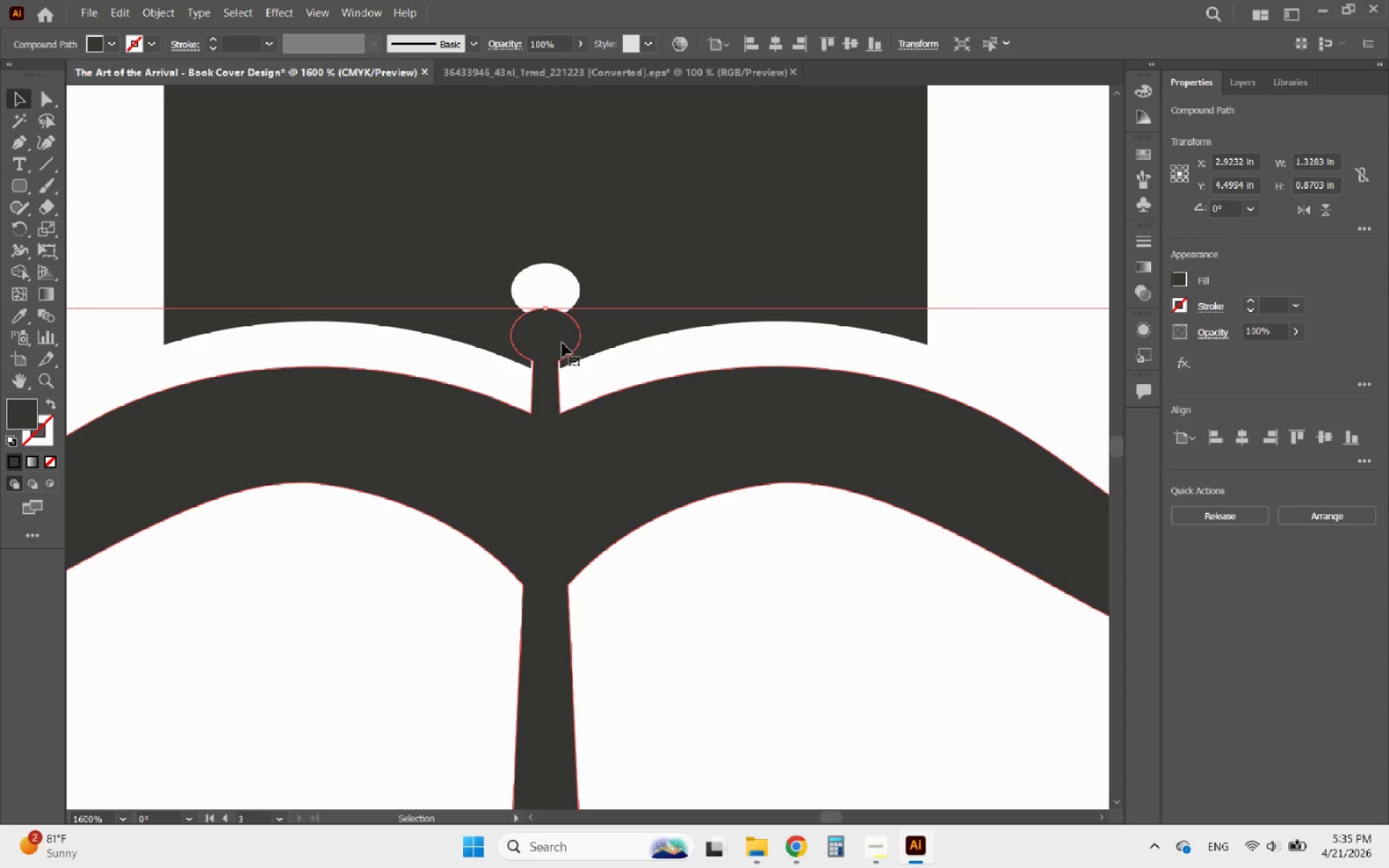 
hold_key(key=AltLeft, duration=0.7)
scroll: coordinate [562, 344], scroll_direction: down, amount: 5.0
 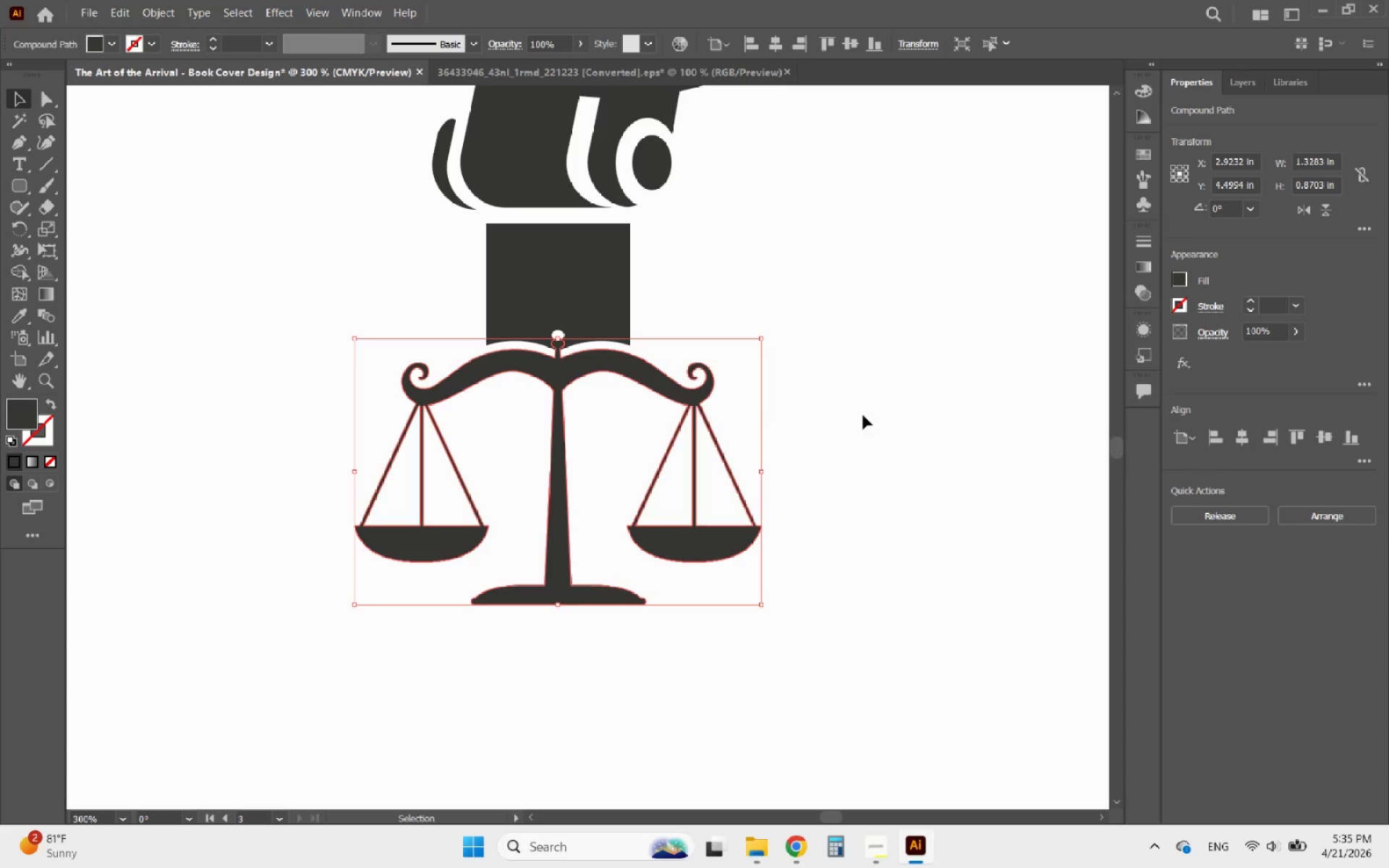 
left_click([863, 415])
 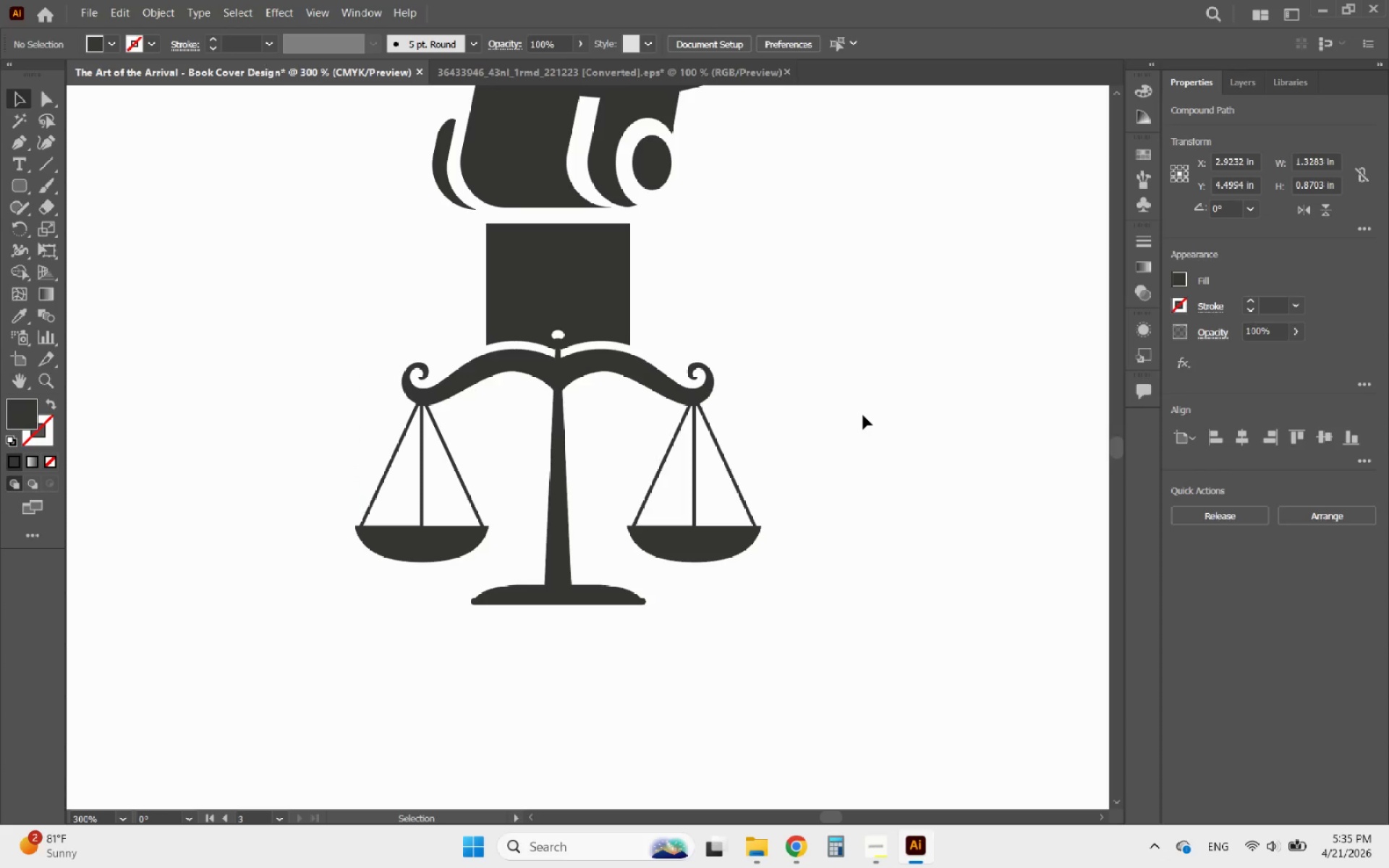 
hold_key(key=AltLeft, duration=2.81)
scroll: coordinate [864, 415], scroll_direction: down, amount: 2.0
 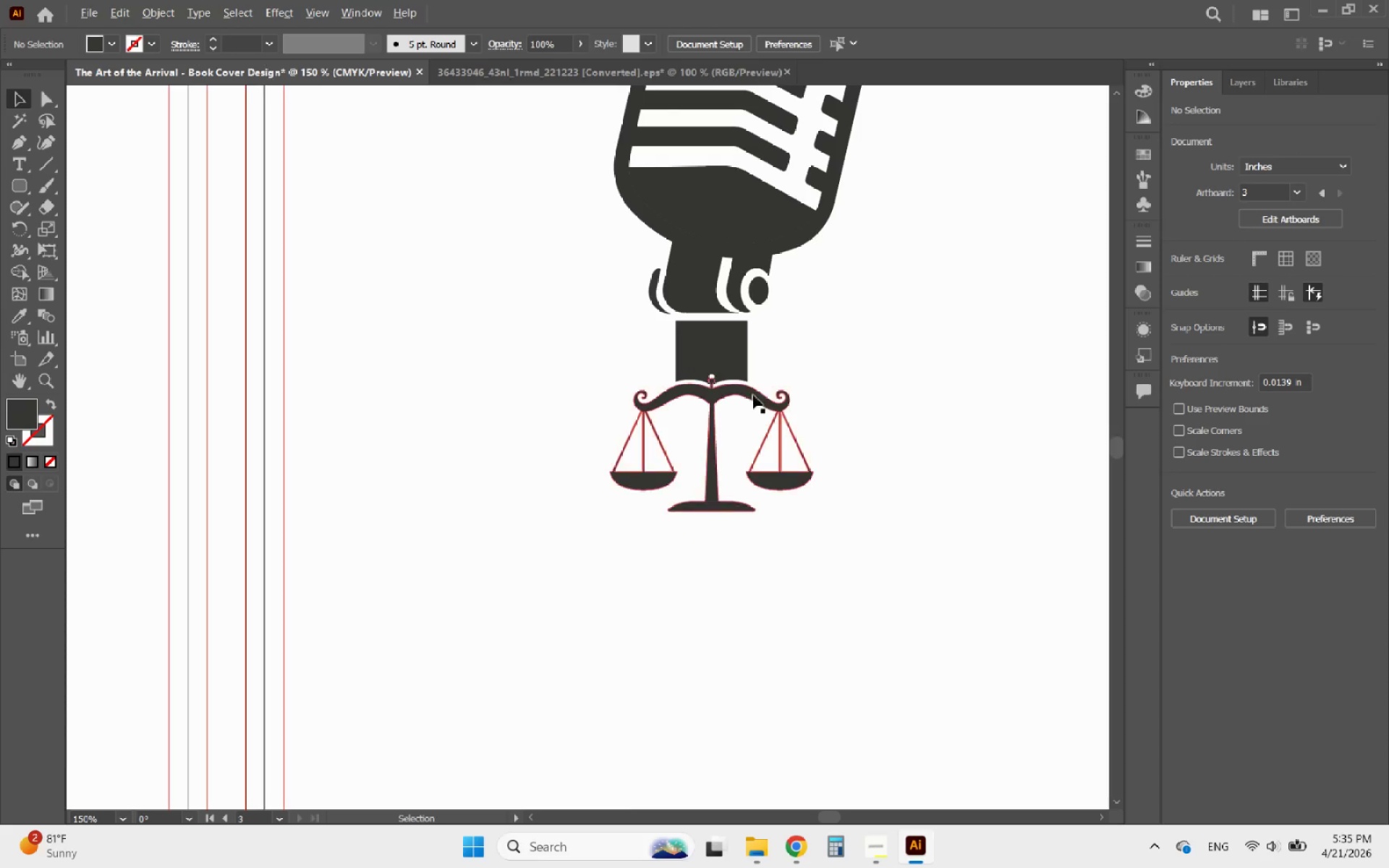 
scroll: coordinate [762, 438], scroll_direction: up, amount: 7.0
 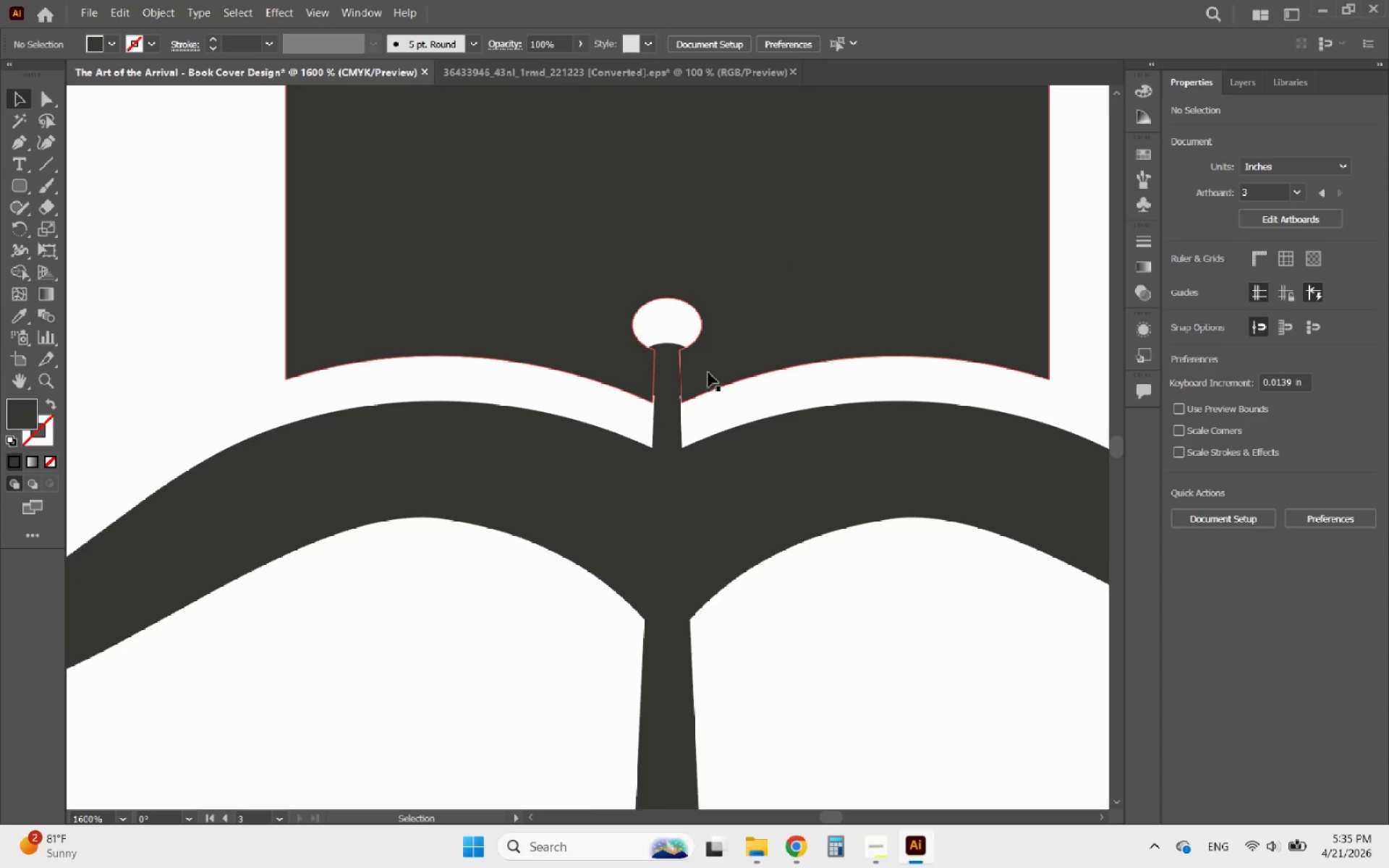 
left_click([708, 373])
 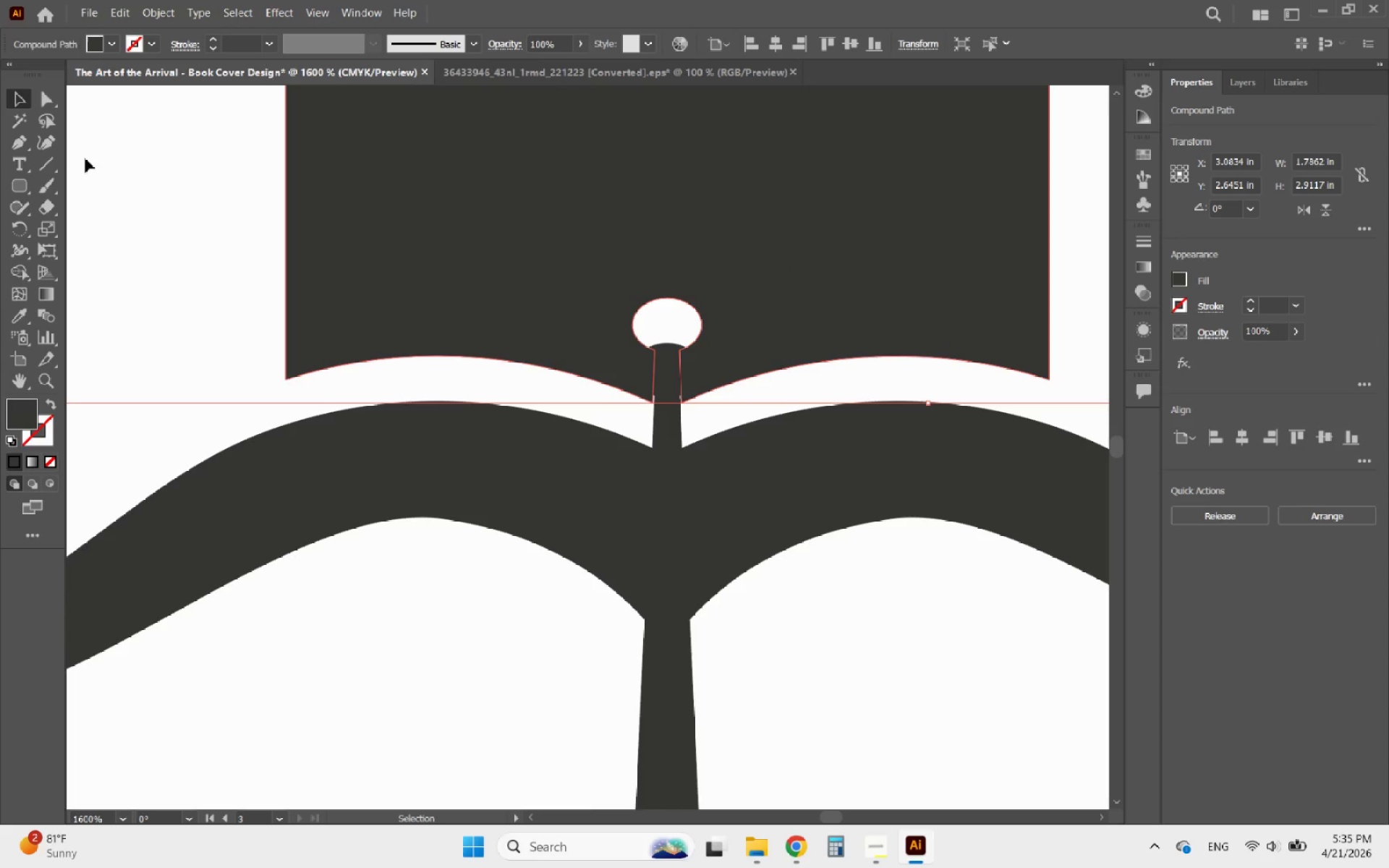 
left_click([51, 137])
 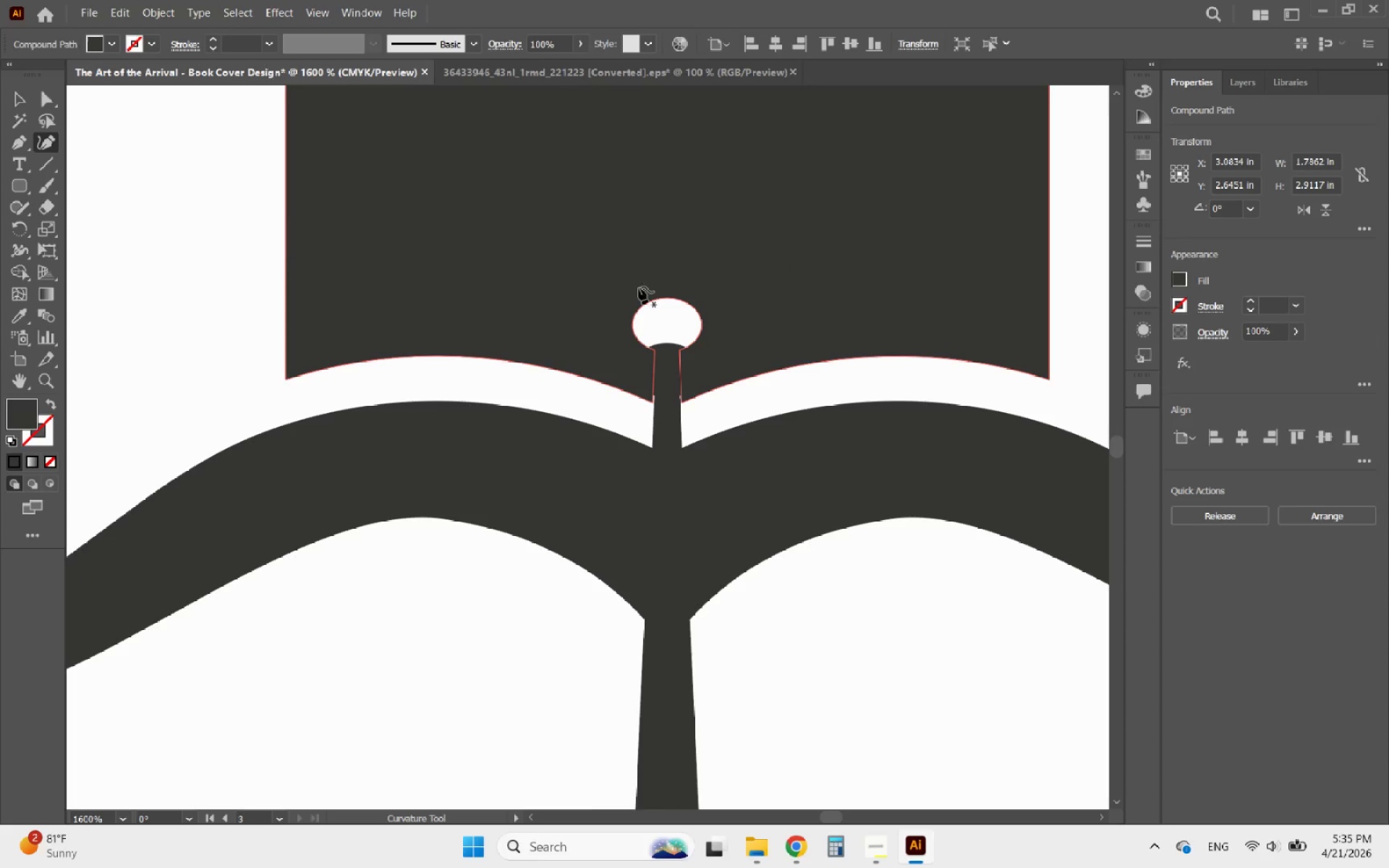 
hold_key(key=AltLeft, duration=0.62)
scroll: coordinate [742, 318], scroll_direction: up, amount: 1.0
 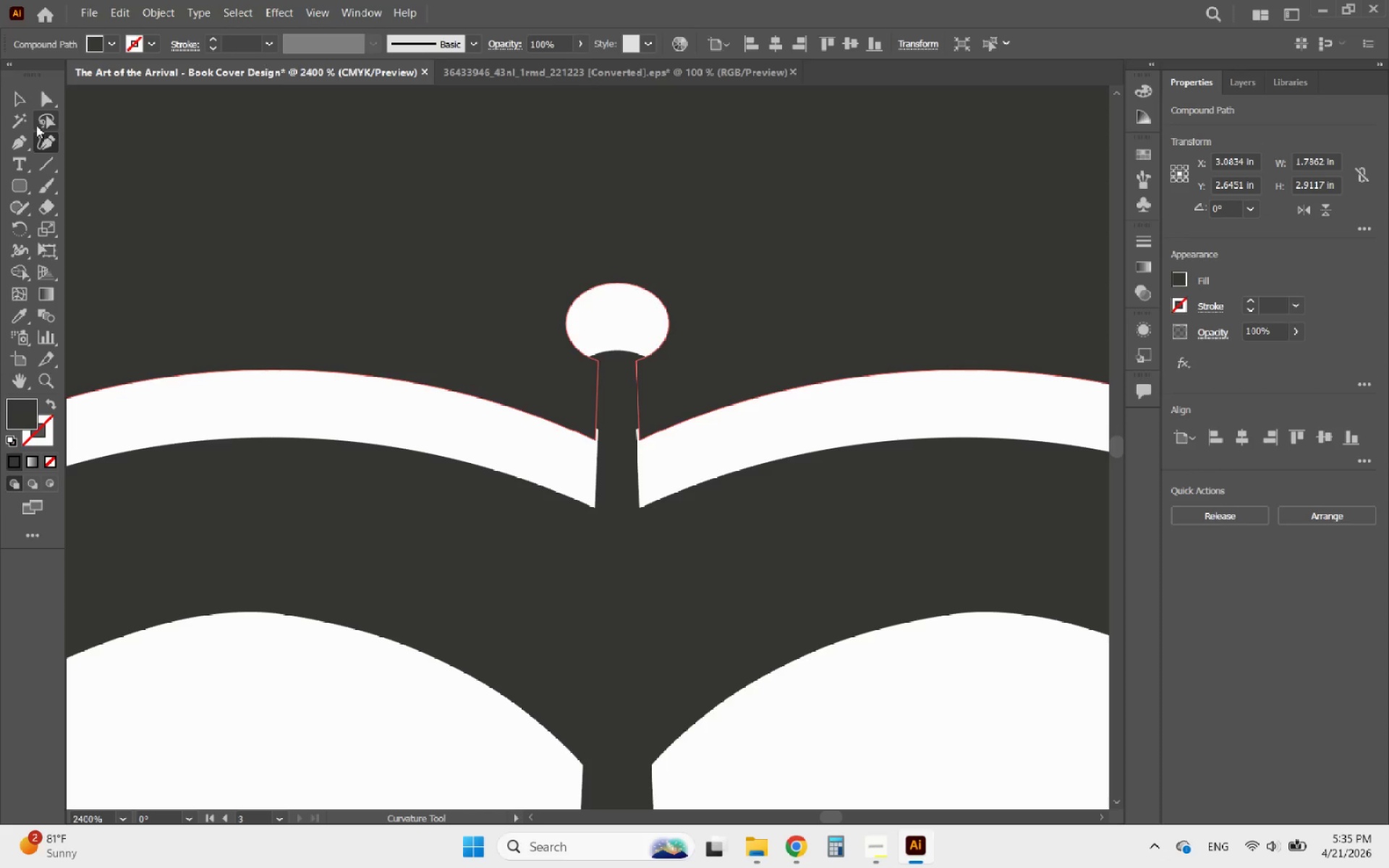 
left_click([20, 93])
 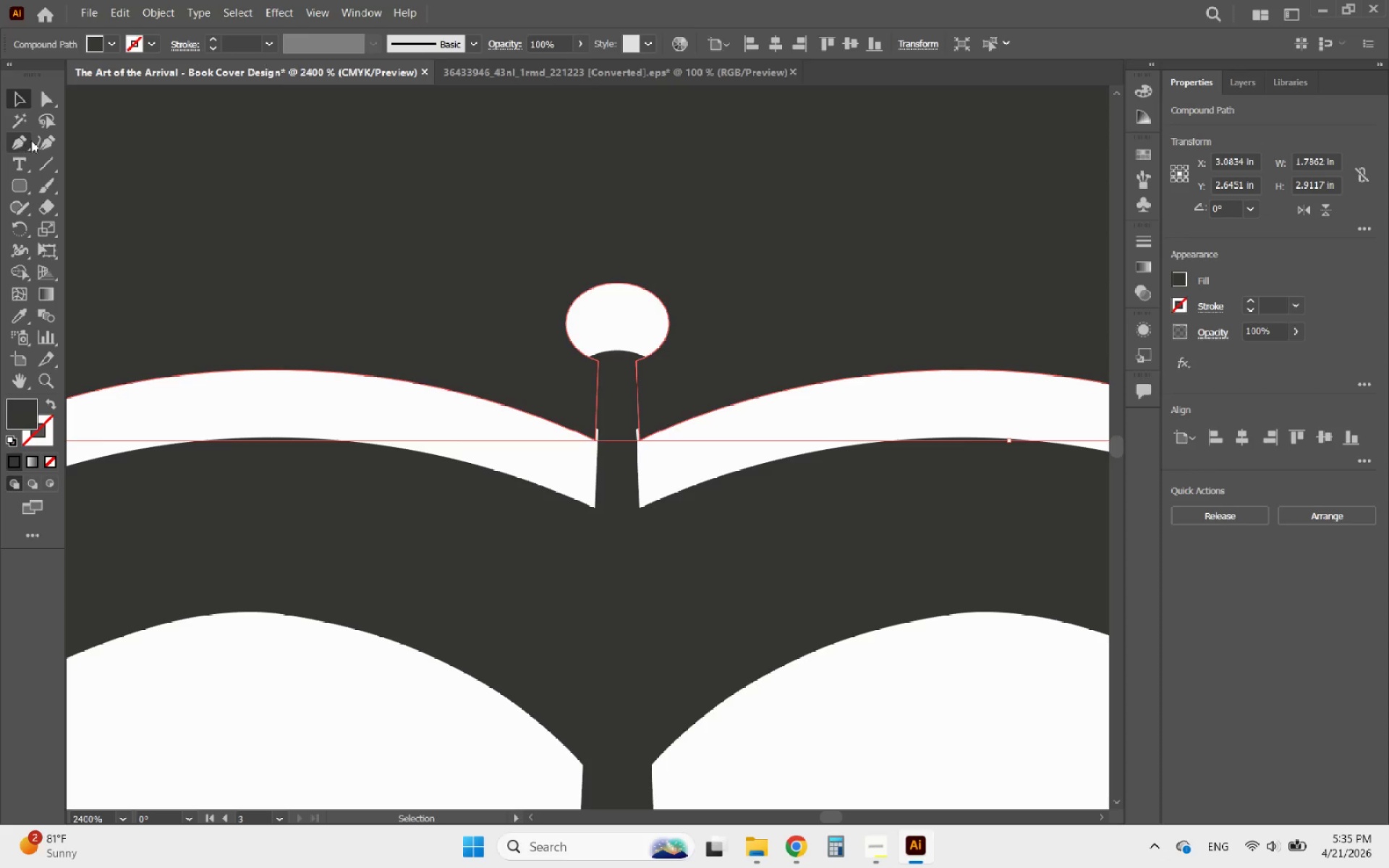 
left_click([54, 141])
 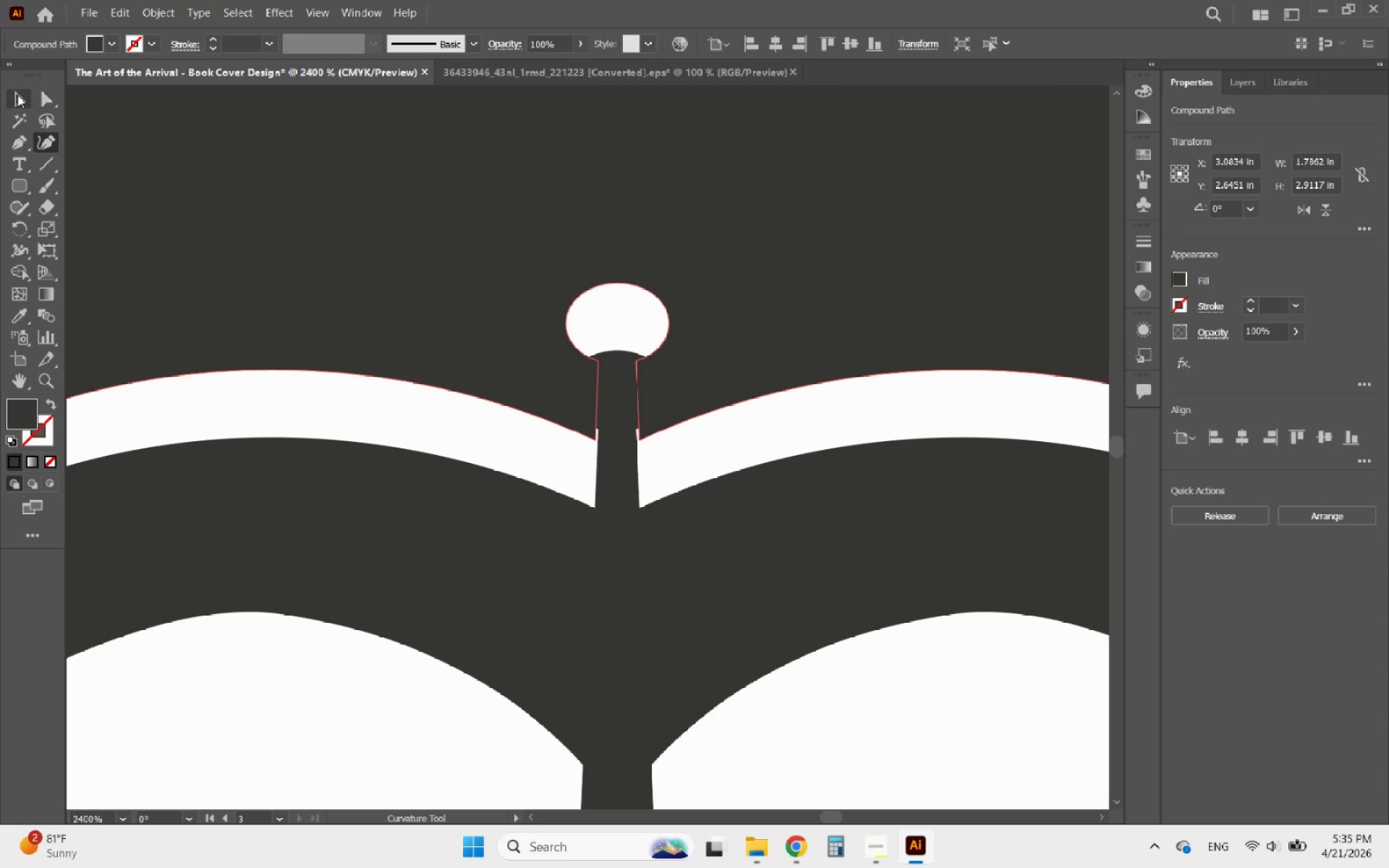 
hold_key(key=AltLeft, duration=0.81)
scroll: coordinate [729, 413], scroll_direction: down, amount: 9.0
 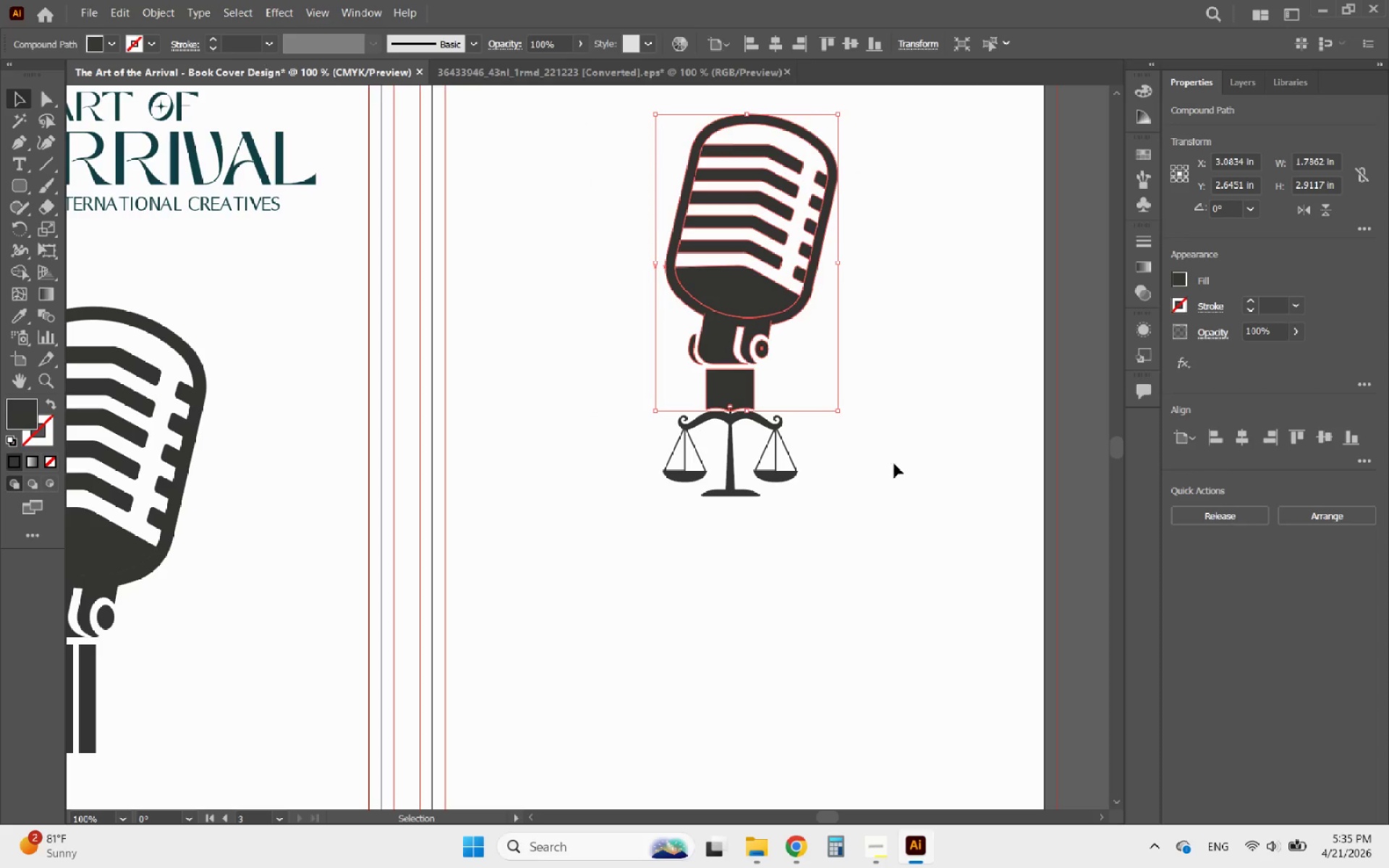 
left_click([901, 464])
 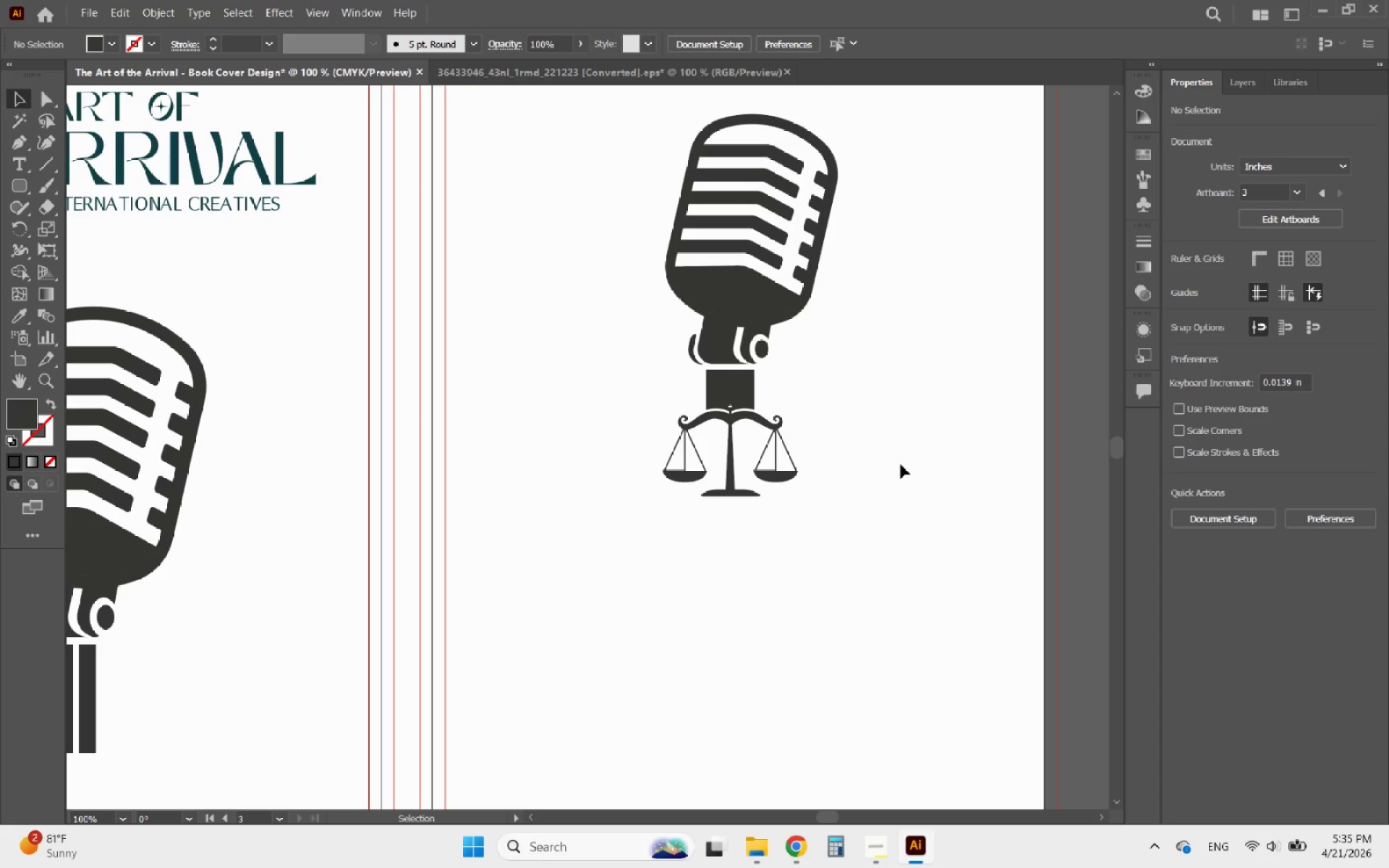 
hold_key(key=AltLeft, duration=1.88)
scroll: coordinate [619, 371], scroll_direction: up, amount: 8.0
 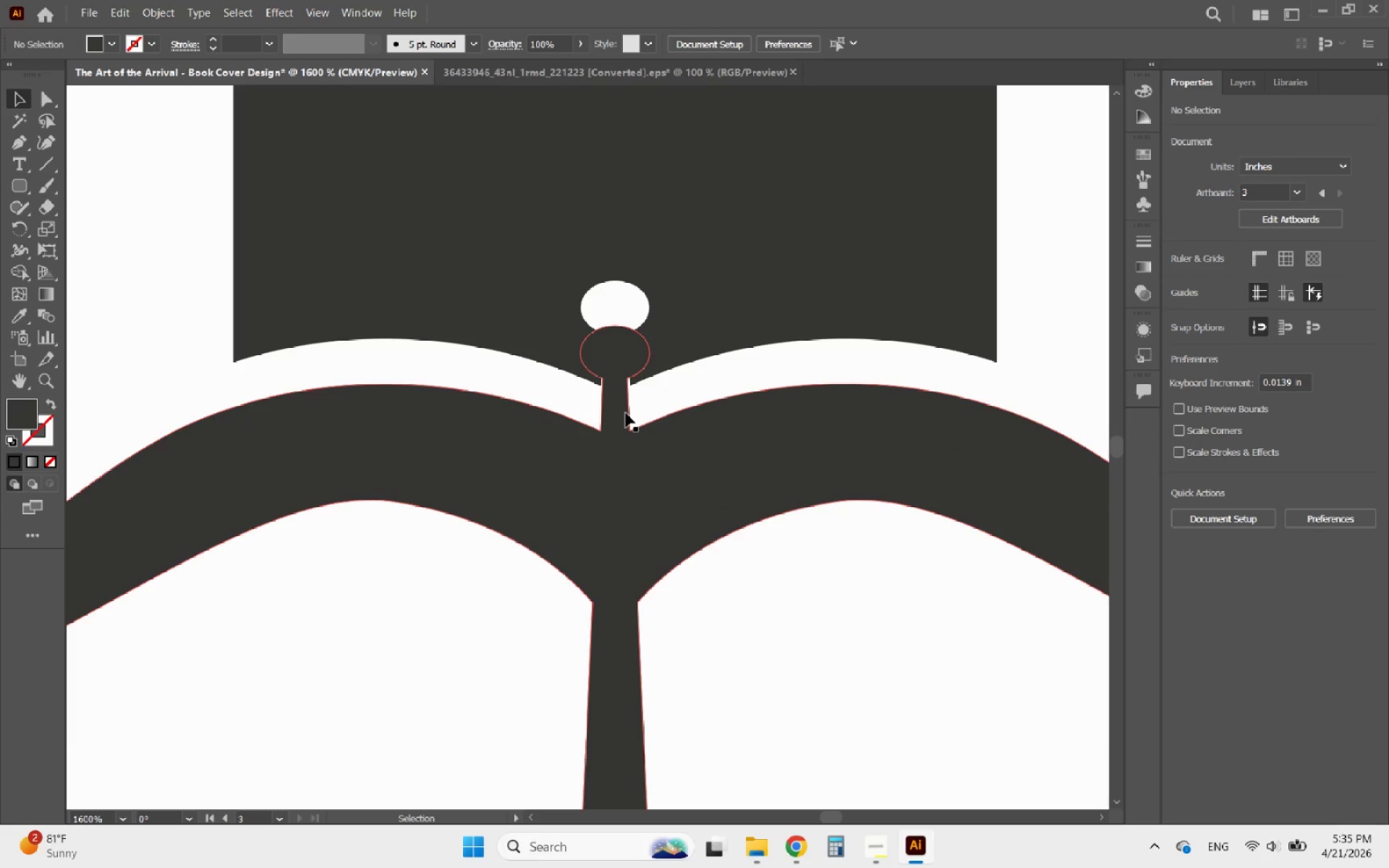 
left_click_drag(start_coordinate=[626, 413], to_coordinate=[625, 367])
 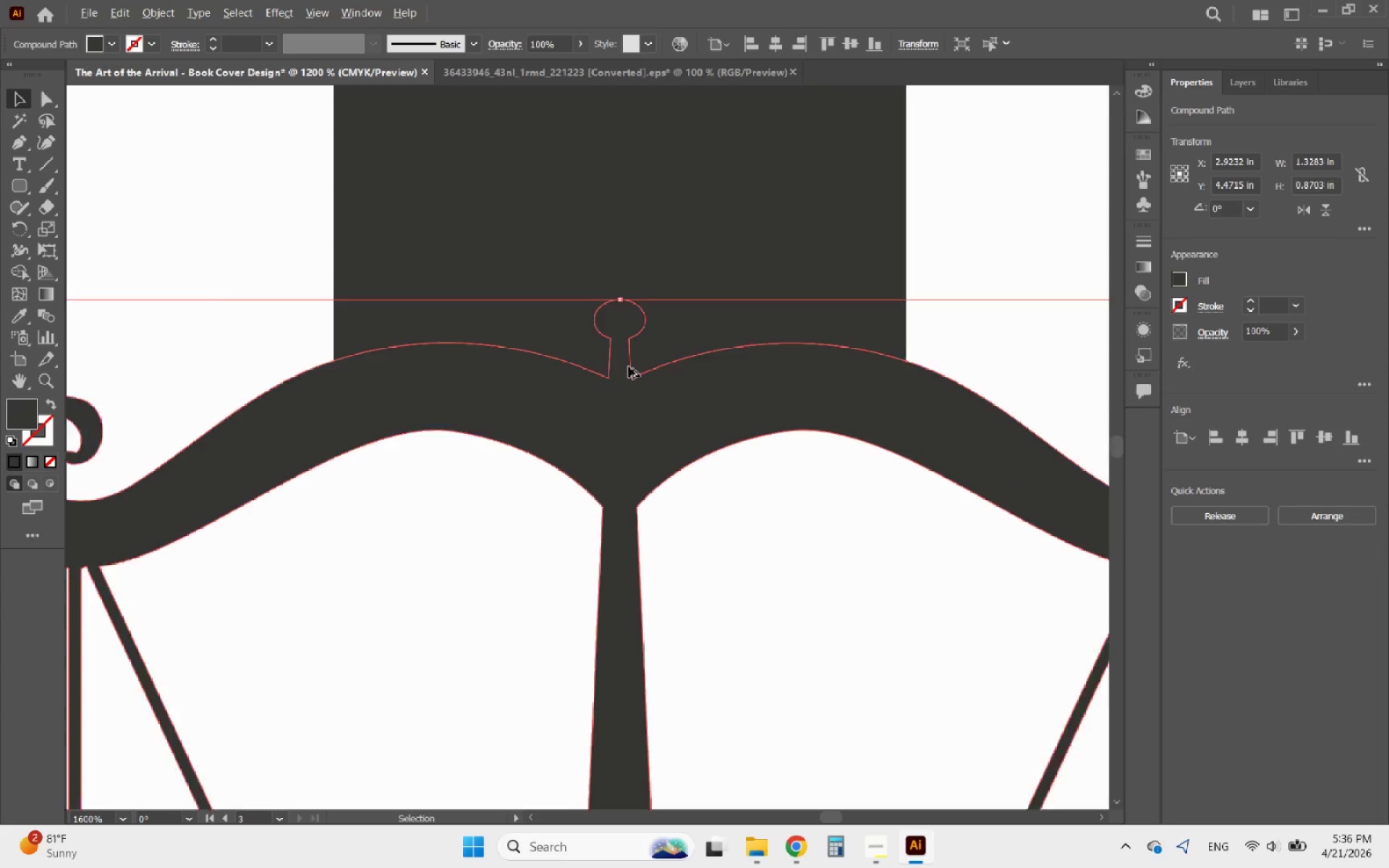 
hold_key(key=ShiftLeft, duration=4.26)
 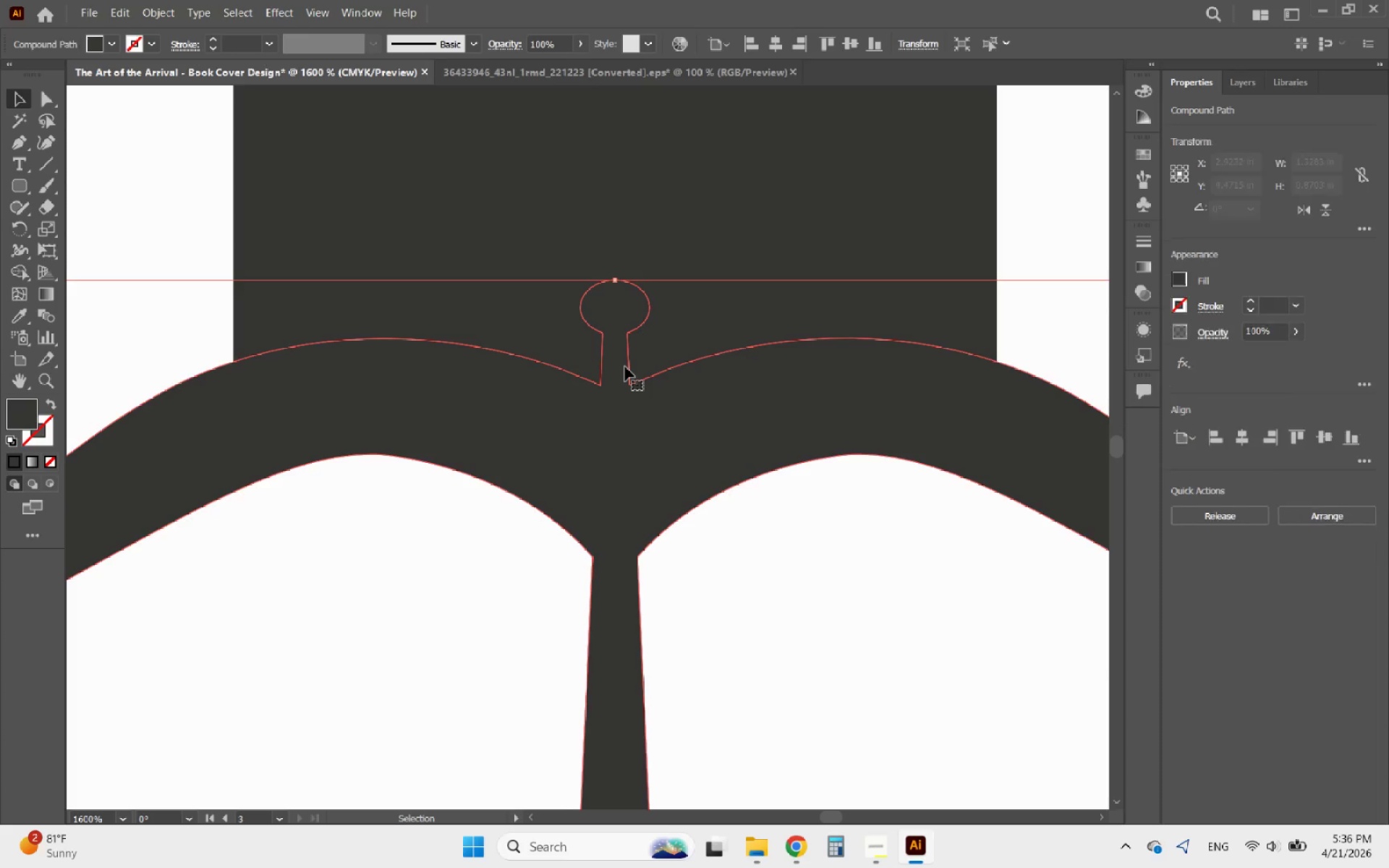 
hold_key(key=AltLeft, duration=0.5)
scroll: coordinate [629, 367], scroll_direction: down, amount: 5.0
 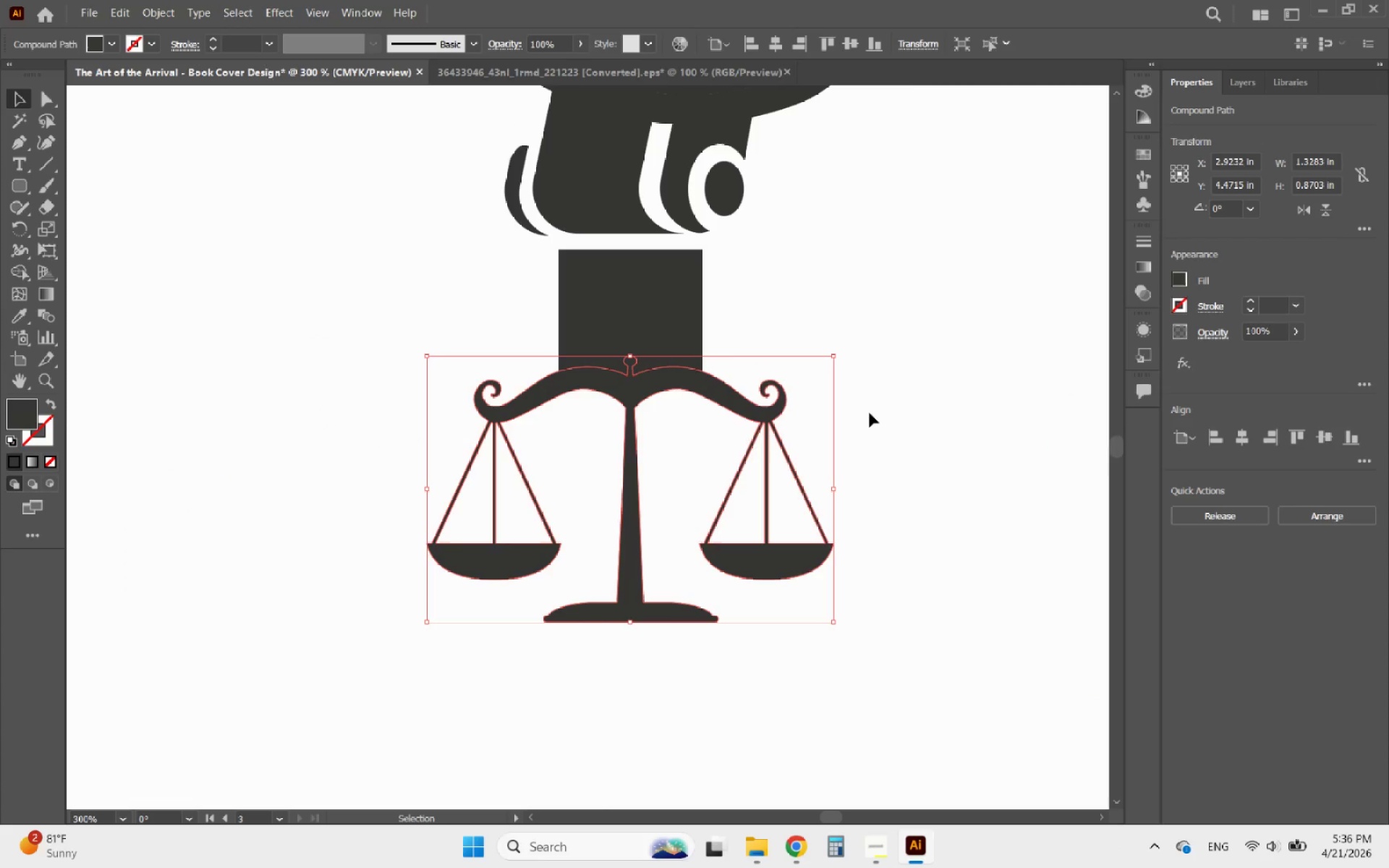 
key(Control+Z)
 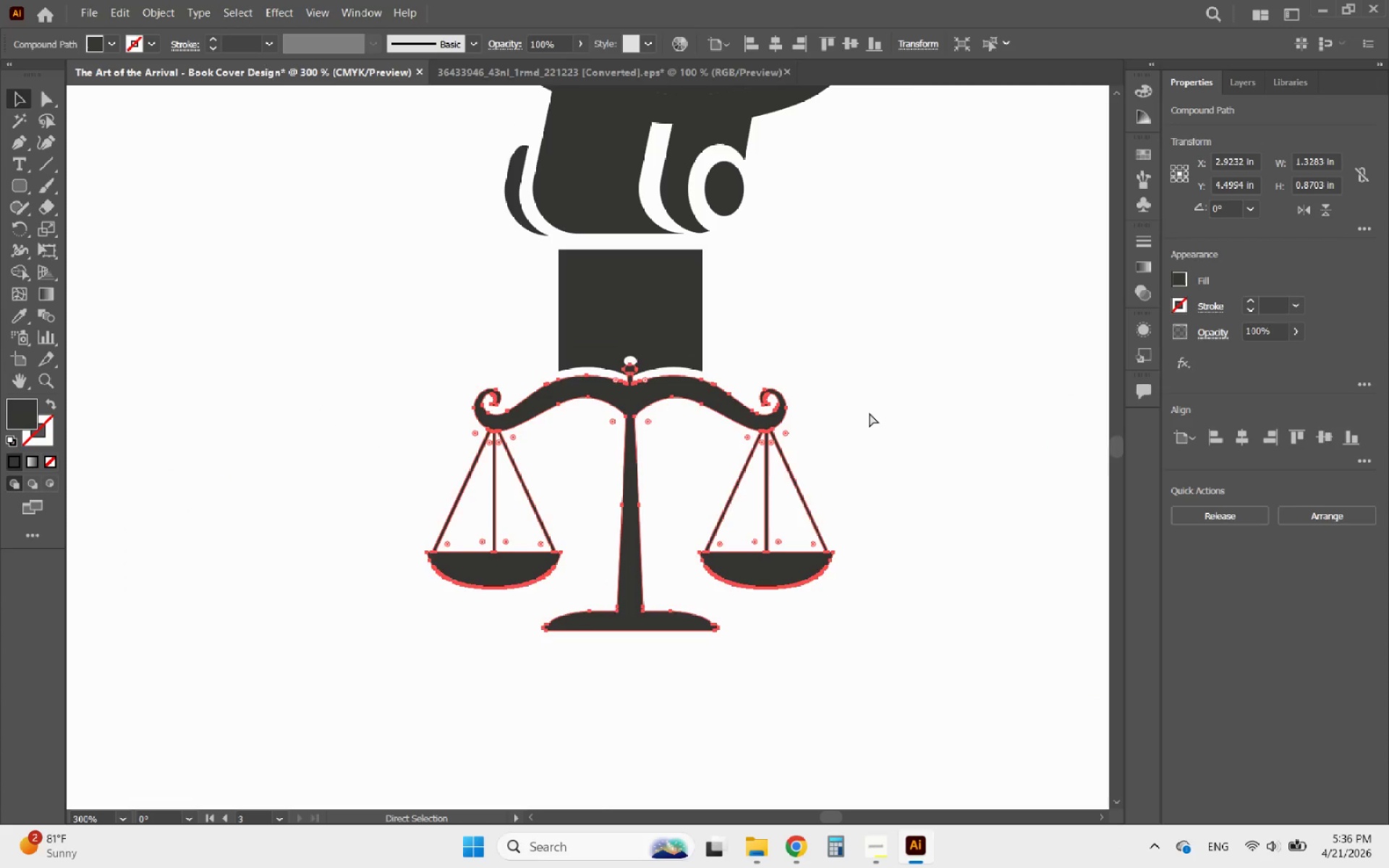 
key(Control+Z)
 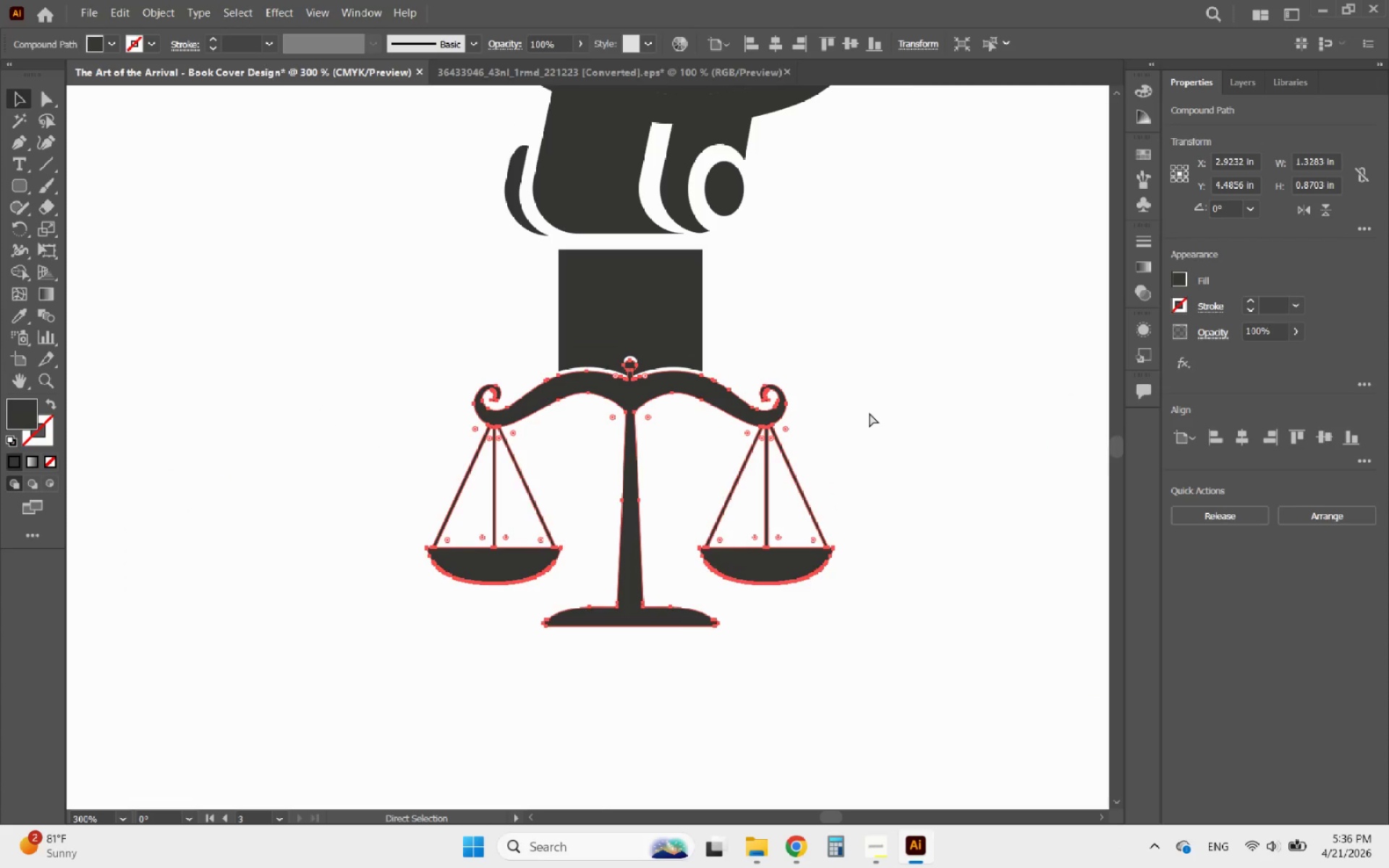 
key(Control+Z)
 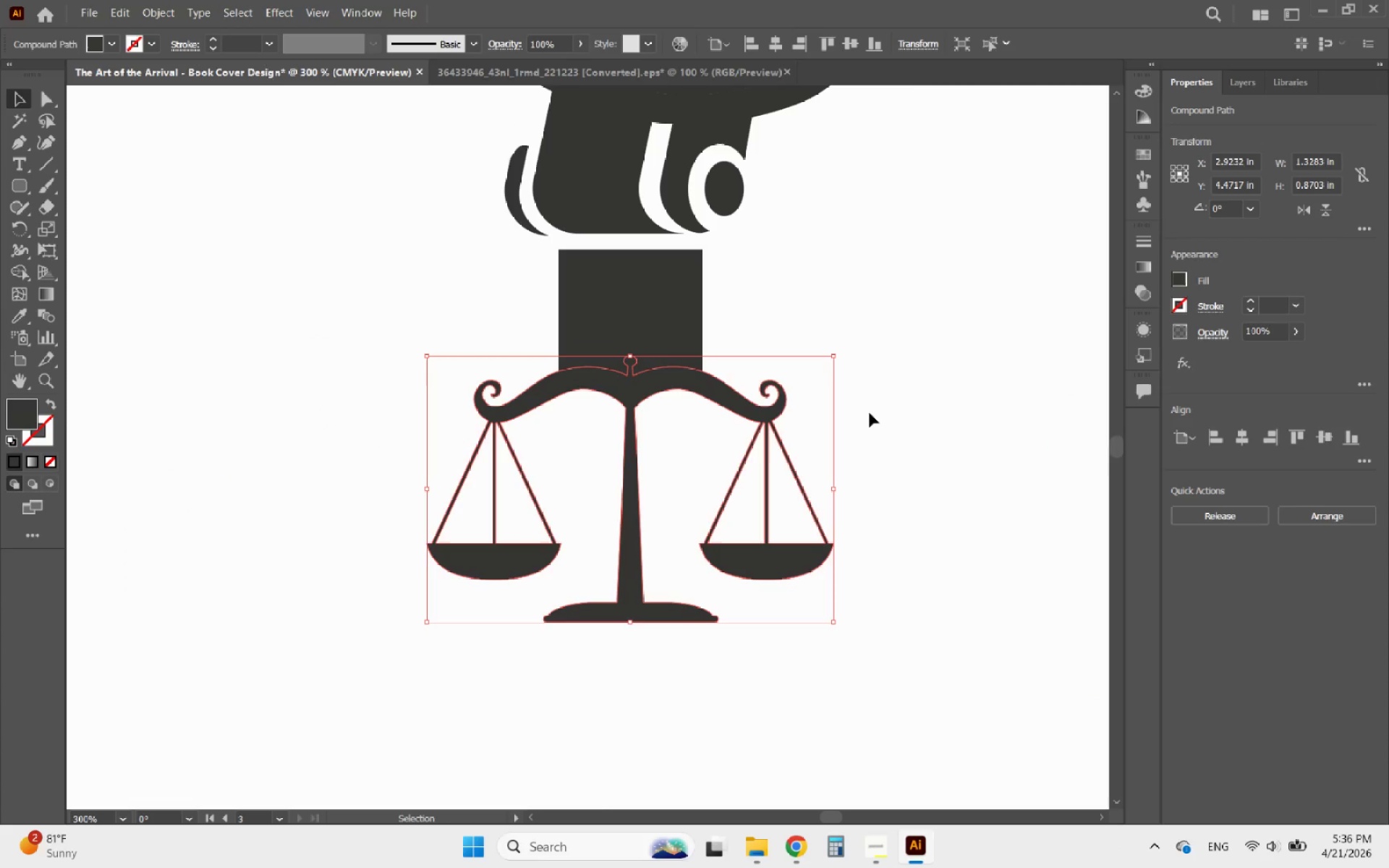 
hold_key(key=AltLeft, duration=0.62)
scroll: coordinate [640, 399], scroll_direction: up, amount: 4.0
 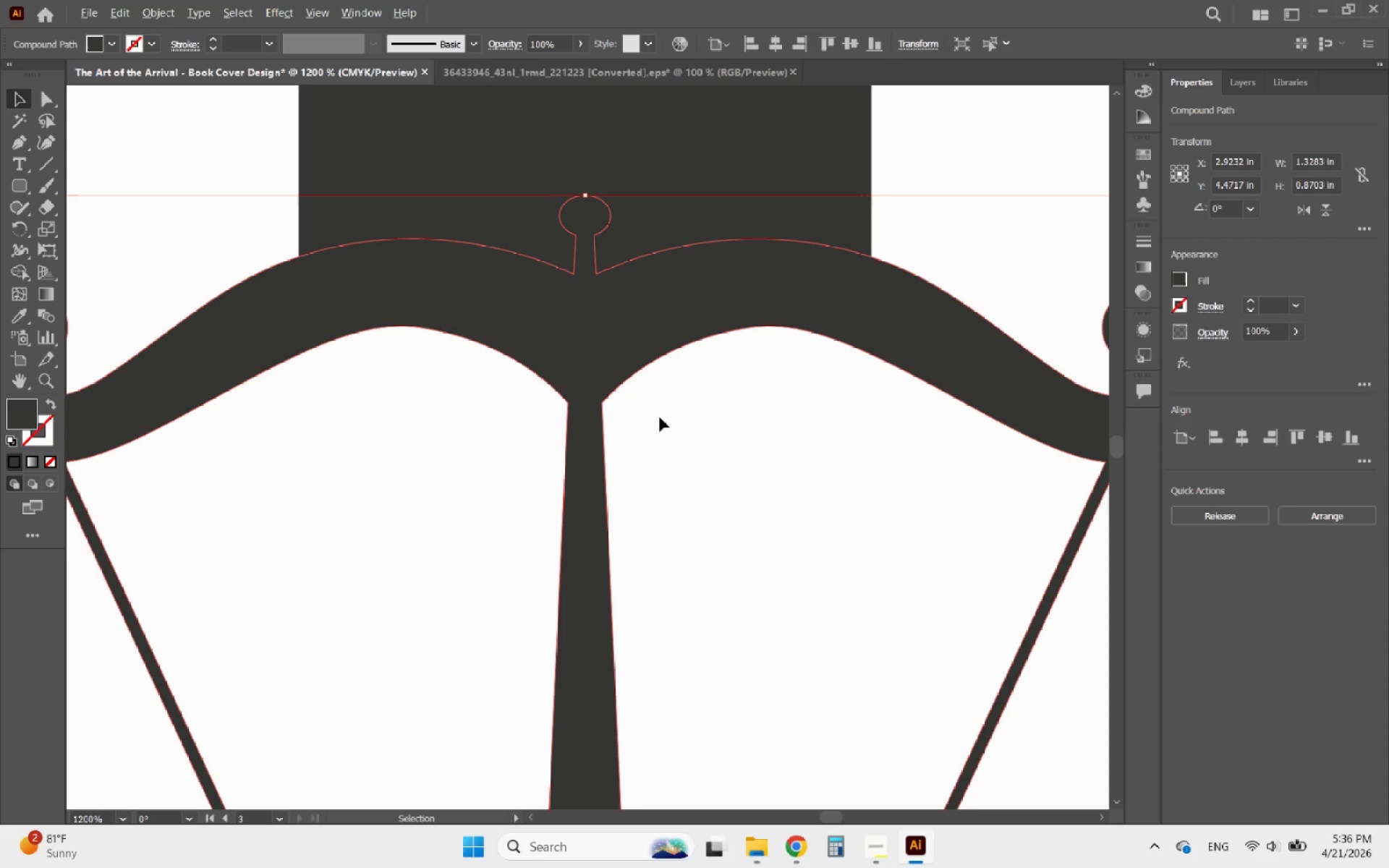 
left_click([684, 441])
 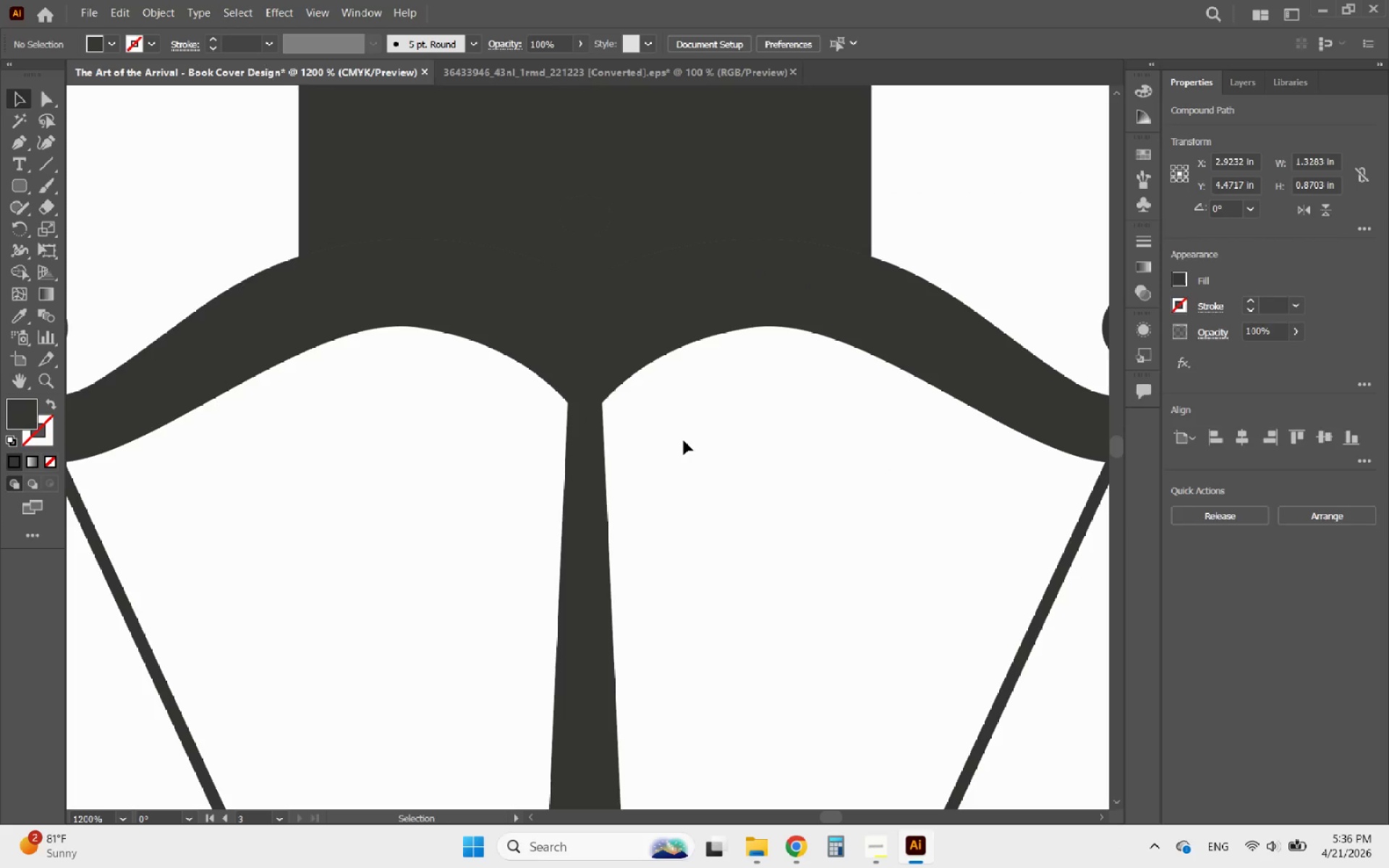 
hold_key(key=AltLeft, duration=1.59)
scroll: coordinate [700, 558], scroll_direction: down, amount: 7.0
 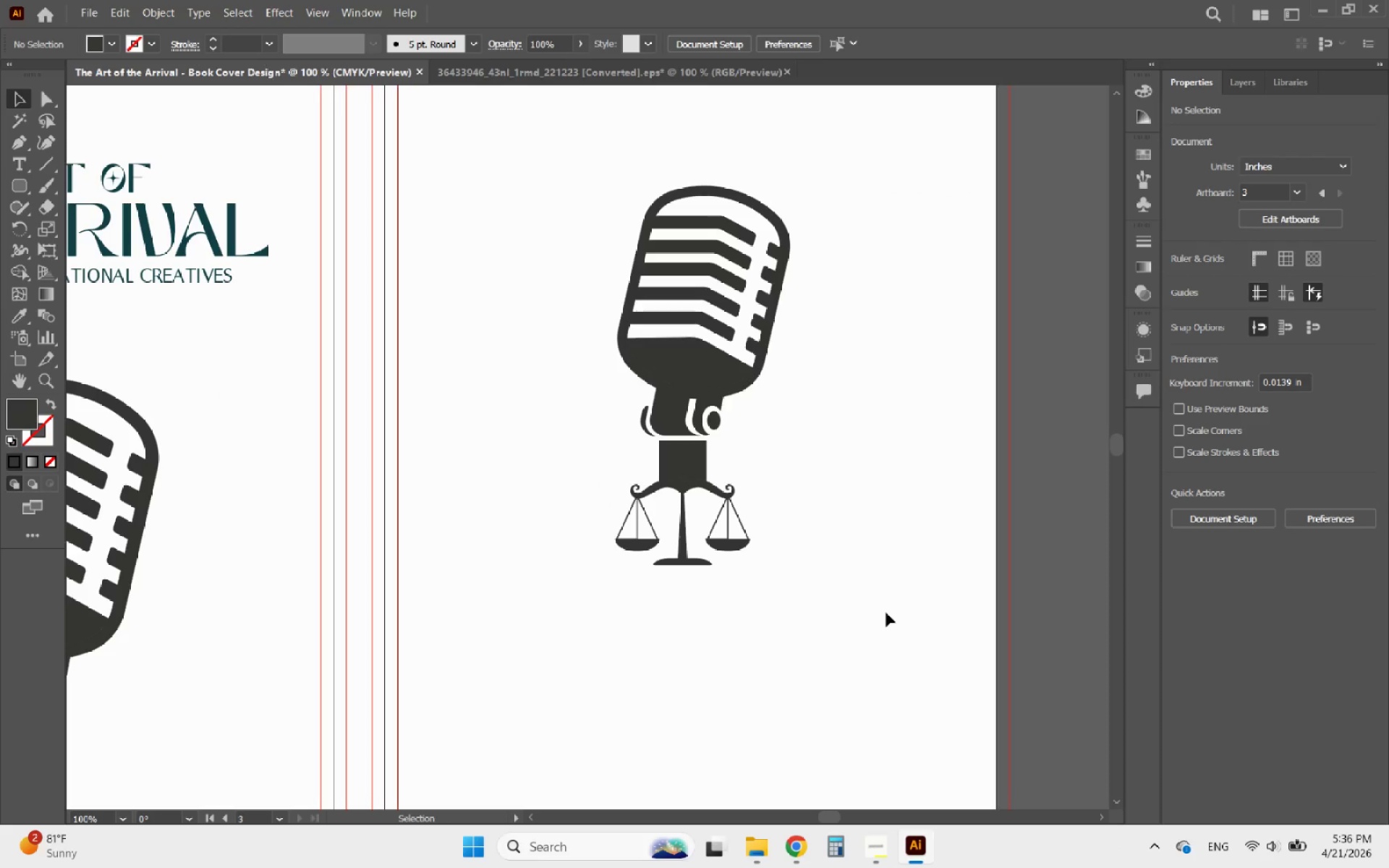 
hold_key(key=AltLeft, duration=1.41)
scroll: coordinate [841, 539], scroll_direction: down, amount: 2.0
 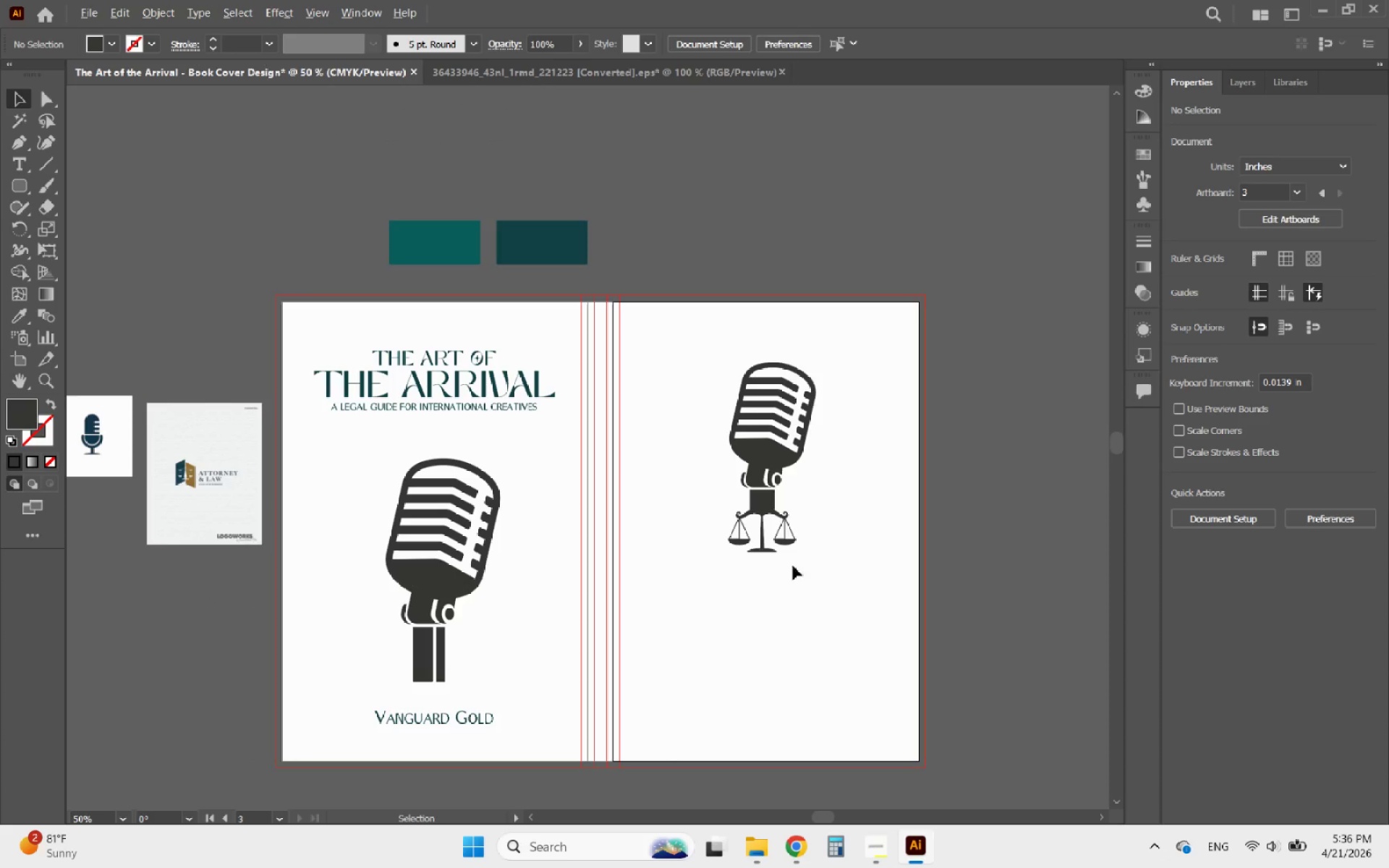 
scroll: coordinate [779, 568], scroll_direction: up, amount: 1.0
 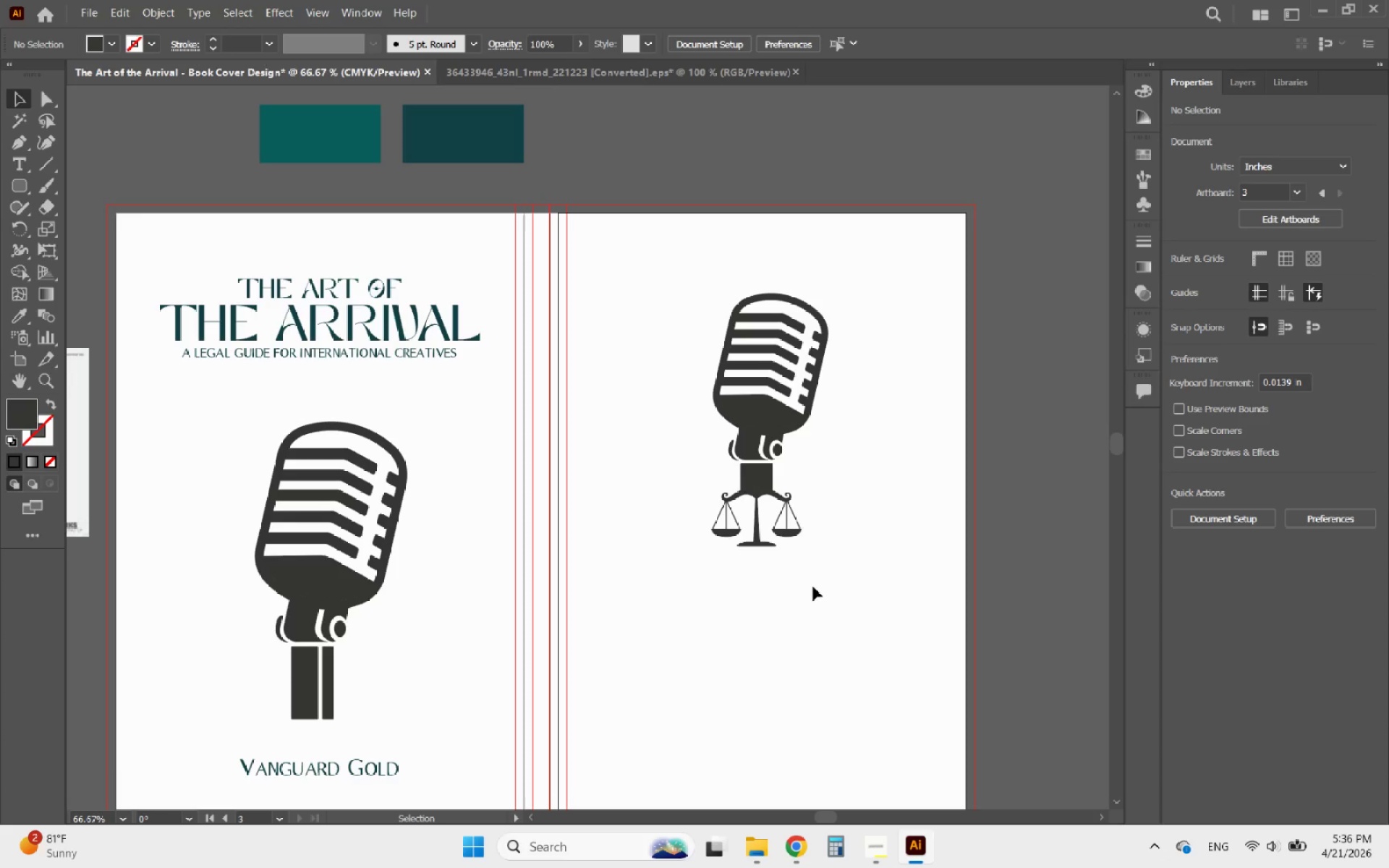 
left_click_drag(start_coordinate=[815, 588], to_coordinate=[653, 334])
 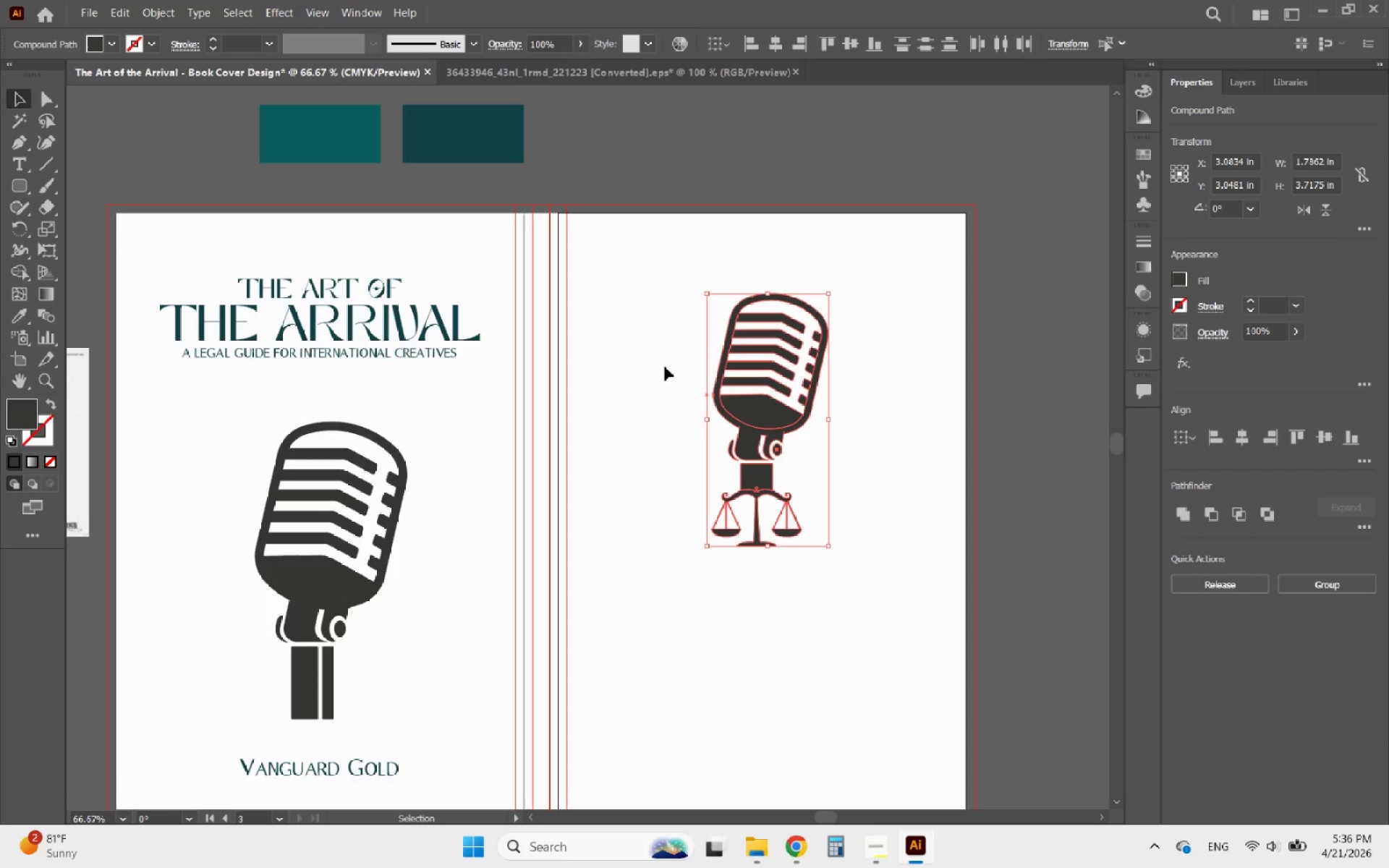 
key(Control+8)
 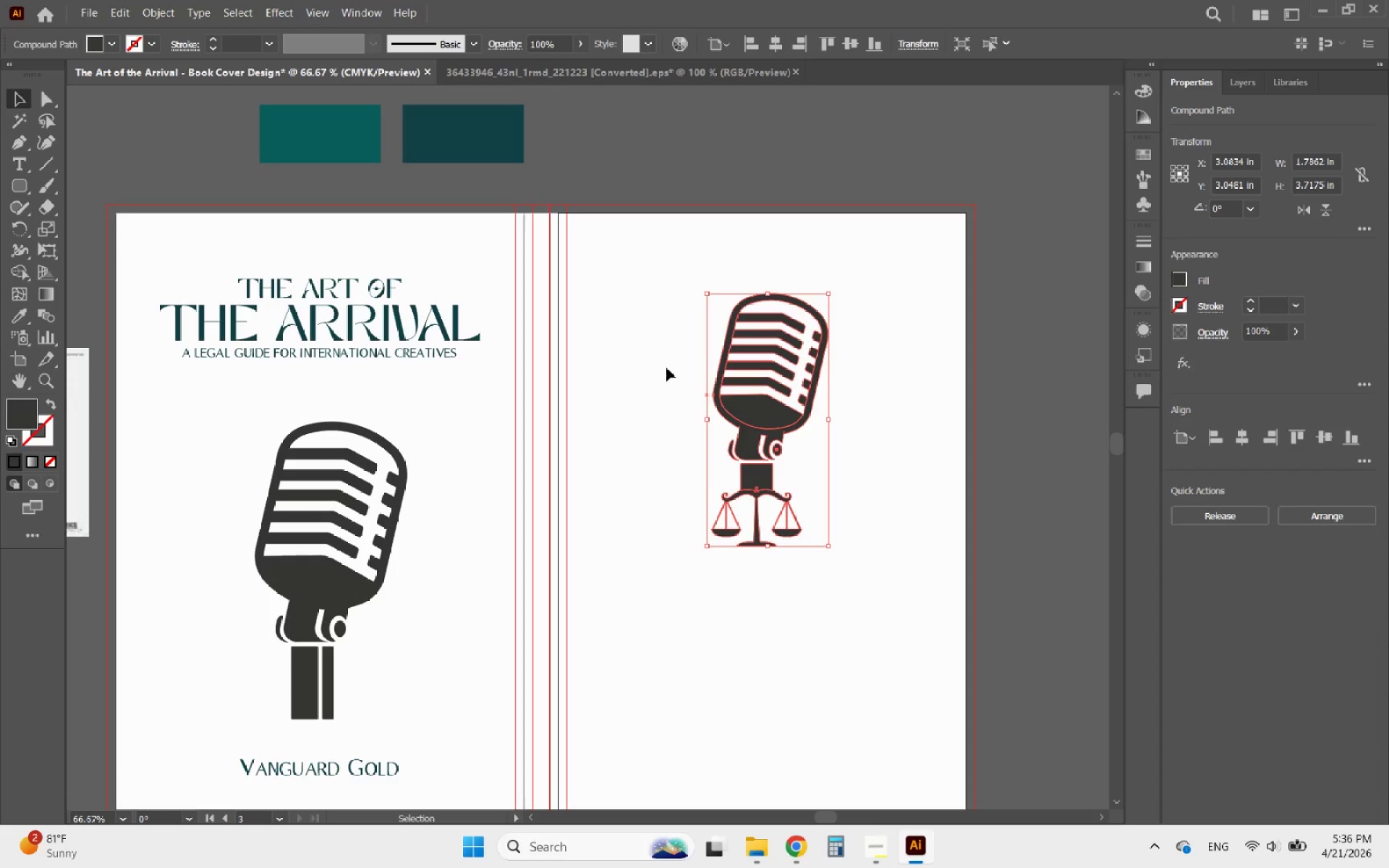 
key(Alt+AltLeft)
 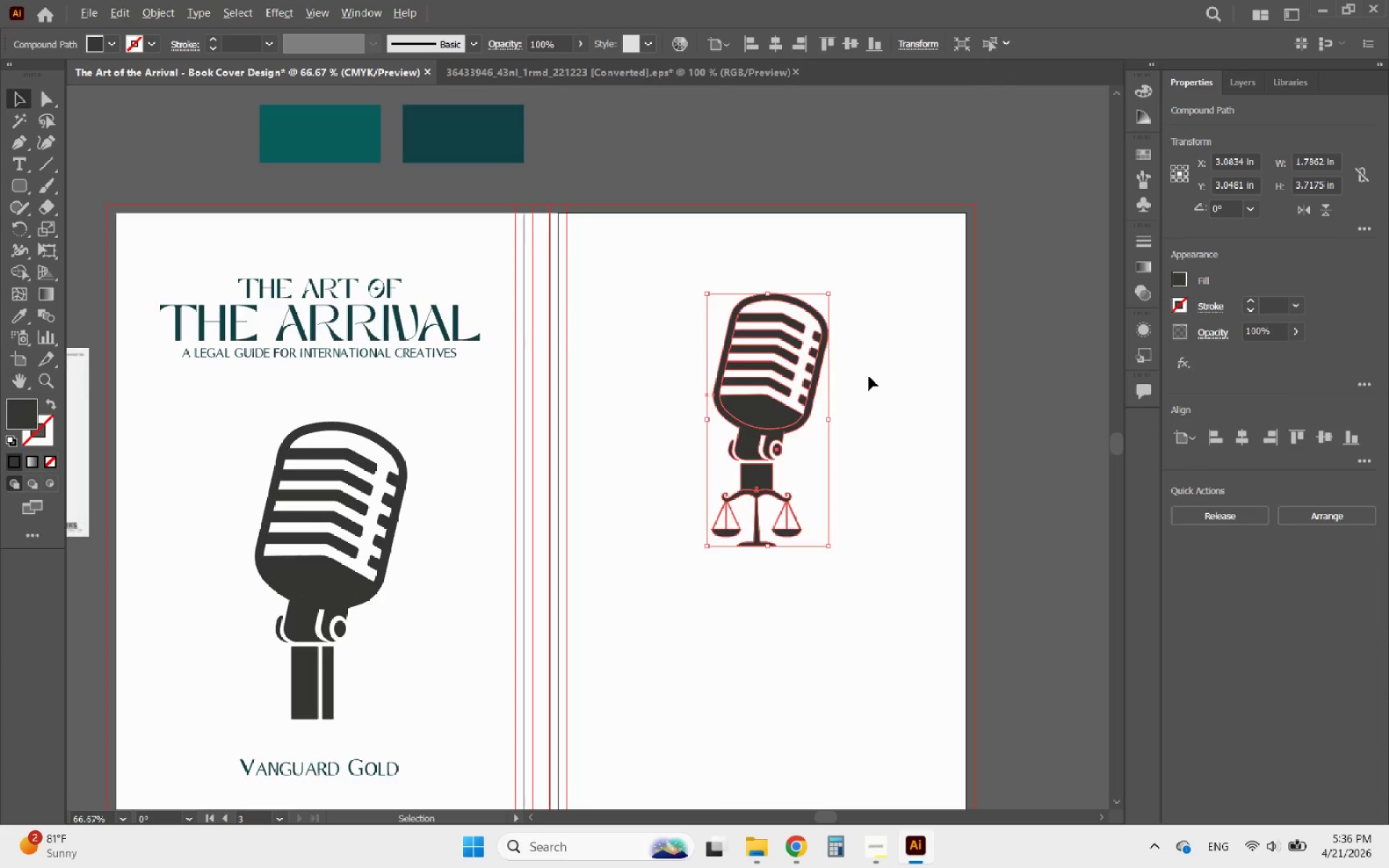 
left_click([748, 511])
 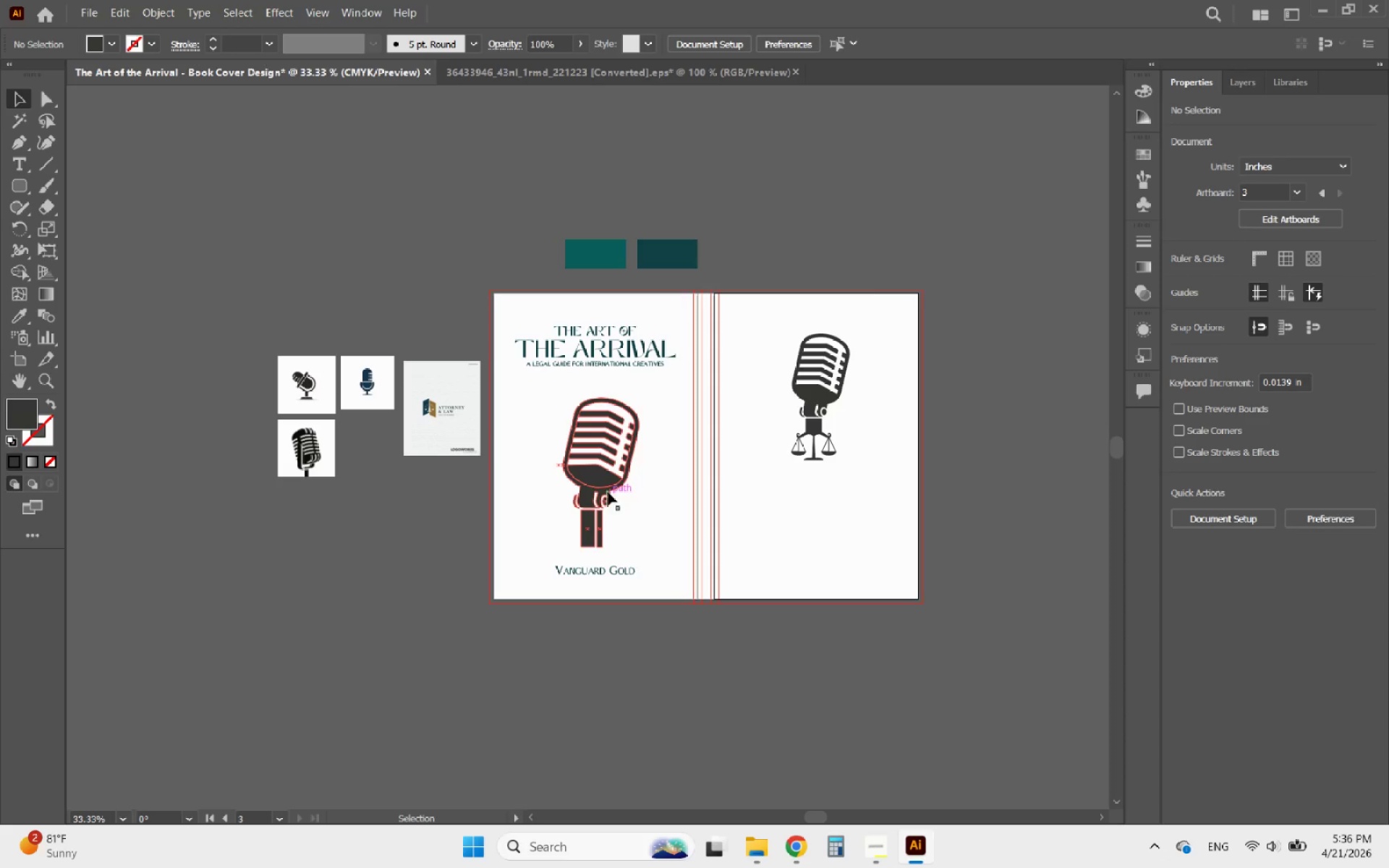 
scroll: coordinate [871, 376], scroll_direction: down, amount: 2.0
 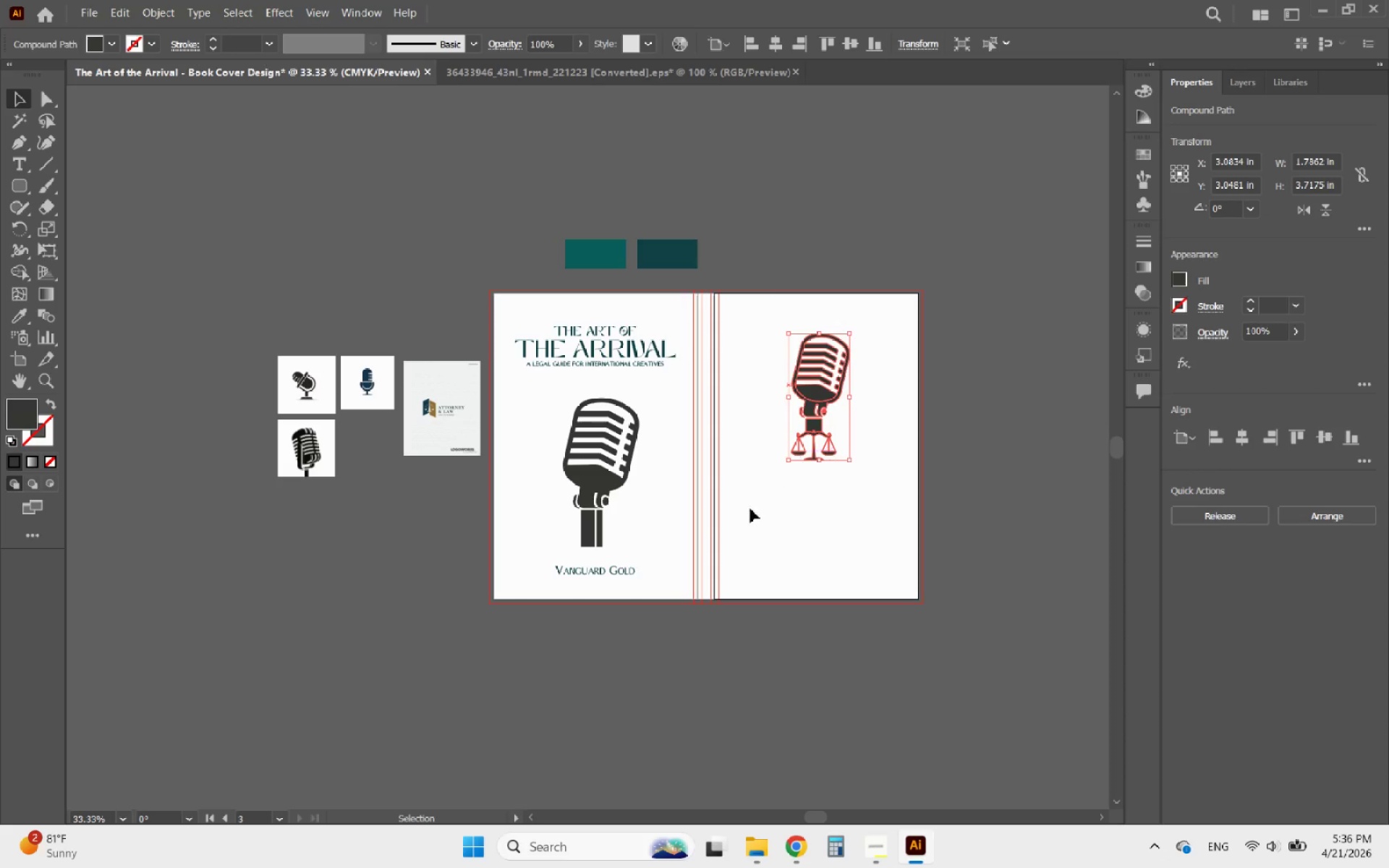 
left_click_drag(start_coordinate=[598, 481], to_coordinate=[203, 318])
 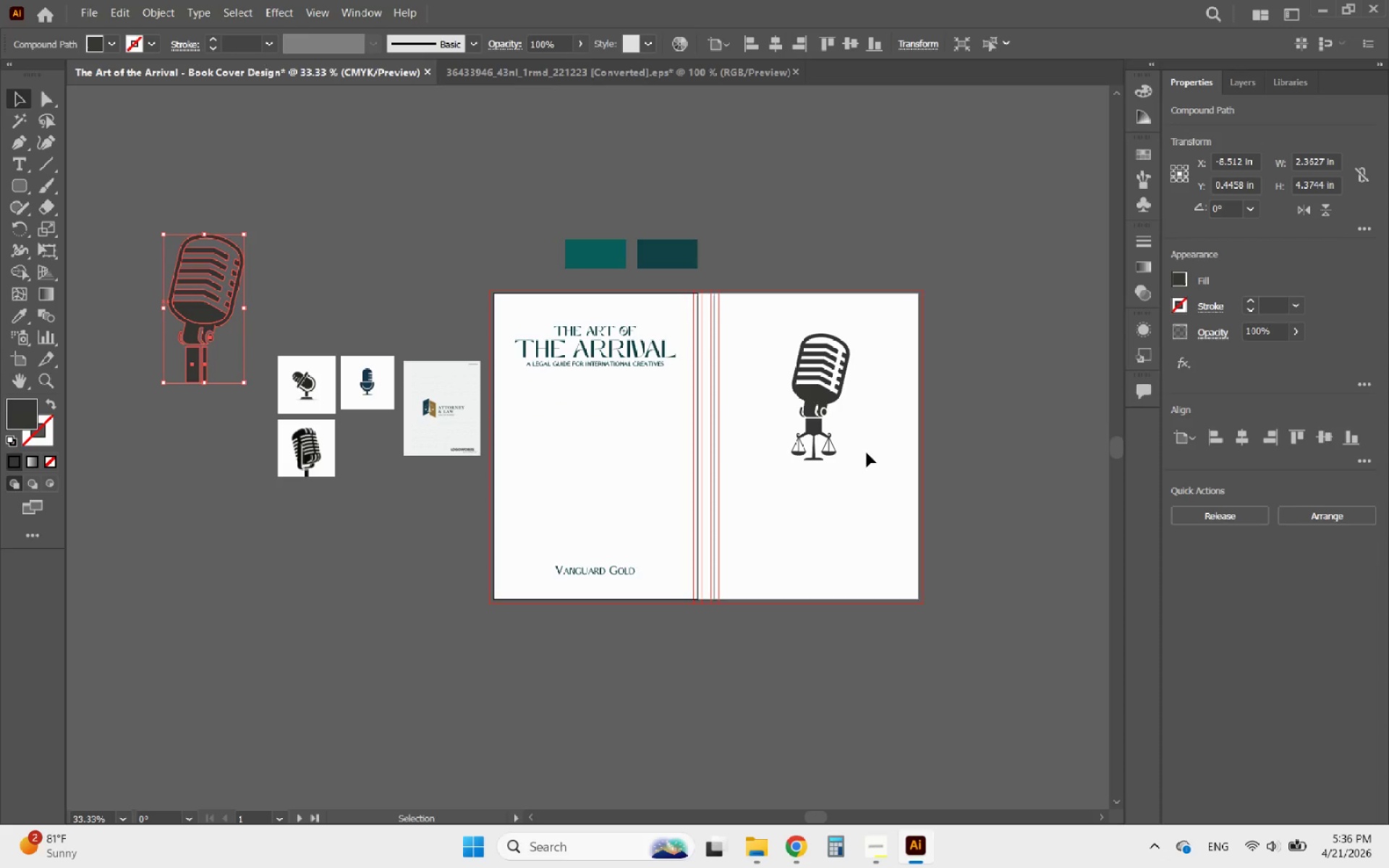 
hold_key(key=AltLeft, duration=0.41)
scroll: coordinate [727, 482], scroll_direction: up, amount: 1.0
 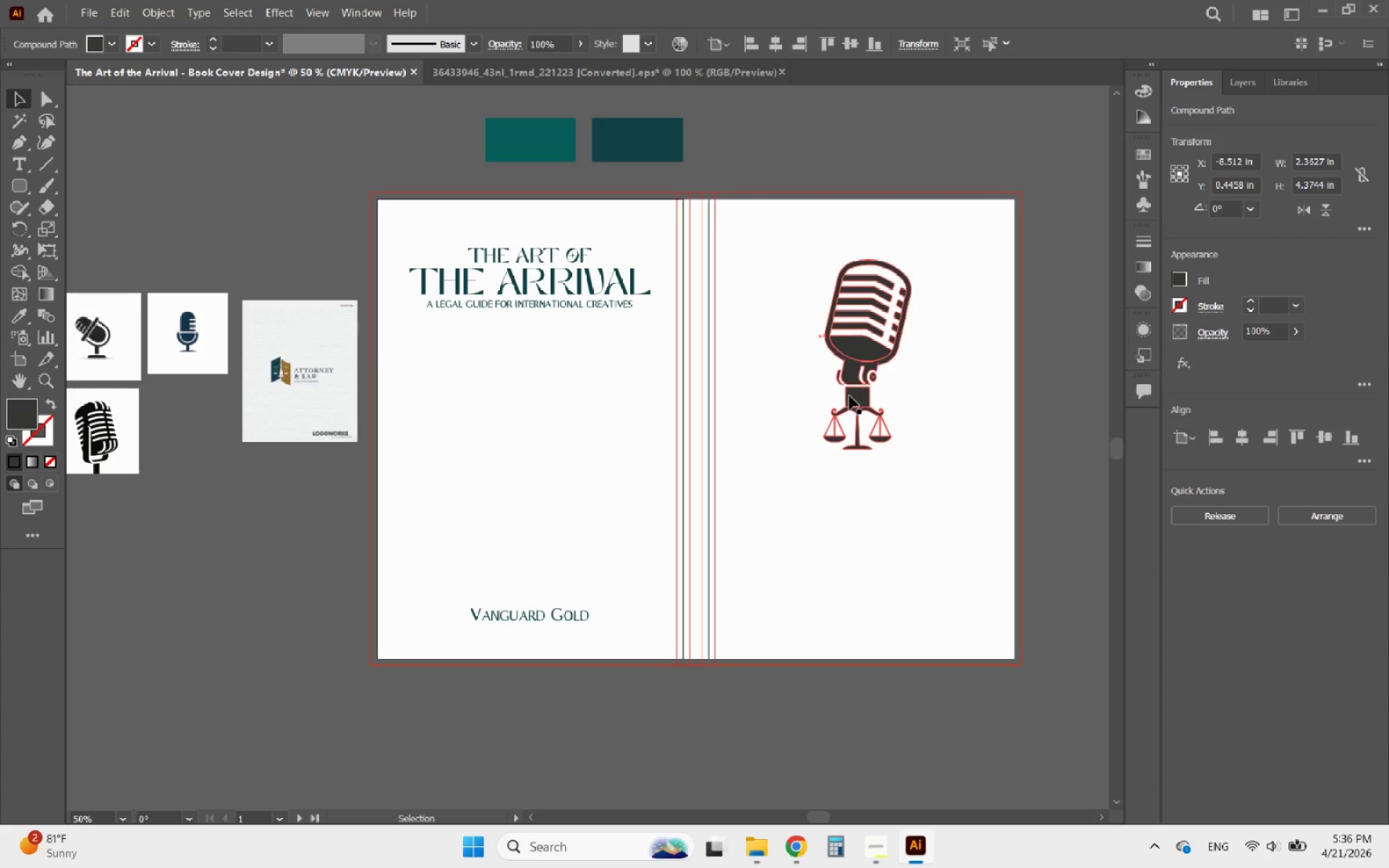 
left_click_drag(start_coordinate=[849, 396], to_coordinate=[503, 487])
 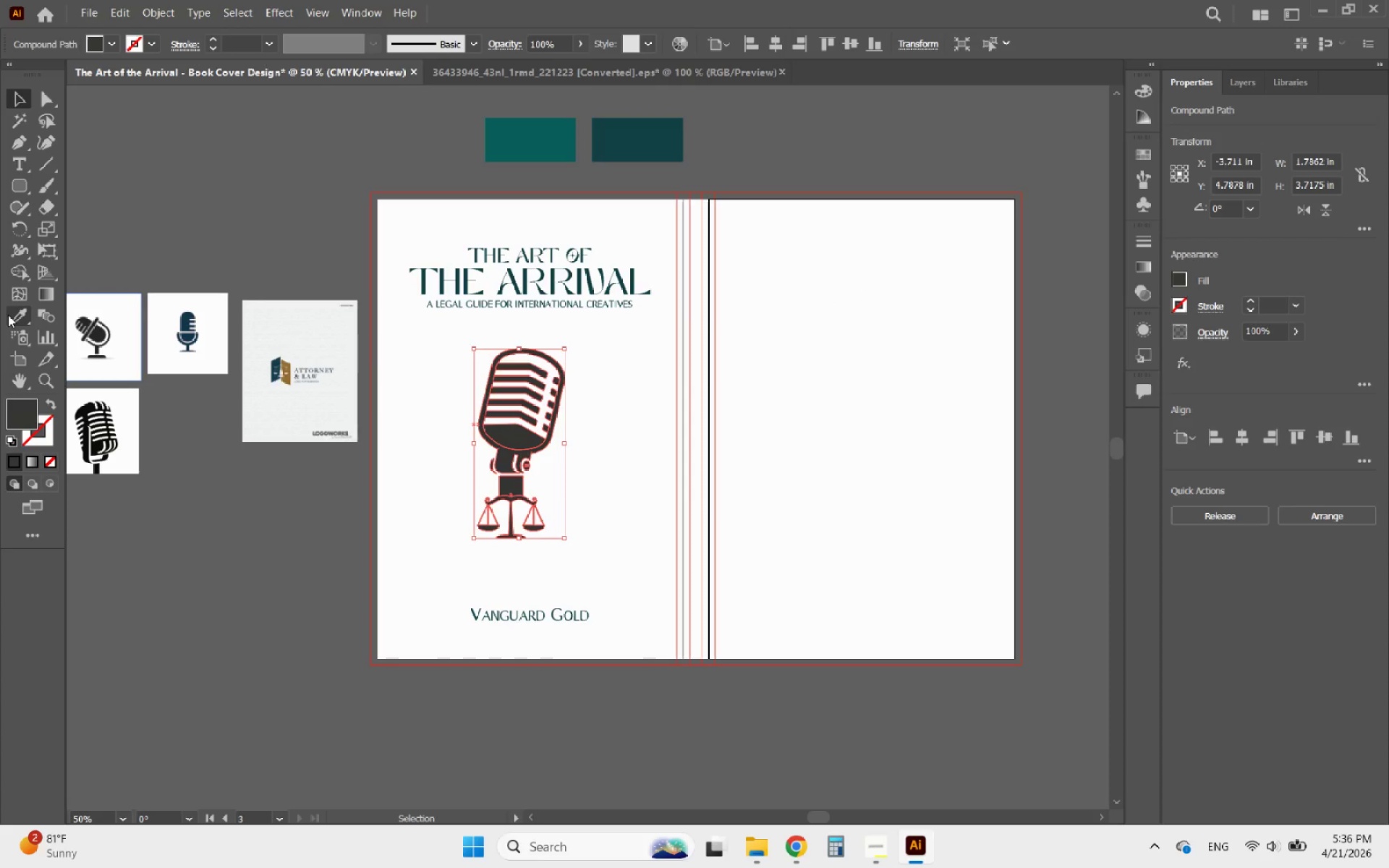 
hold_key(key=AltLeft, duration=0.62)
scroll: coordinate [435, 404], scroll_direction: up, amount: 1.0
 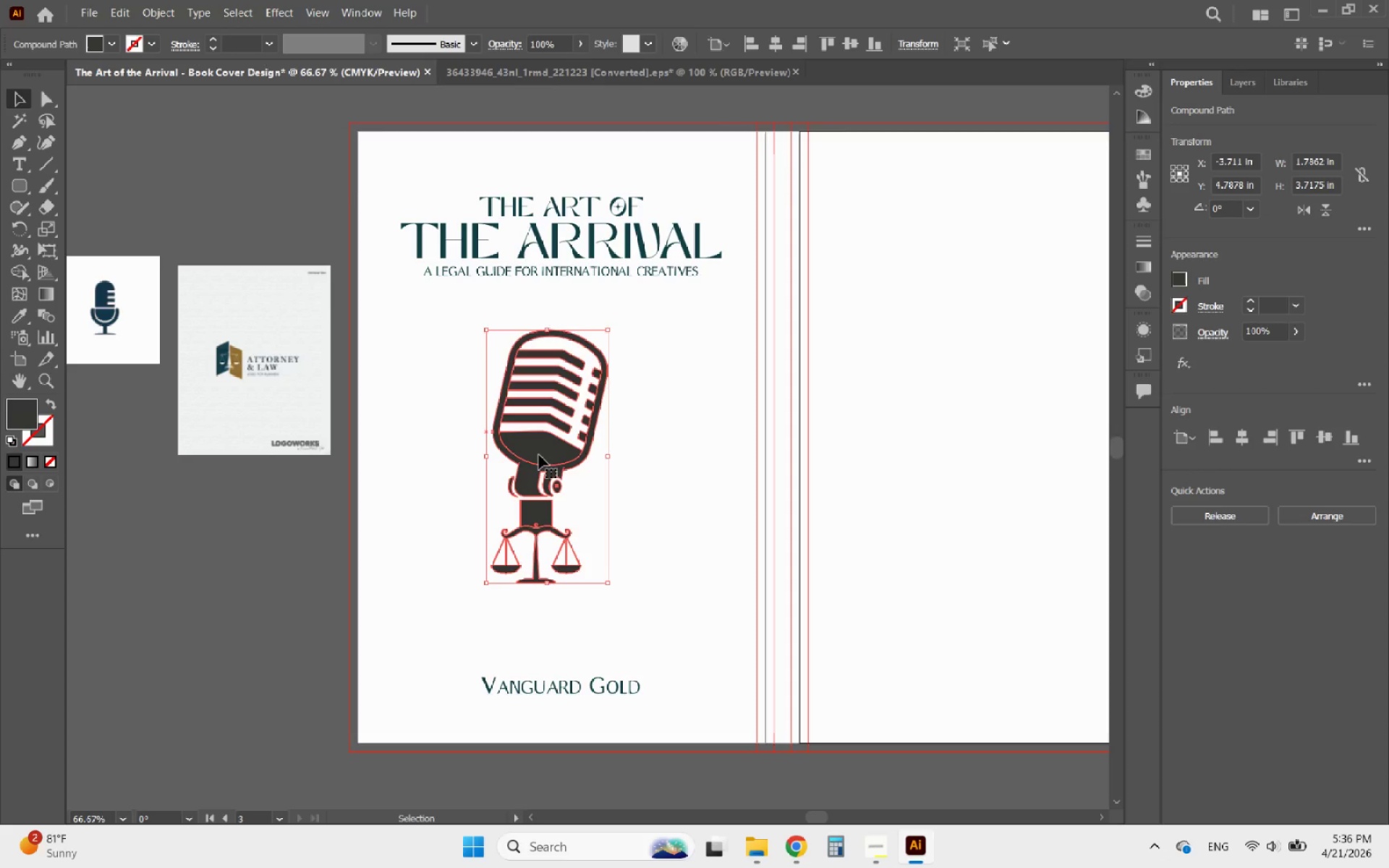 
double_click([539, 455])
 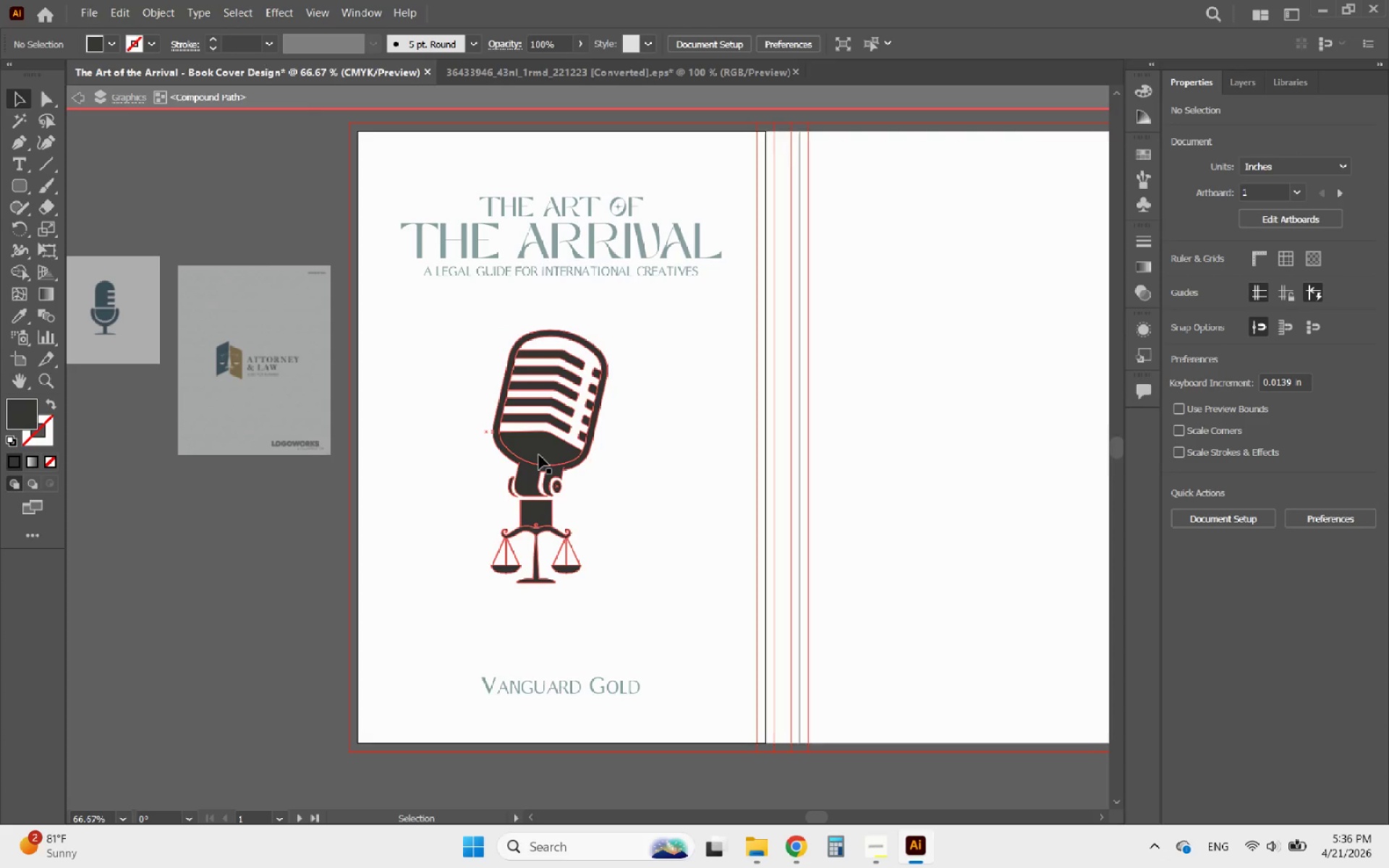 
hold_key(key=AltLeft, duration=1.25)
scroll: coordinate [538, 574], scroll_direction: down, amount: 1.0
 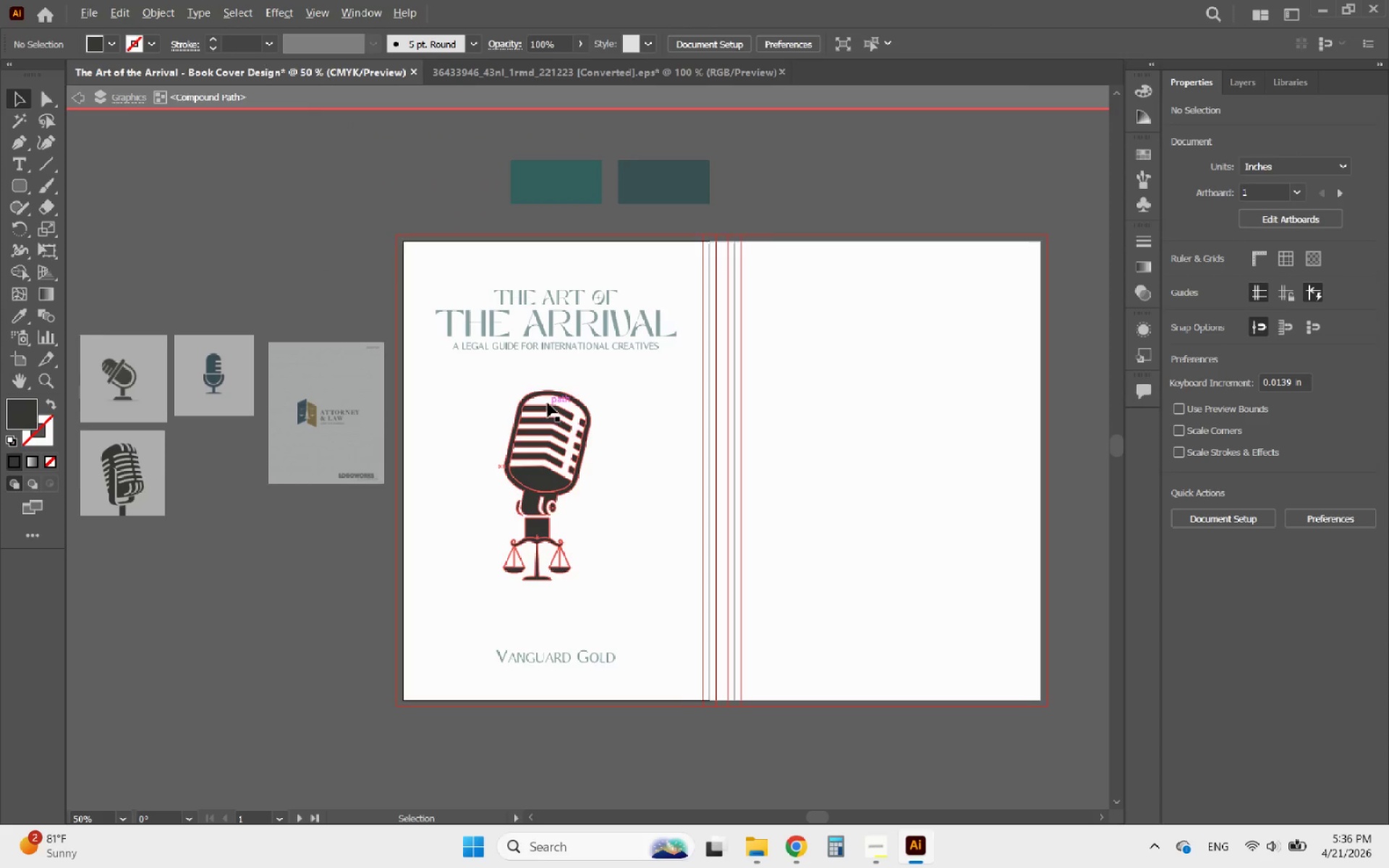 
scroll: coordinate [548, 403], scroll_direction: up, amount: 1.0
 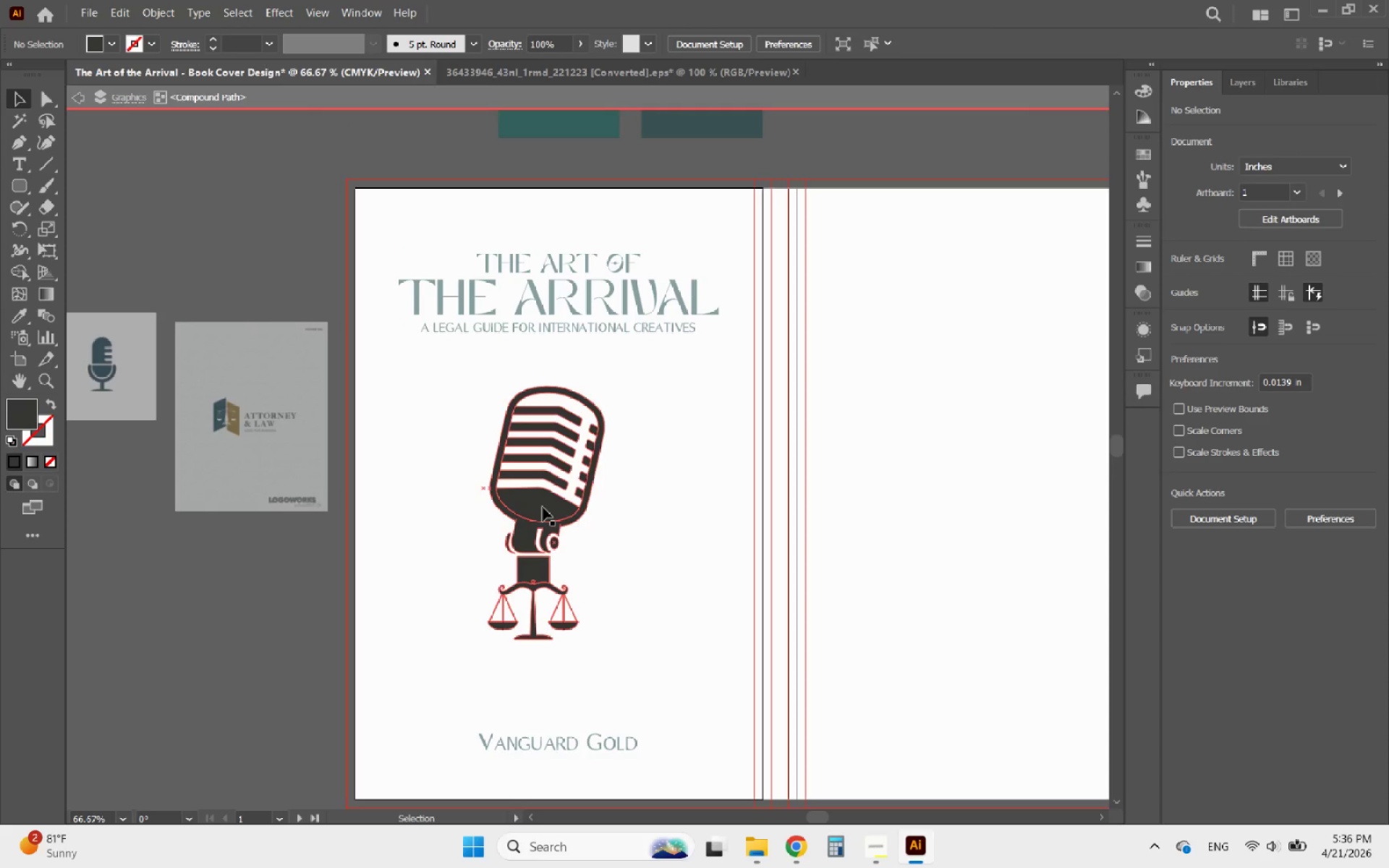 
left_click([543, 507])
 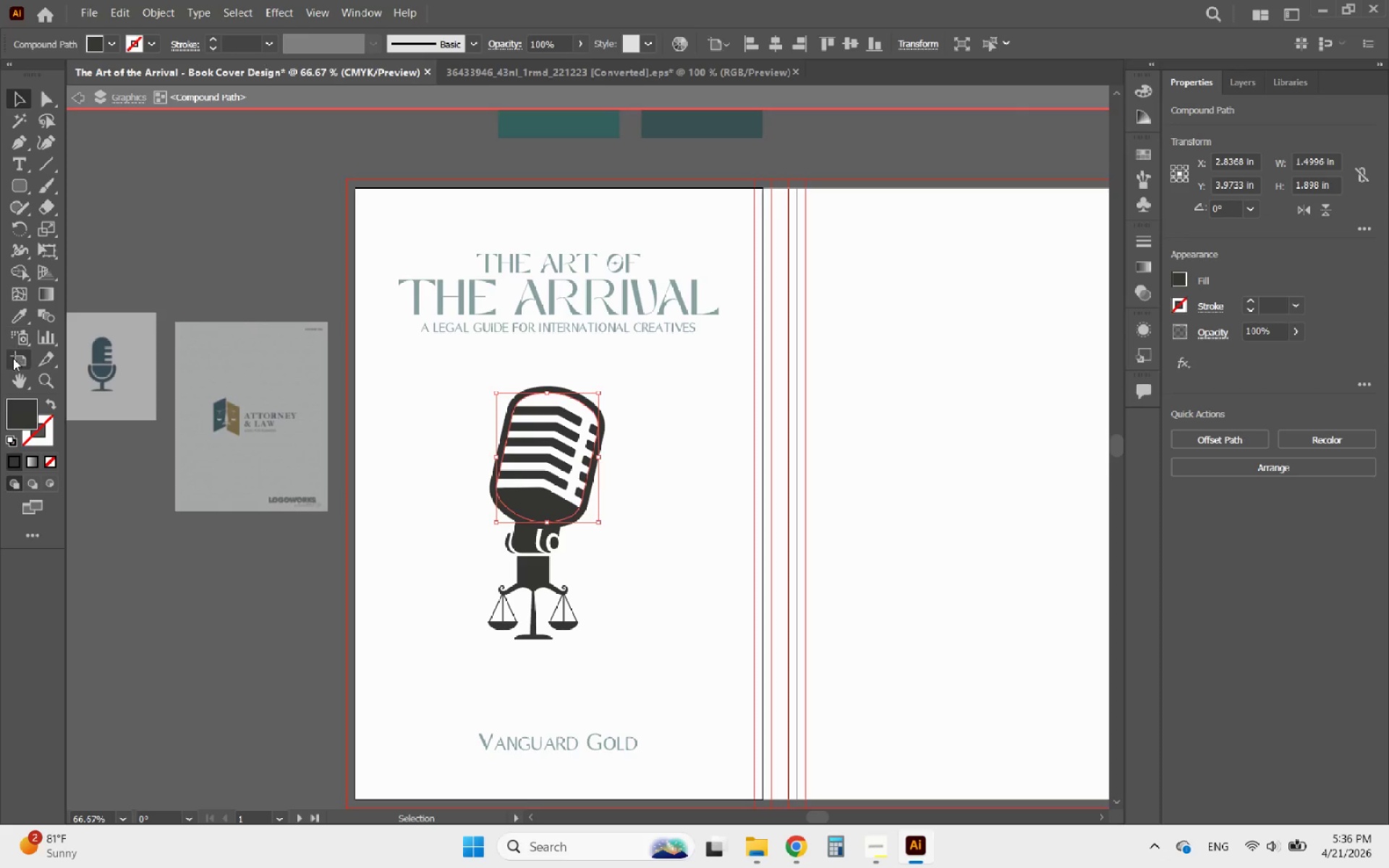 
left_click([21, 320])
 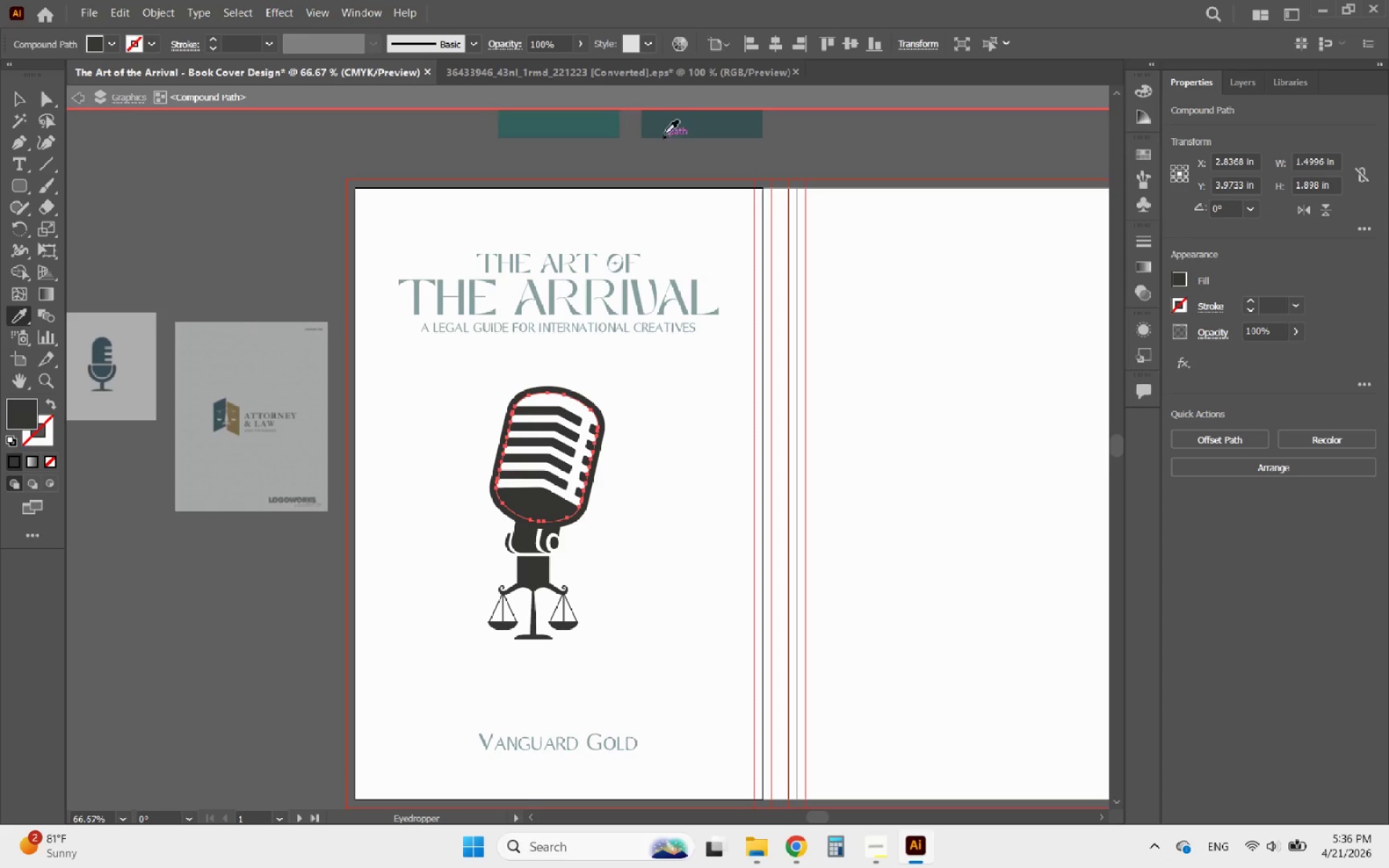 
left_click([666, 119])
 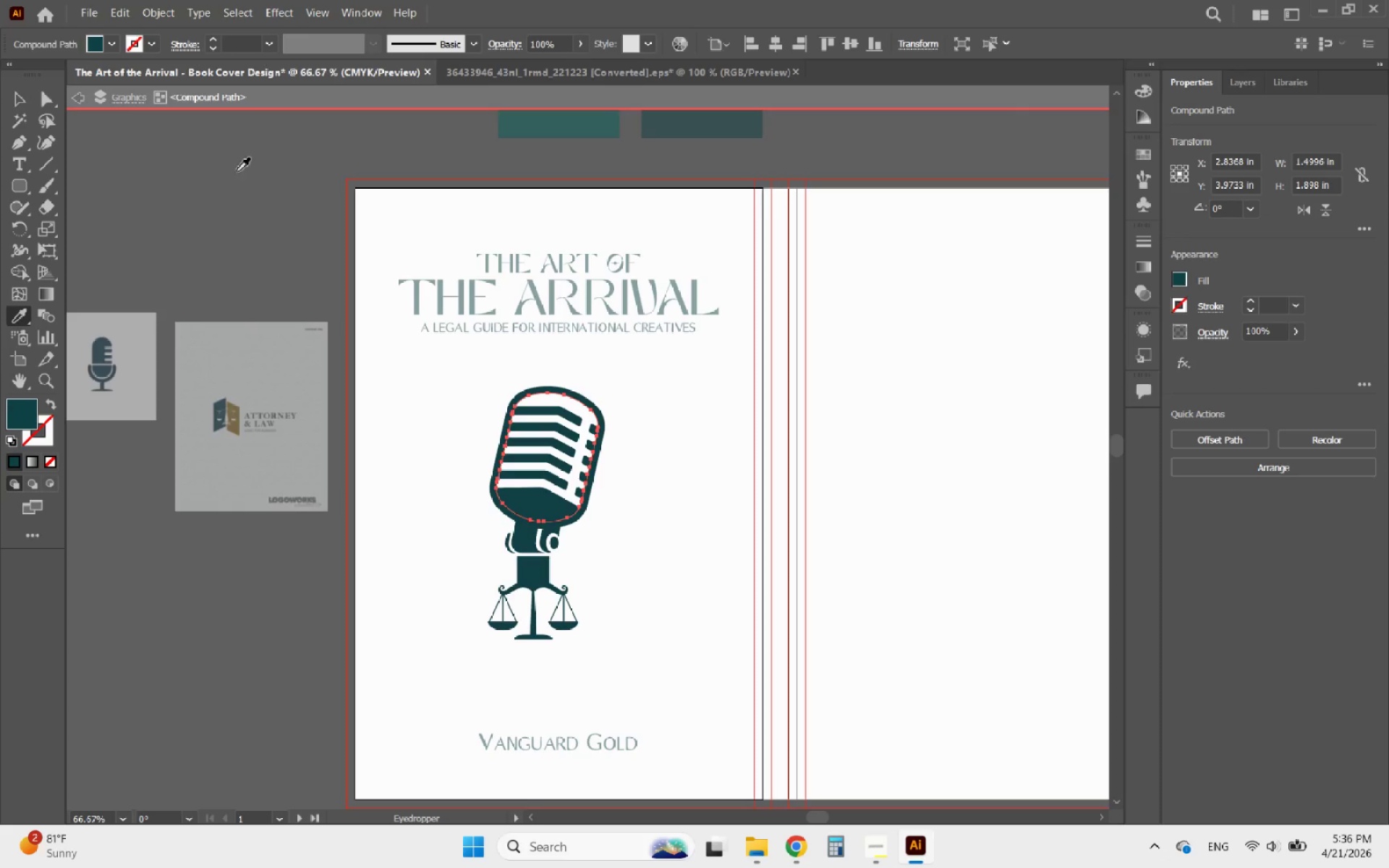 
key(Control+ControlLeft)
 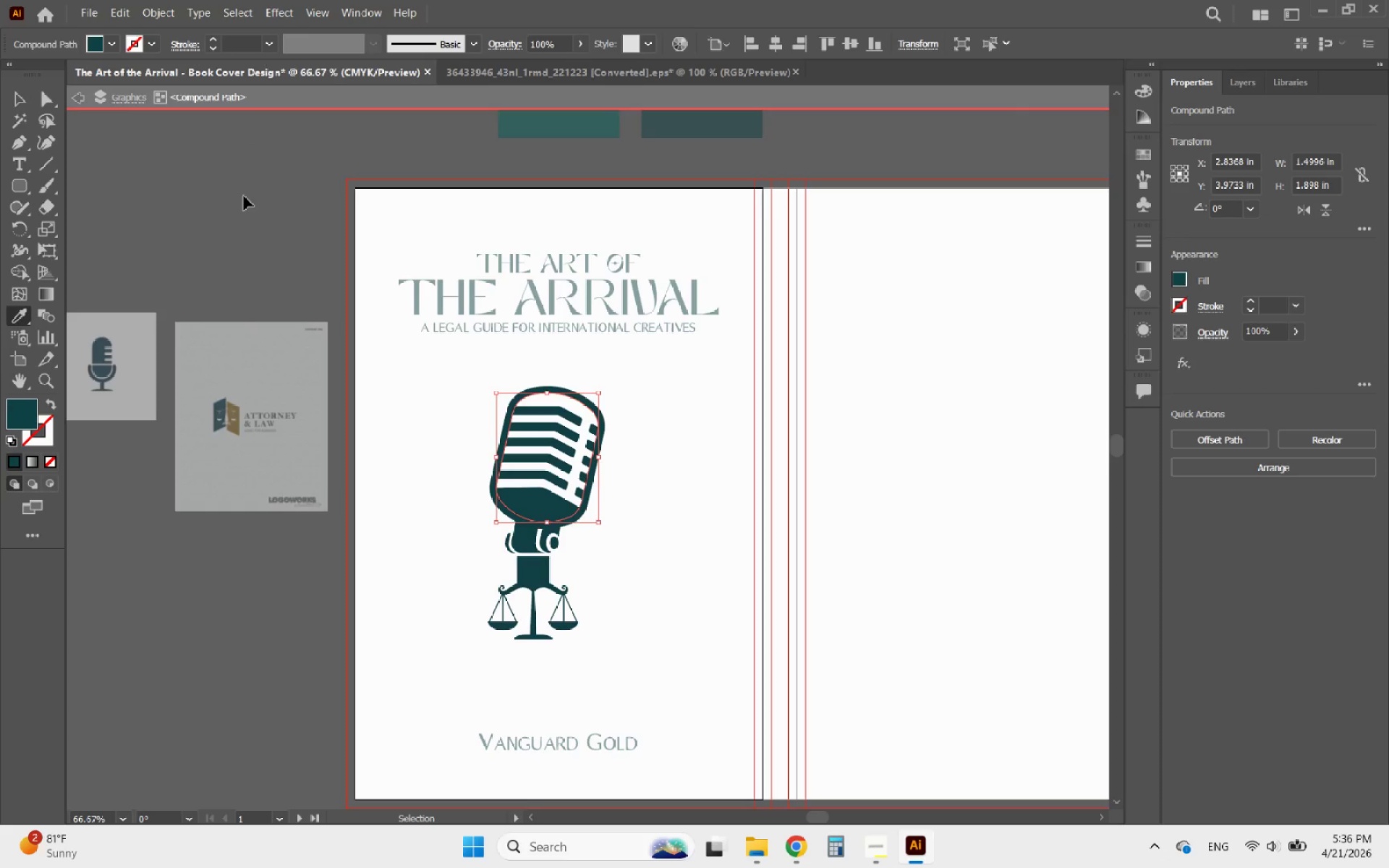 
key(Control+Z)
 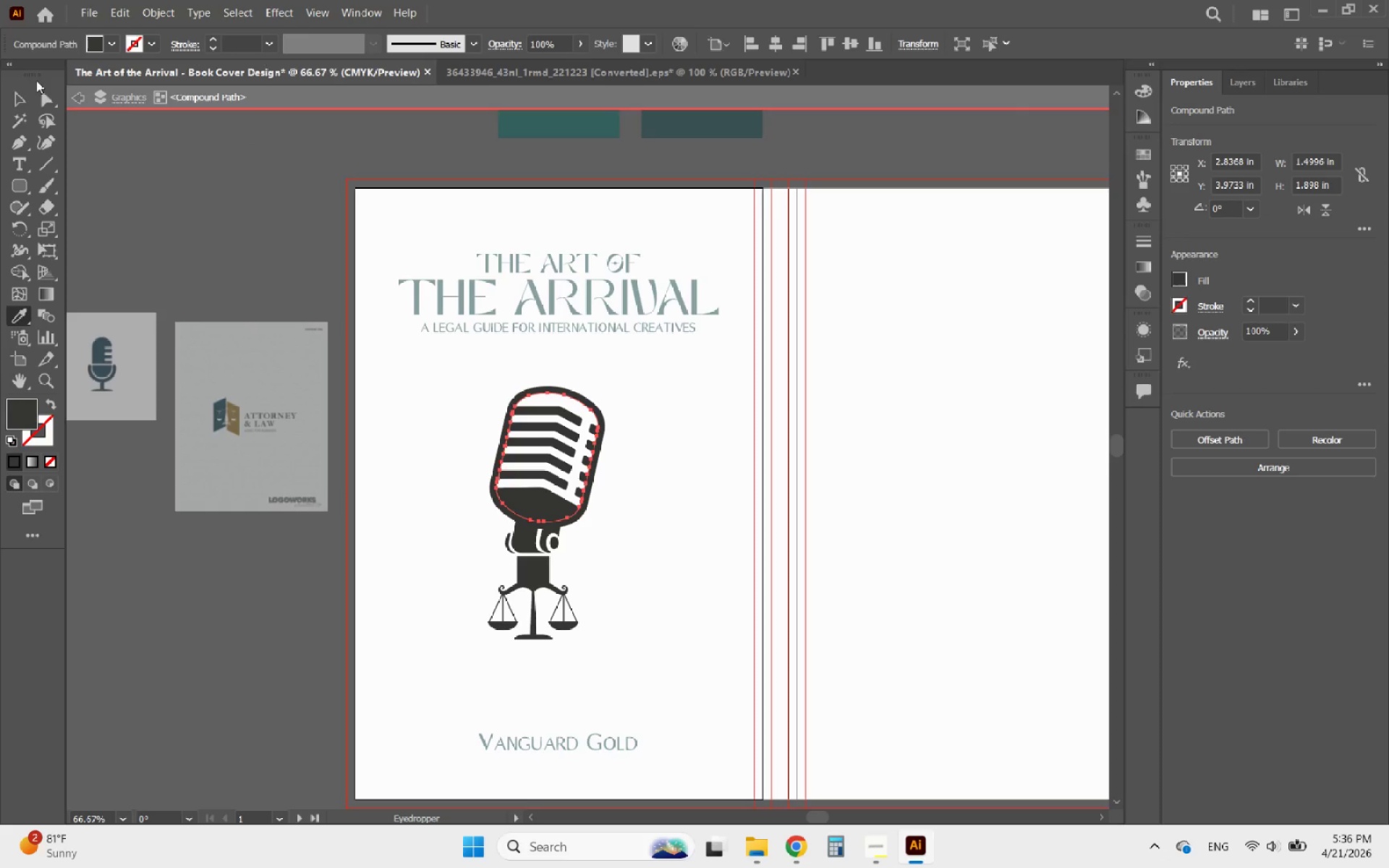 
left_click([12, 103])
 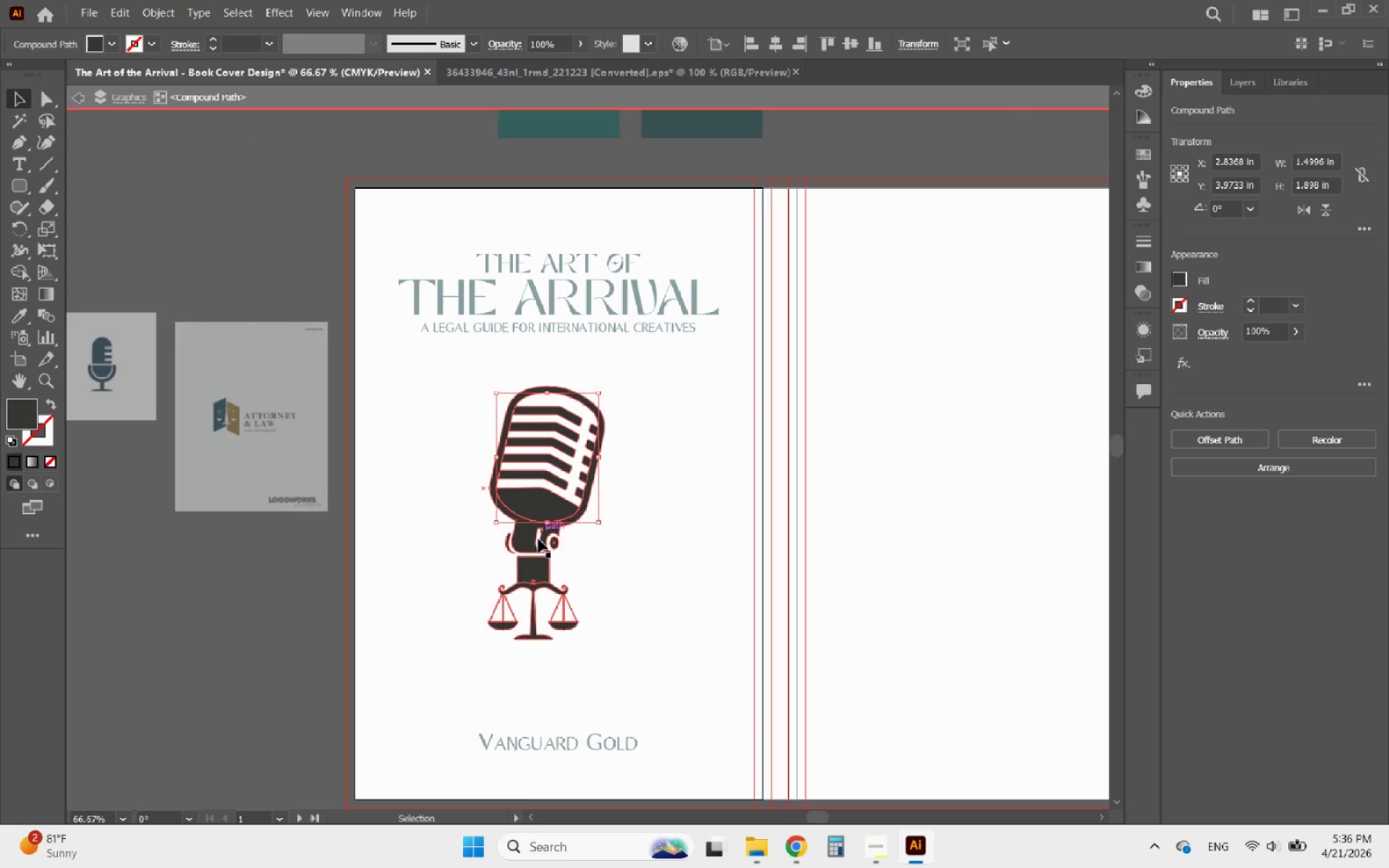 
left_click([540, 574])
 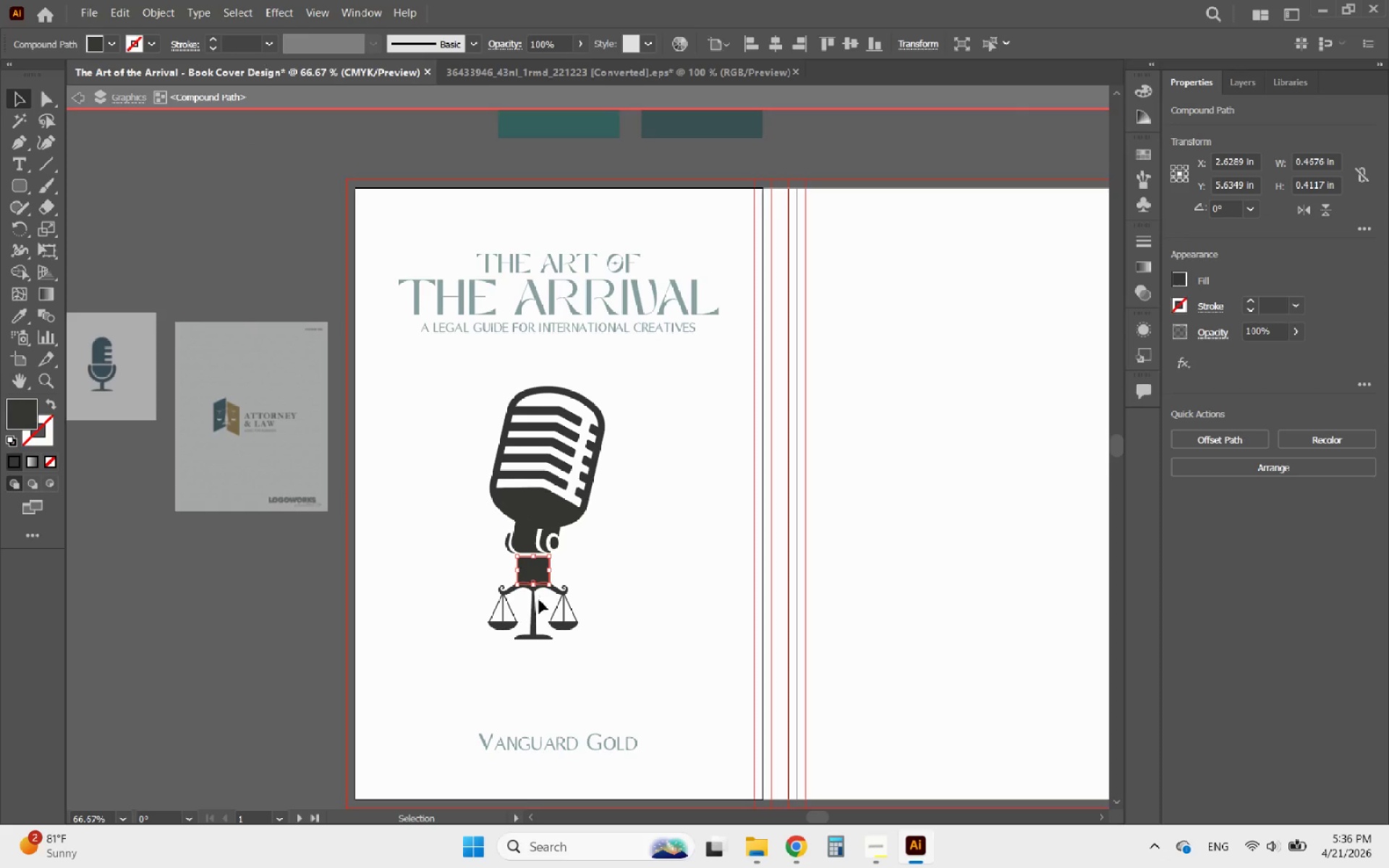 
hold_key(key=ShiftLeft, duration=0.61)
left_click([535, 605])
 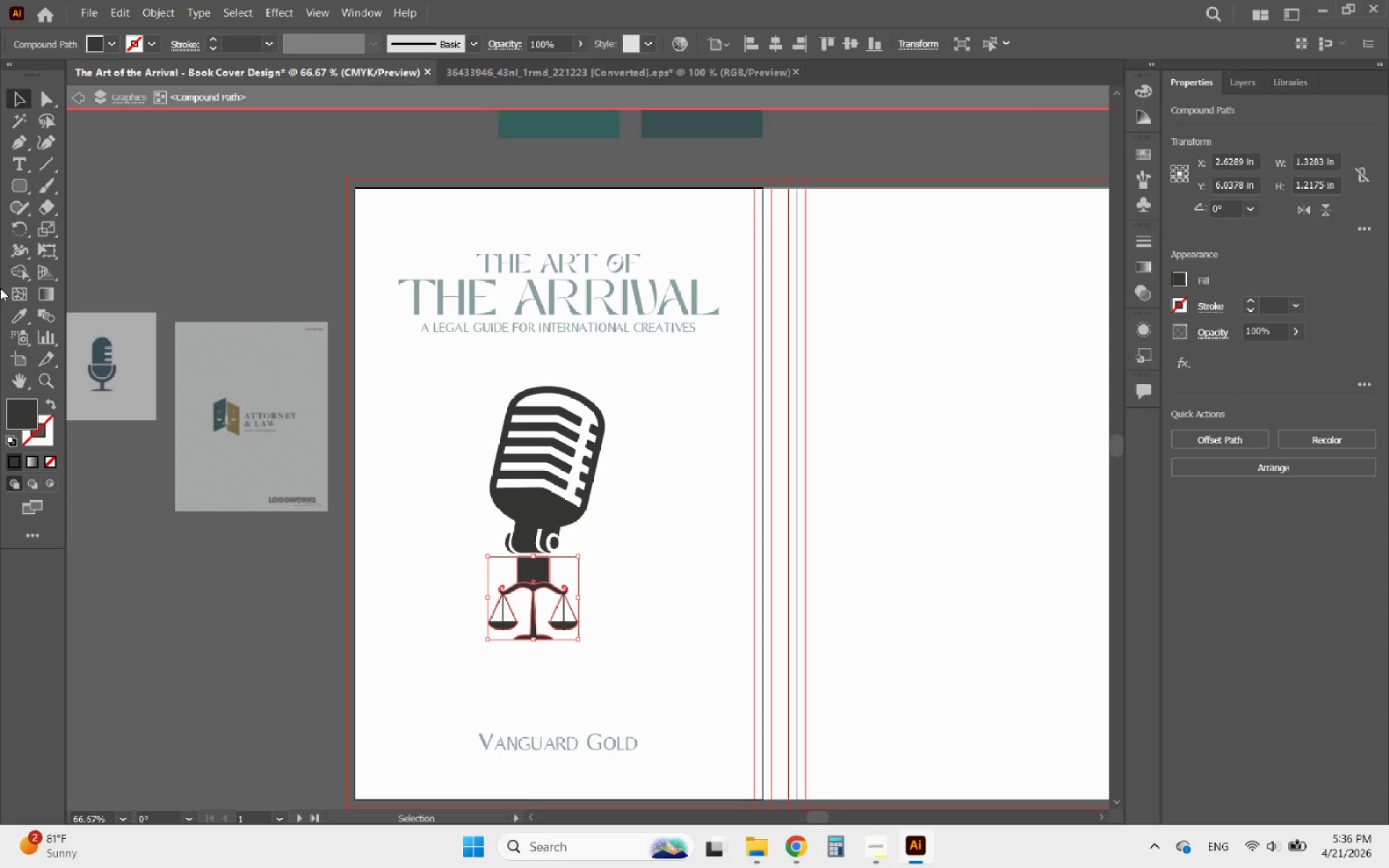 
left_click([13, 322])
 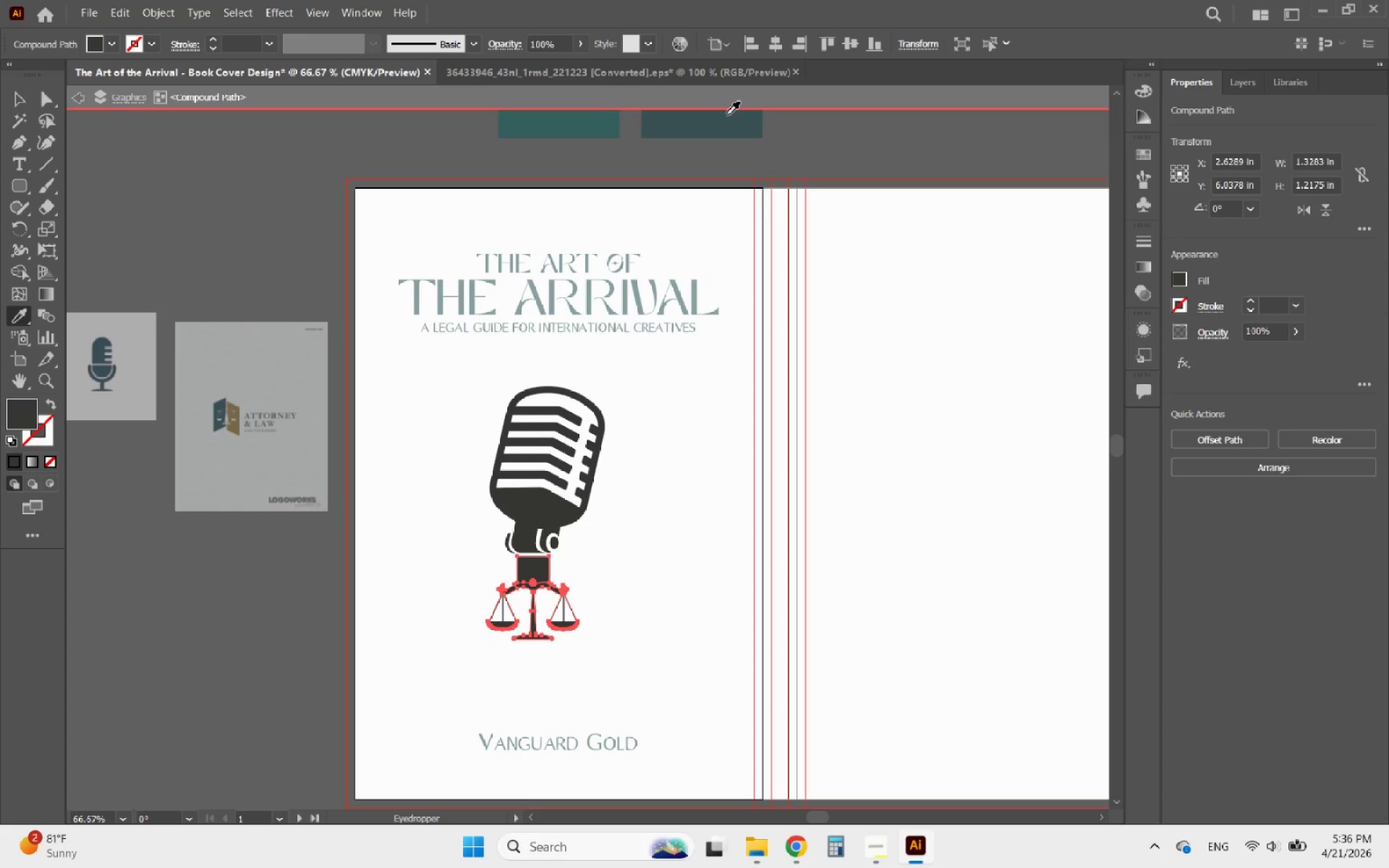 
left_click([725, 115])
 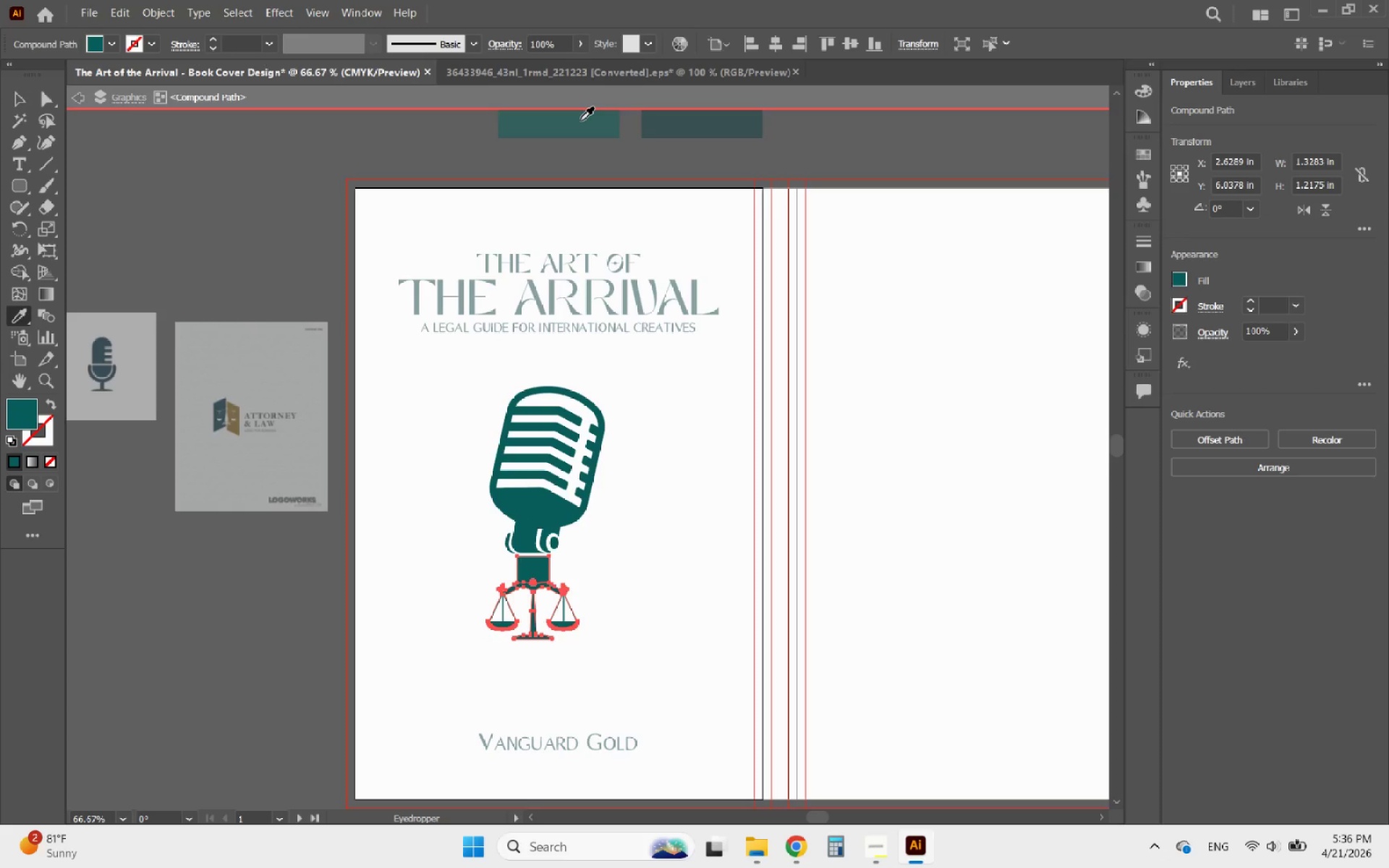 
left_click([704, 116])
 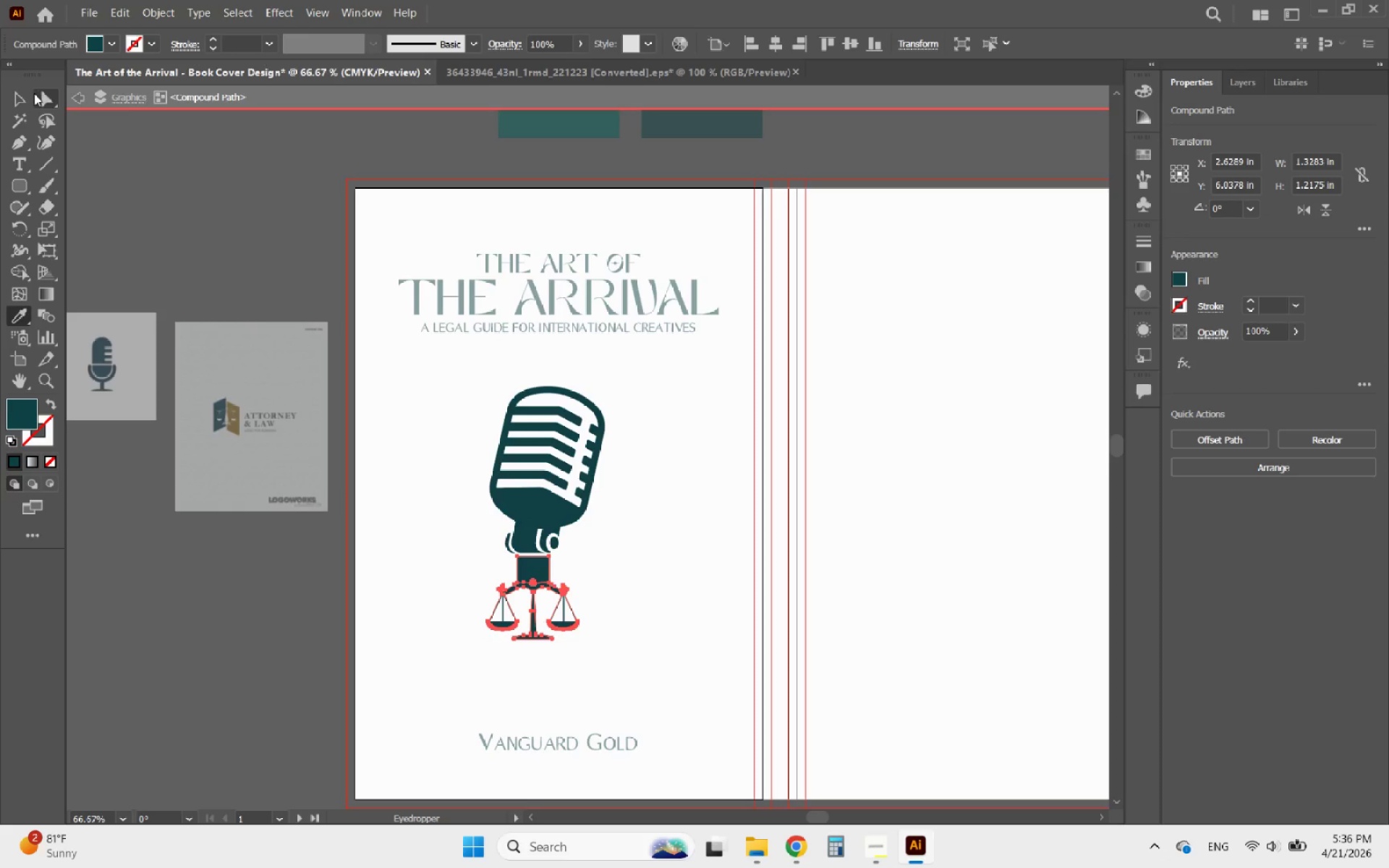 
left_click([14, 102])
 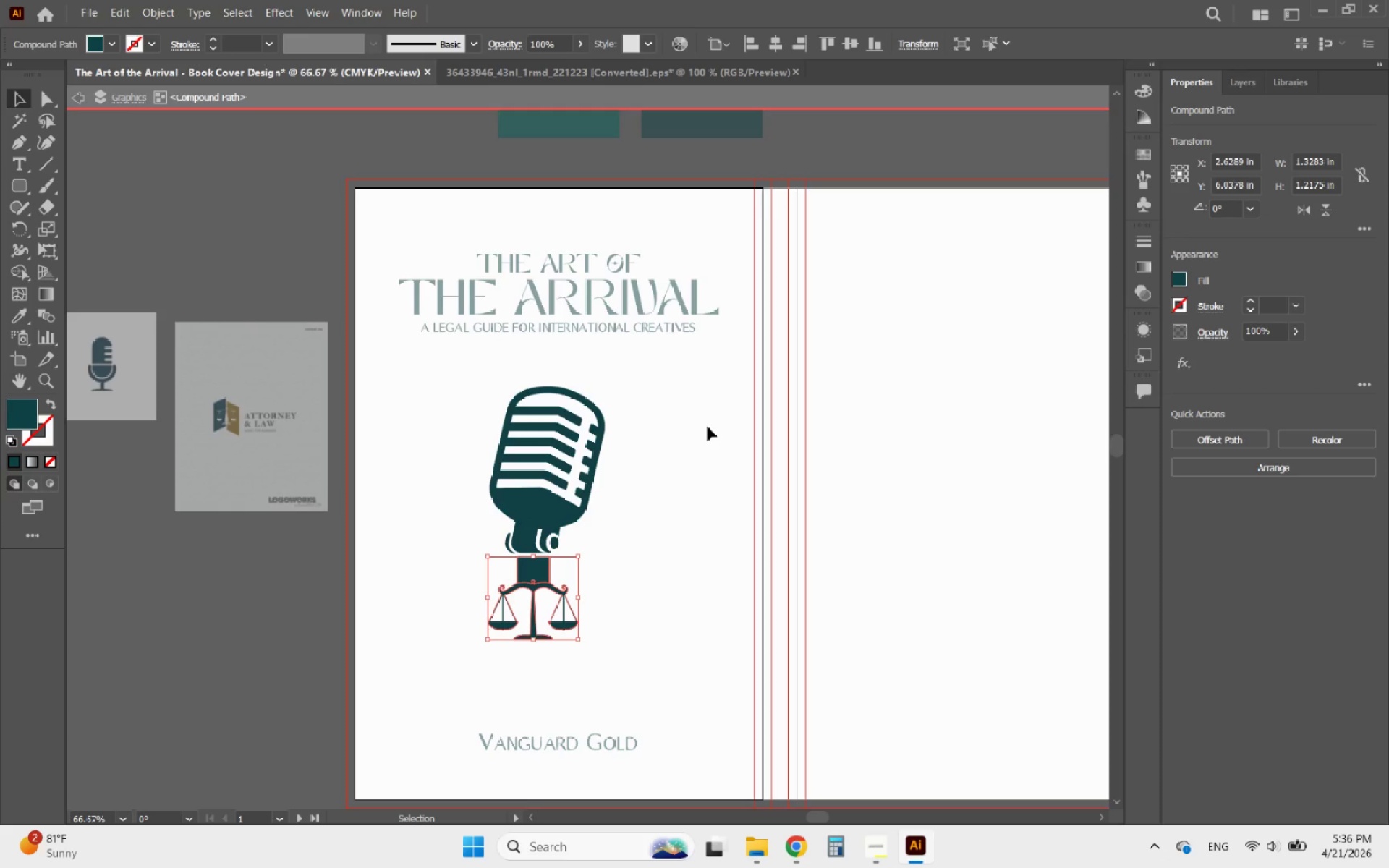 
double_click([708, 427])
 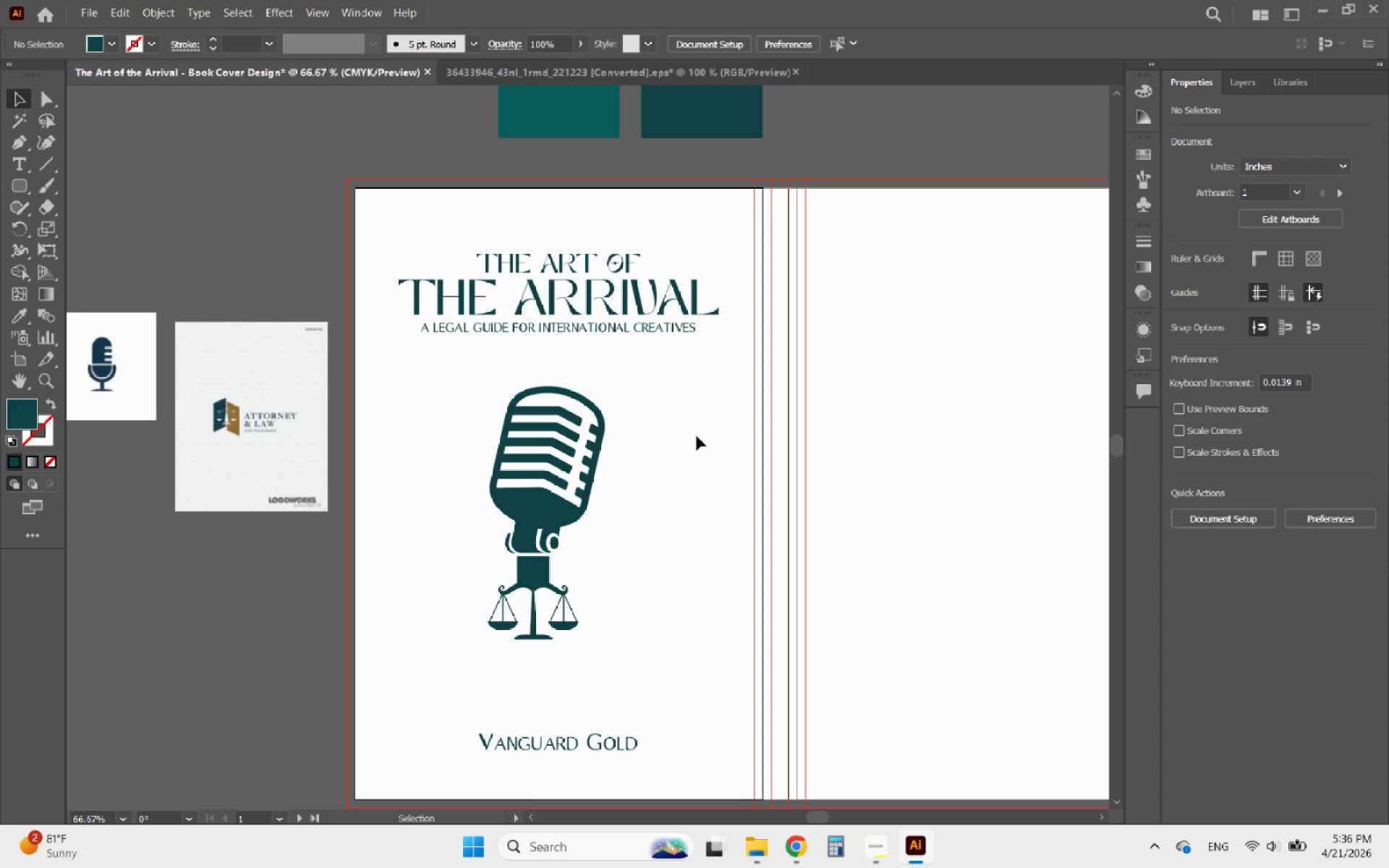 
hold_key(key=AltLeft, duration=1.64)
scroll: coordinate [692, 370], scroll_direction: down, amount: 2.0
 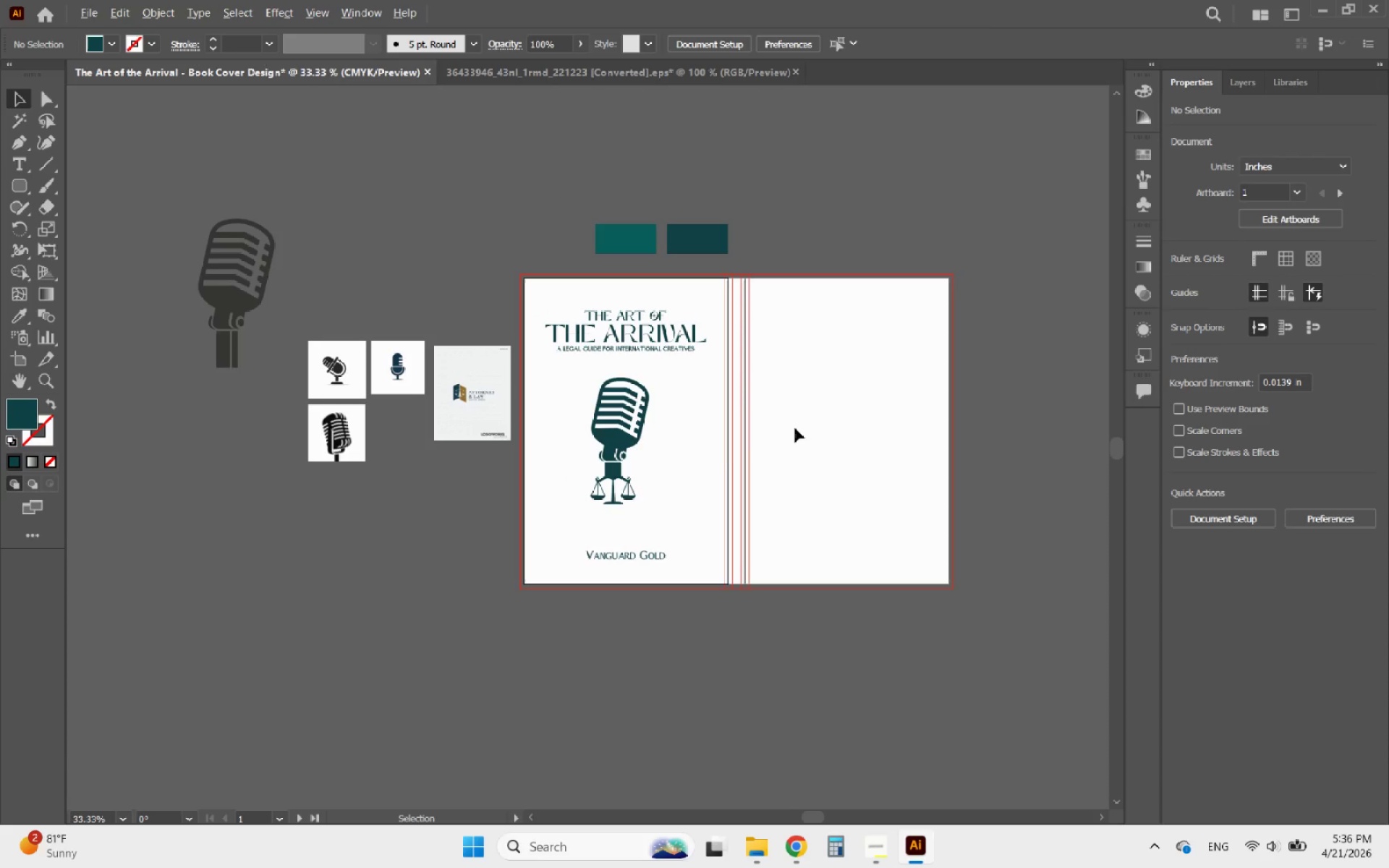 
scroll: coordinate [717, 458], scroll_direction: up, amount: 1.0
 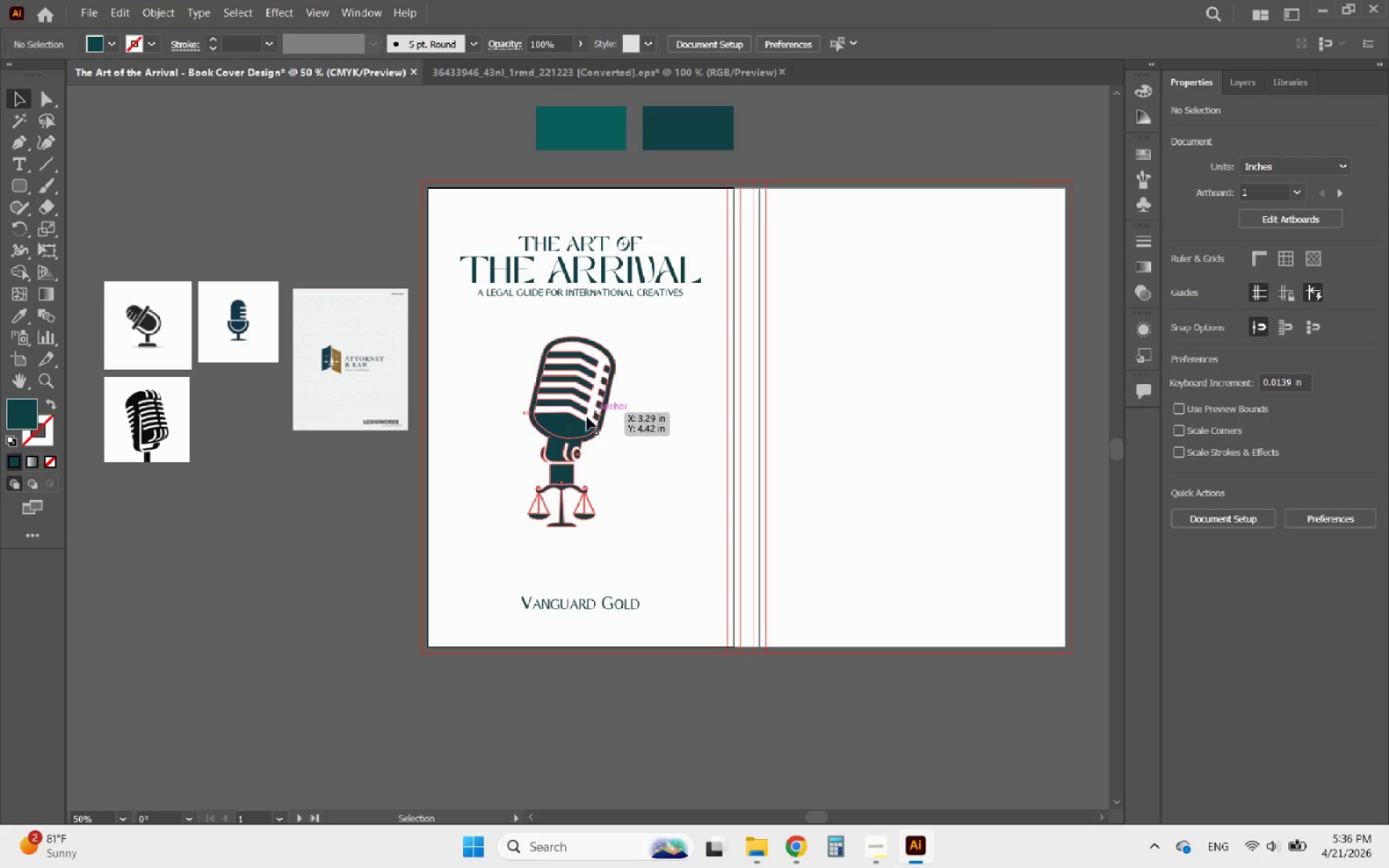 
left_click_drag(start_coordinate=[572, 422], to_coordinate=[590, 471])
 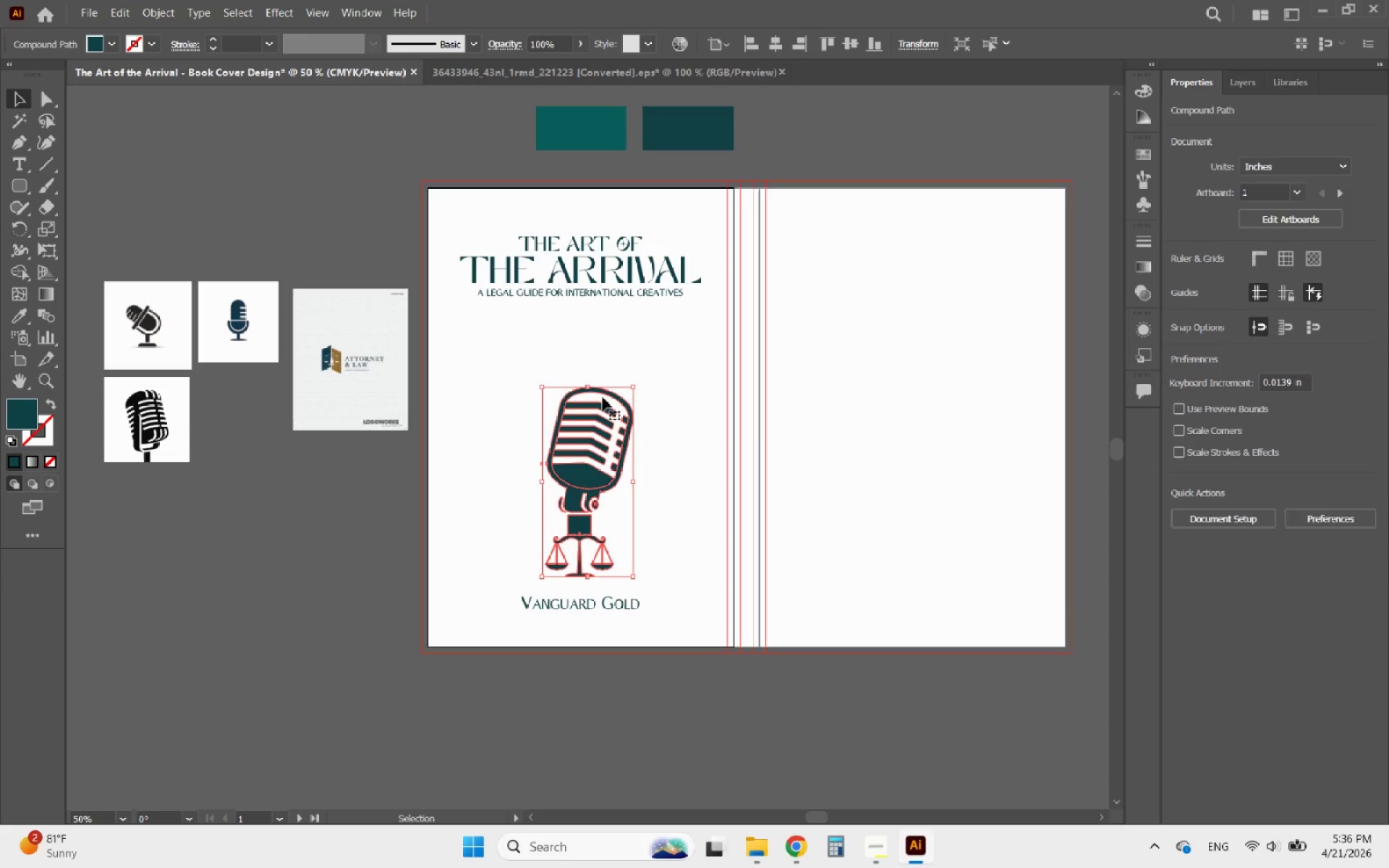 
hold_key(key=ShiftLeft, duration=2.45)
left_click_drag(start_coordinate=[590, 388], to_coordinate=[617, 318])
 